 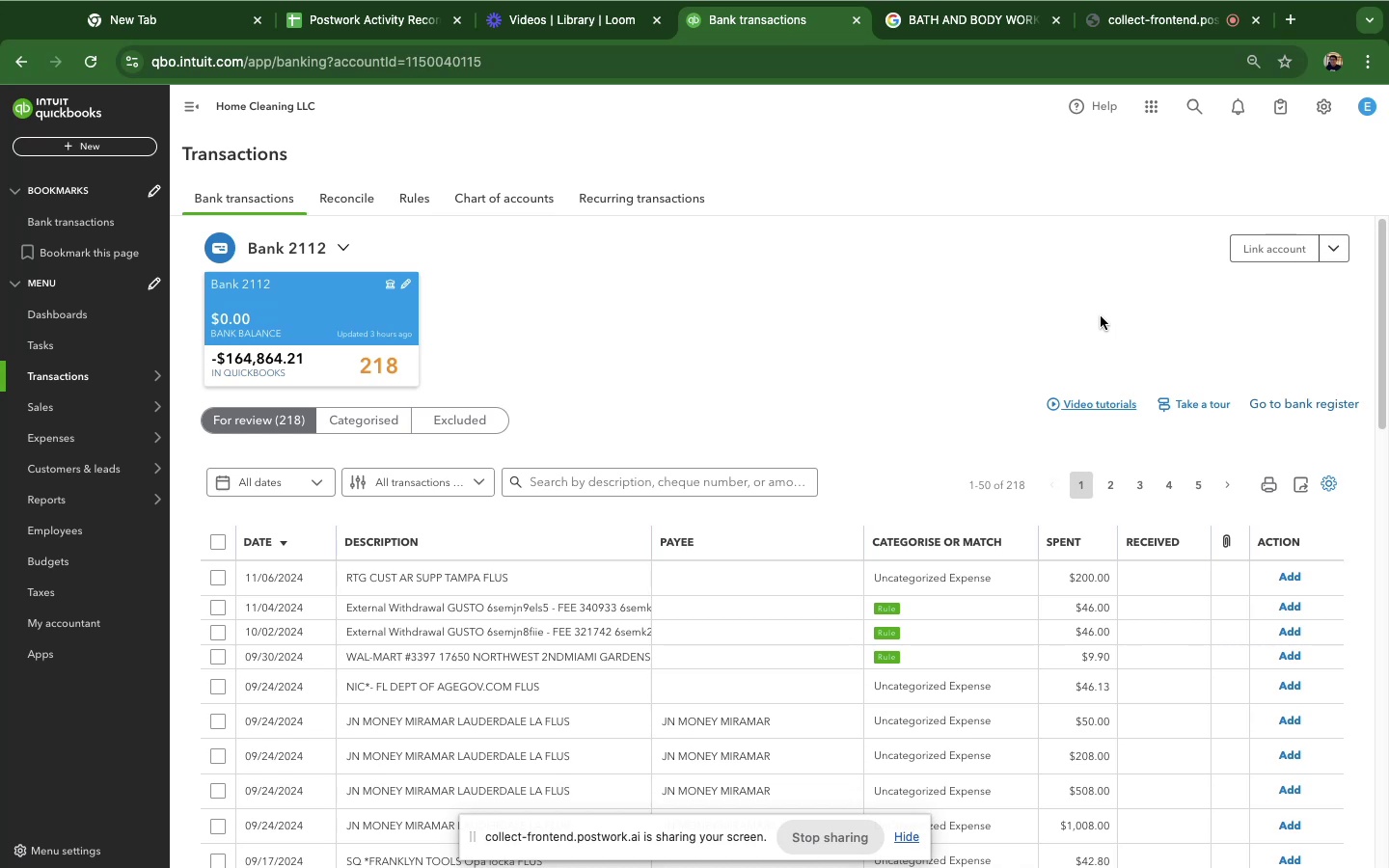 
left_click([96, 71])
 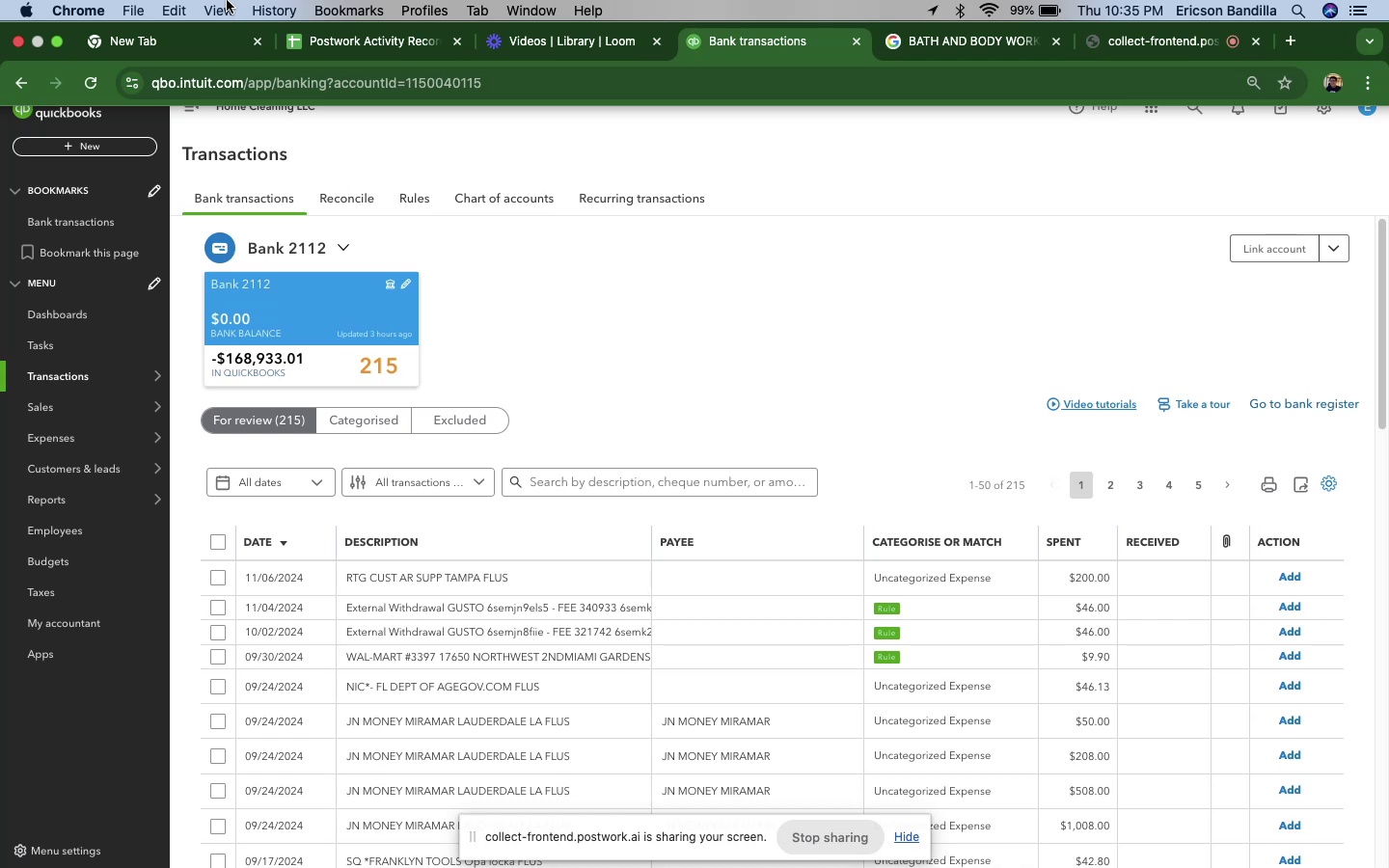 
wait(70.97)
 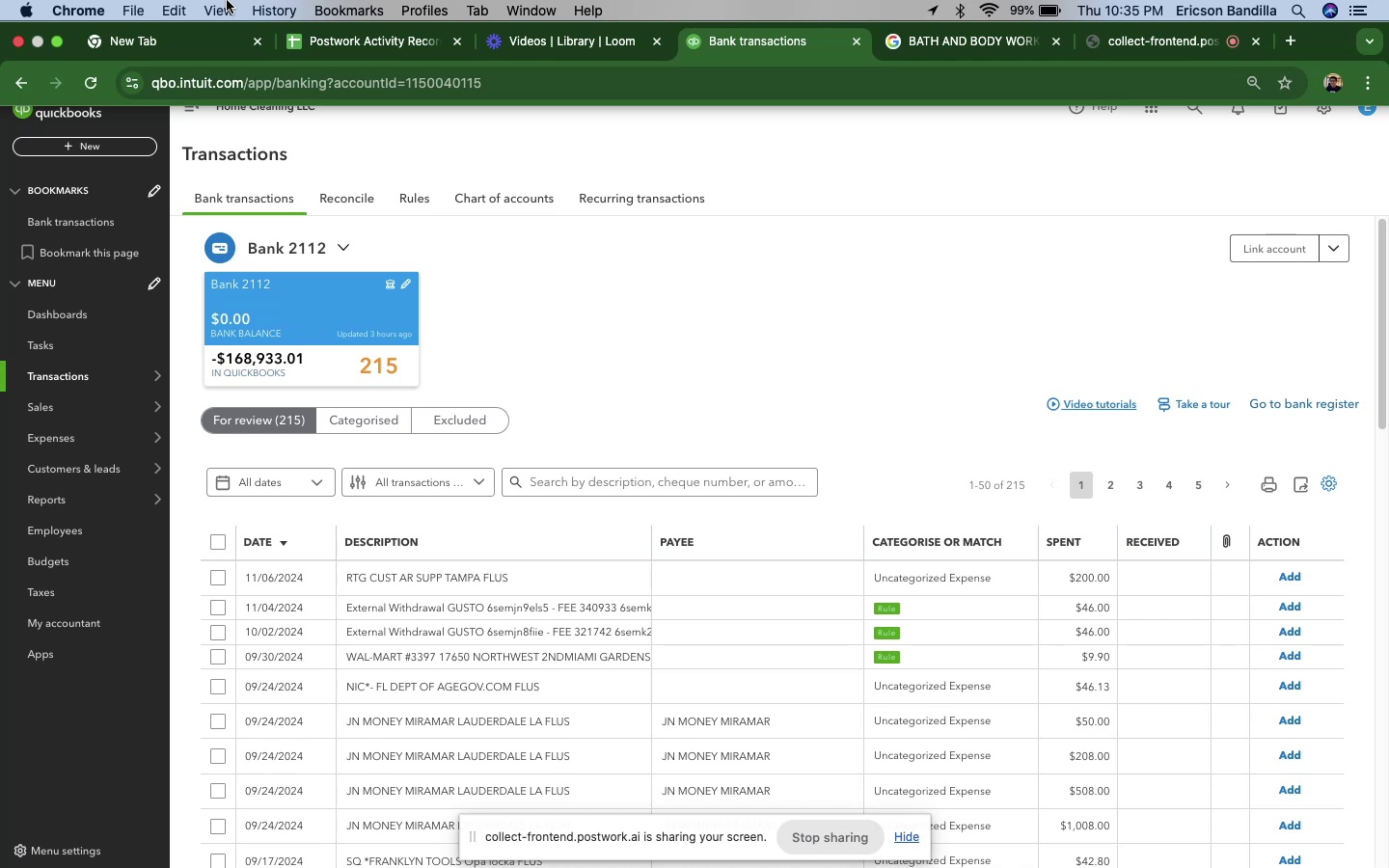 
left_click([526, 638])
 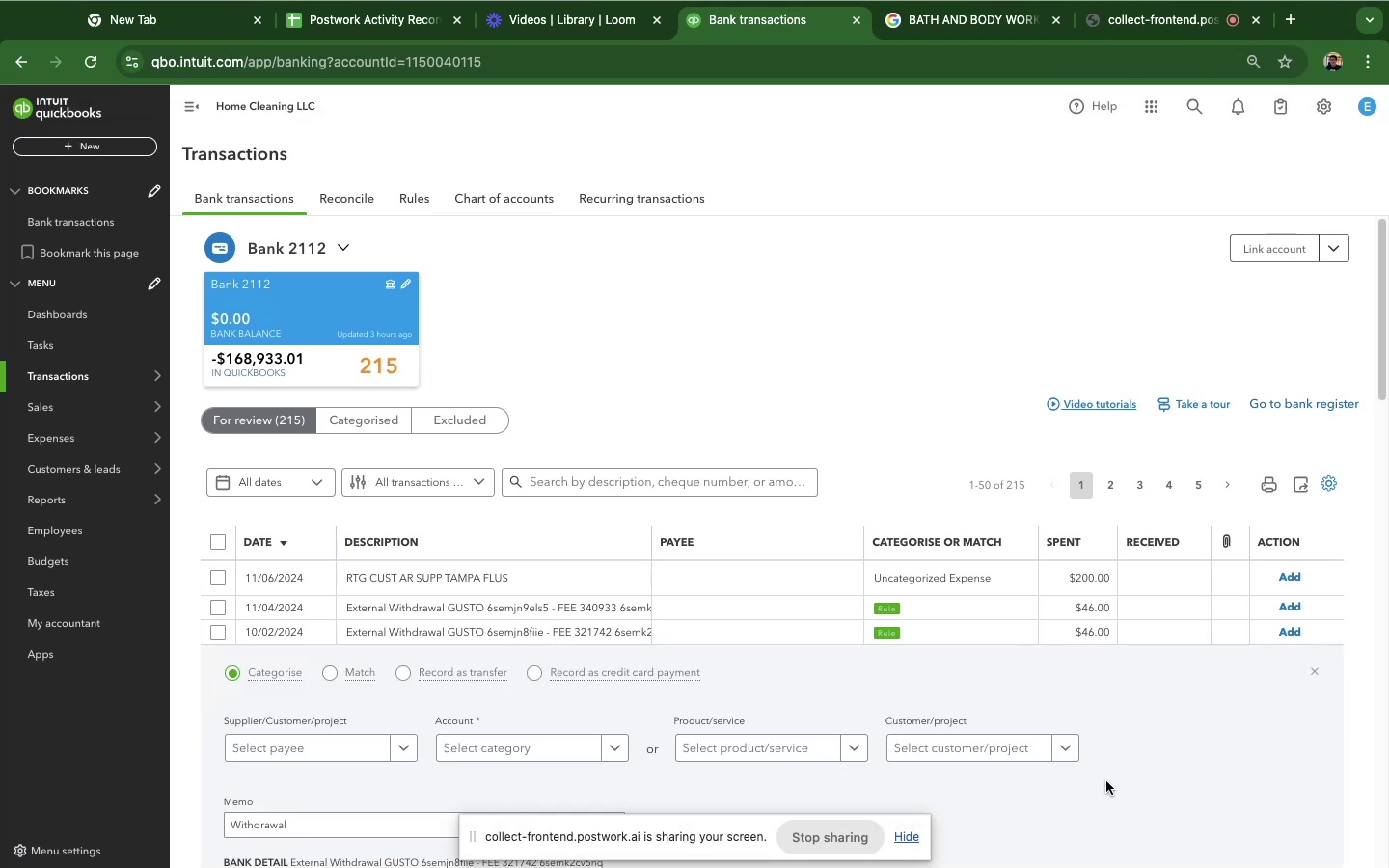 
scroll: coordinate [678, 475], scroll_direction: down, amount: 6.0
 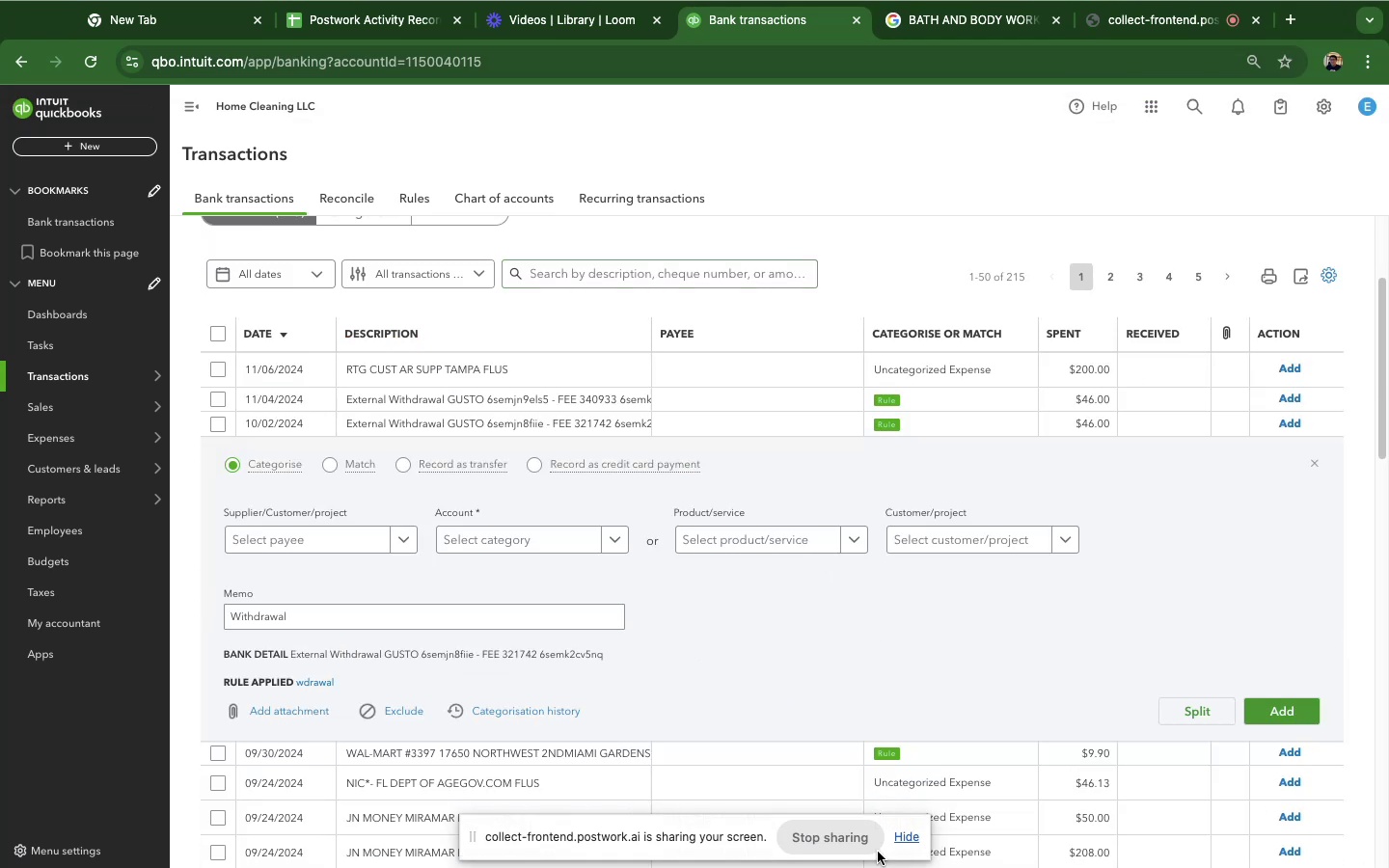 
left_click([908, 841])
 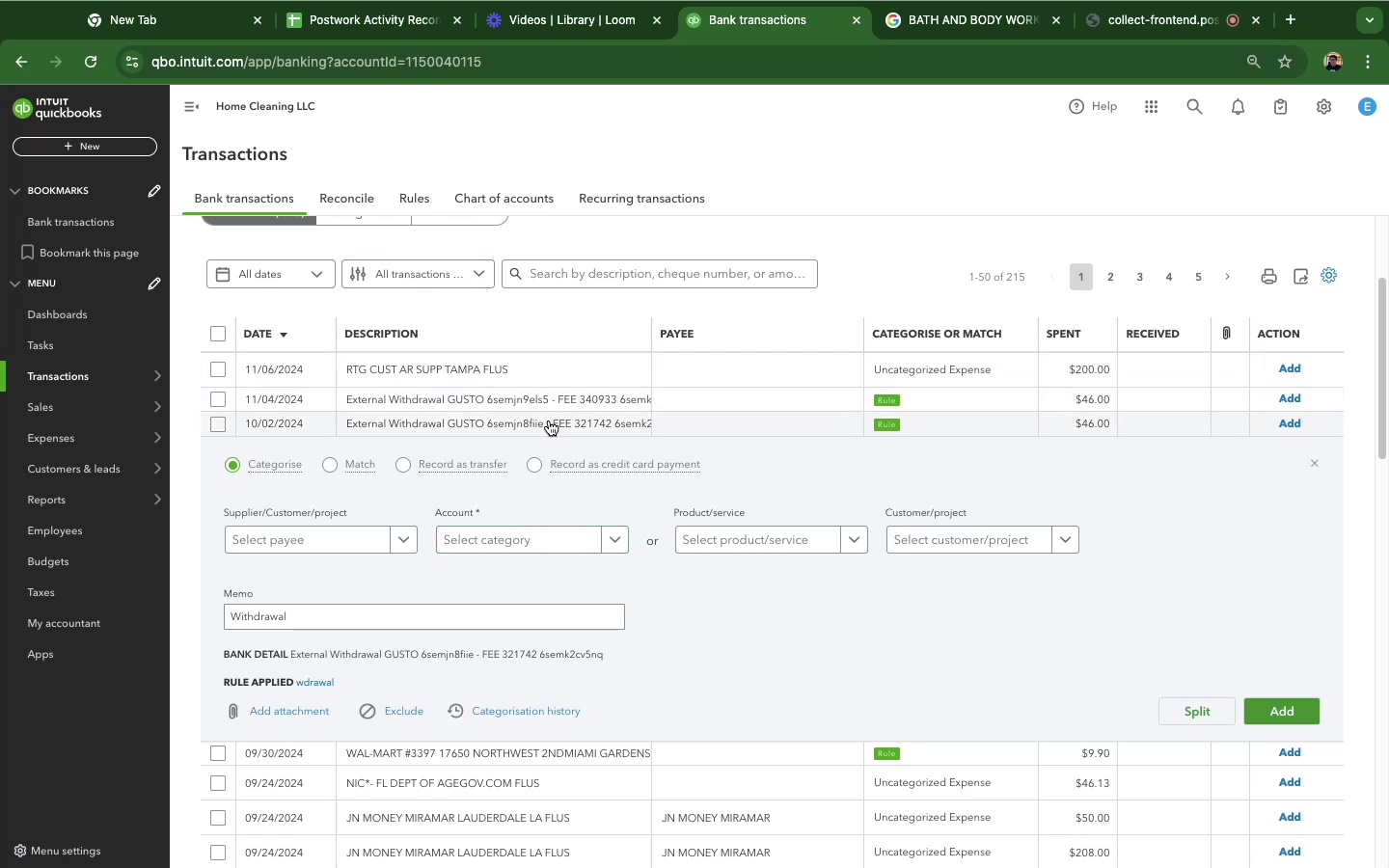 
wait(35.42)
 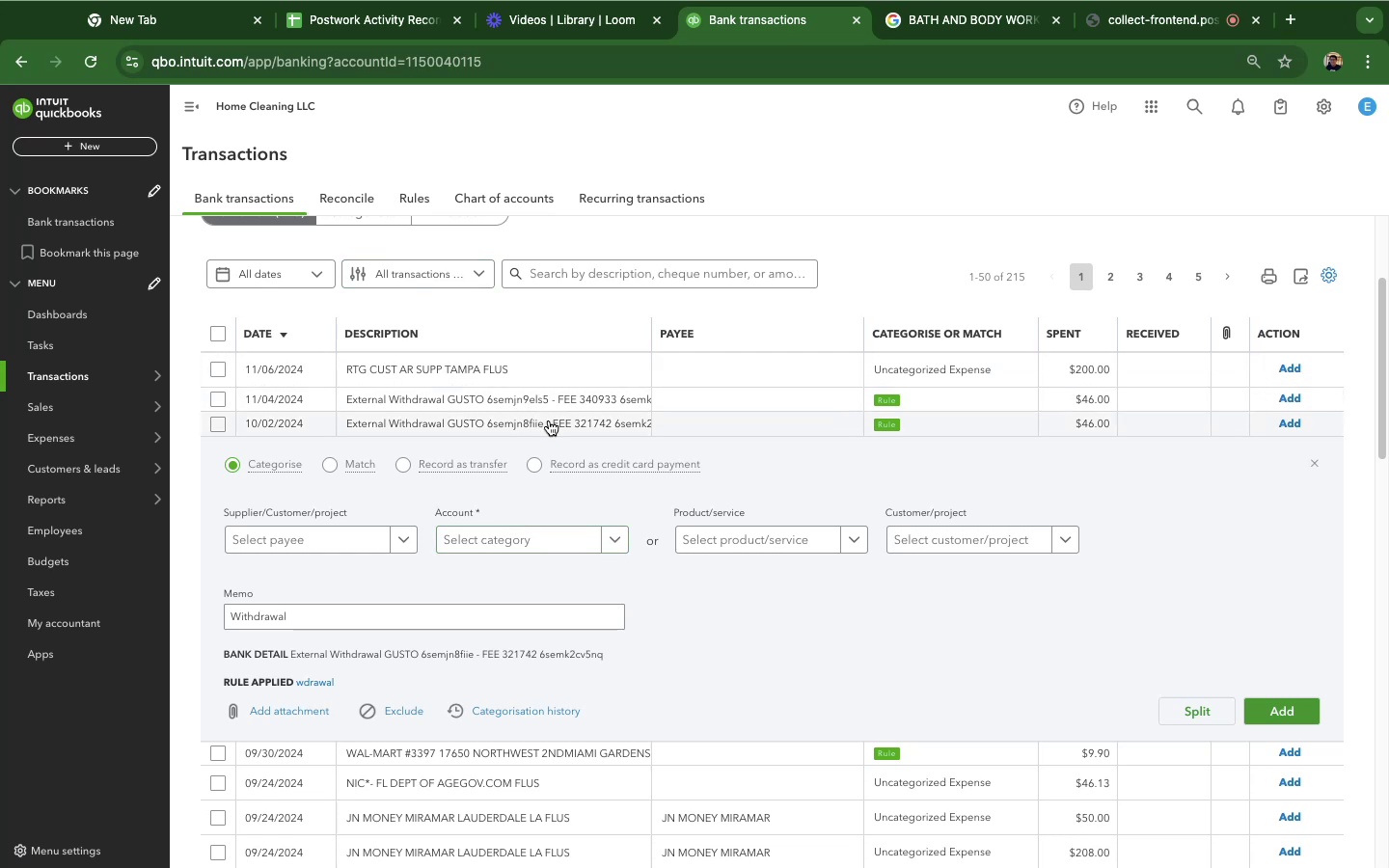 
left_click([360, 653])
 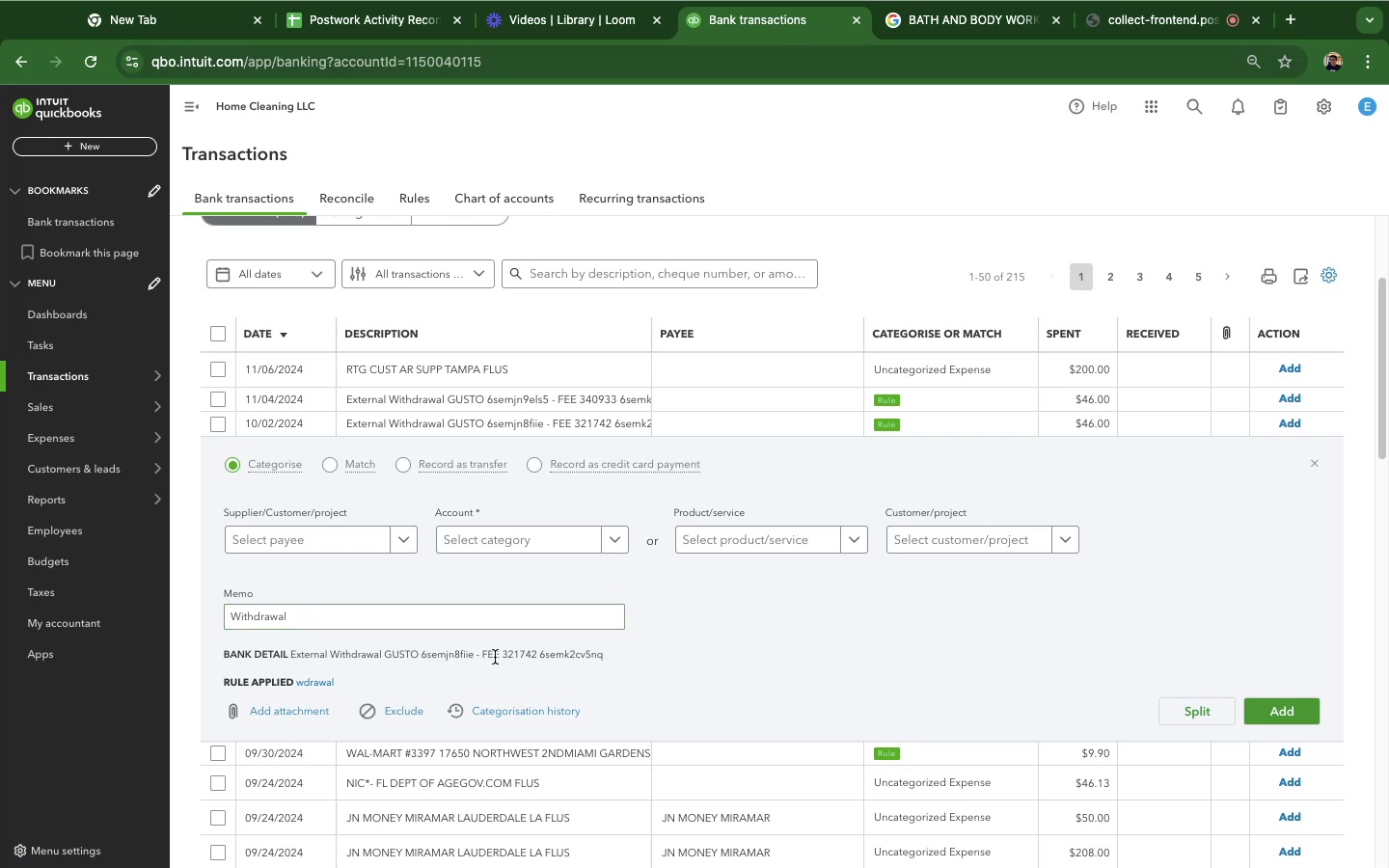 
left_click_drag(start_coordinate=[503, 650], to_coordinate=[490, 645])
 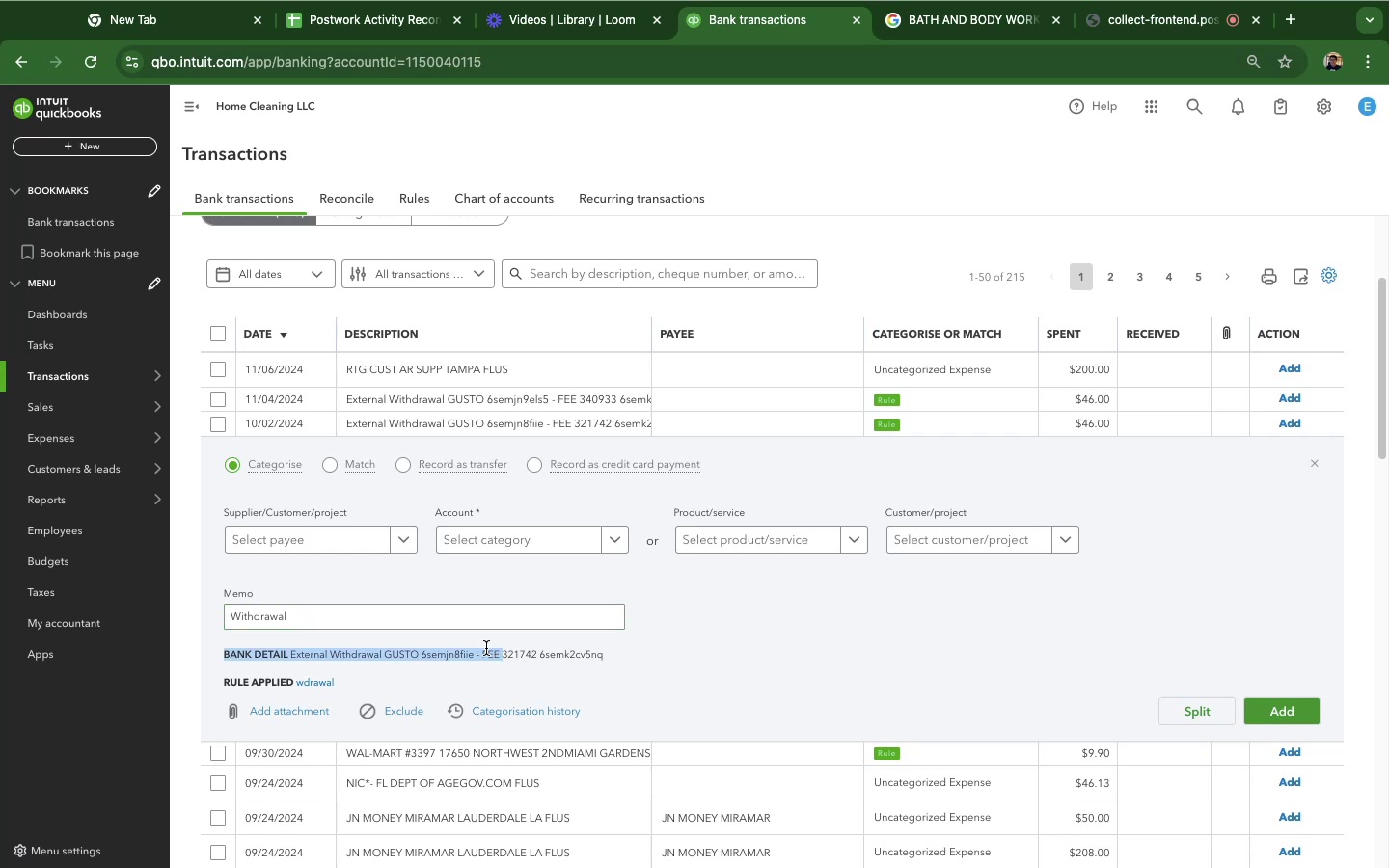 
left_click([486, 648])
 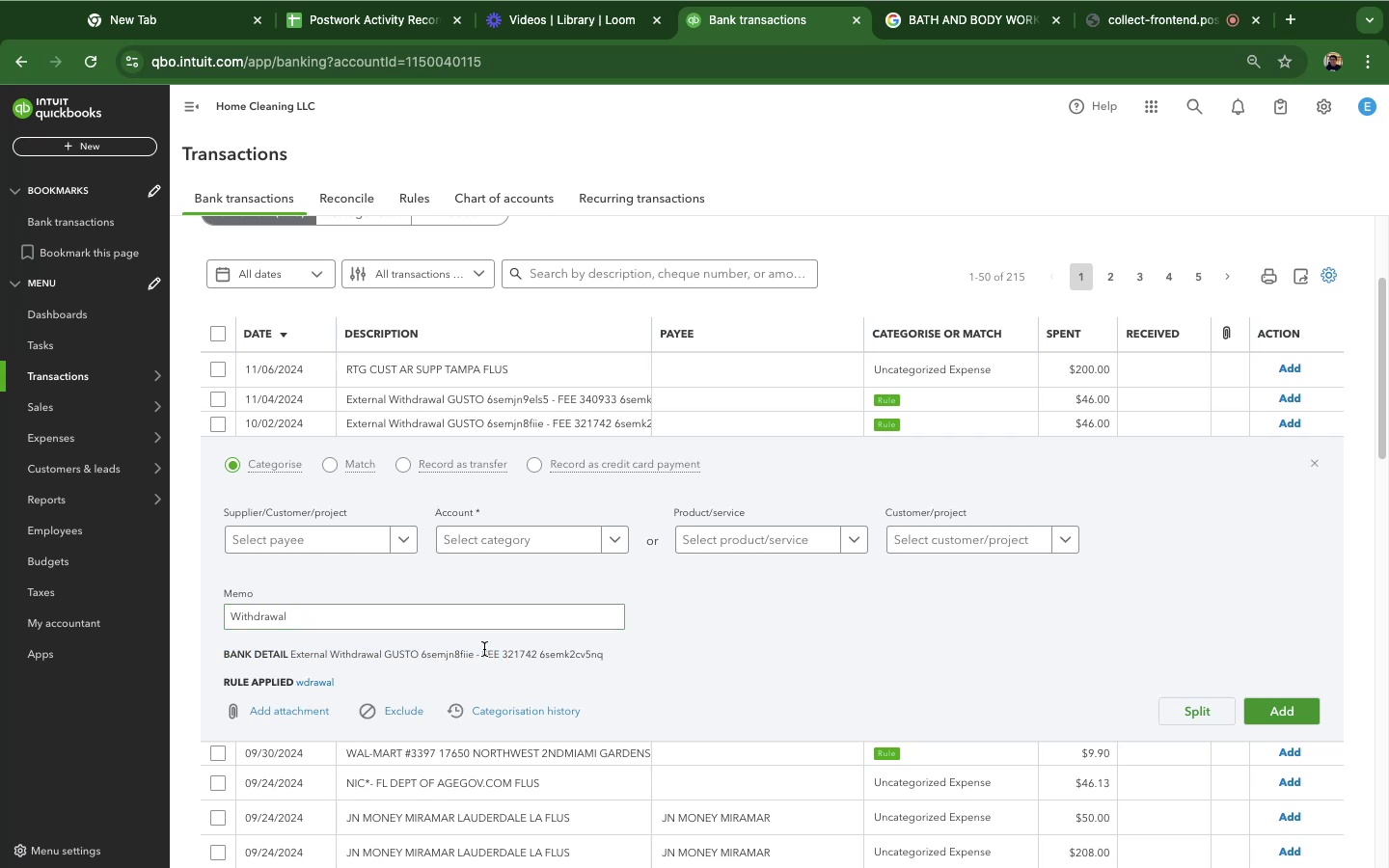 
left_click_drag(start_coordinate=[484, 649], to_coordinate=[497, 654])
 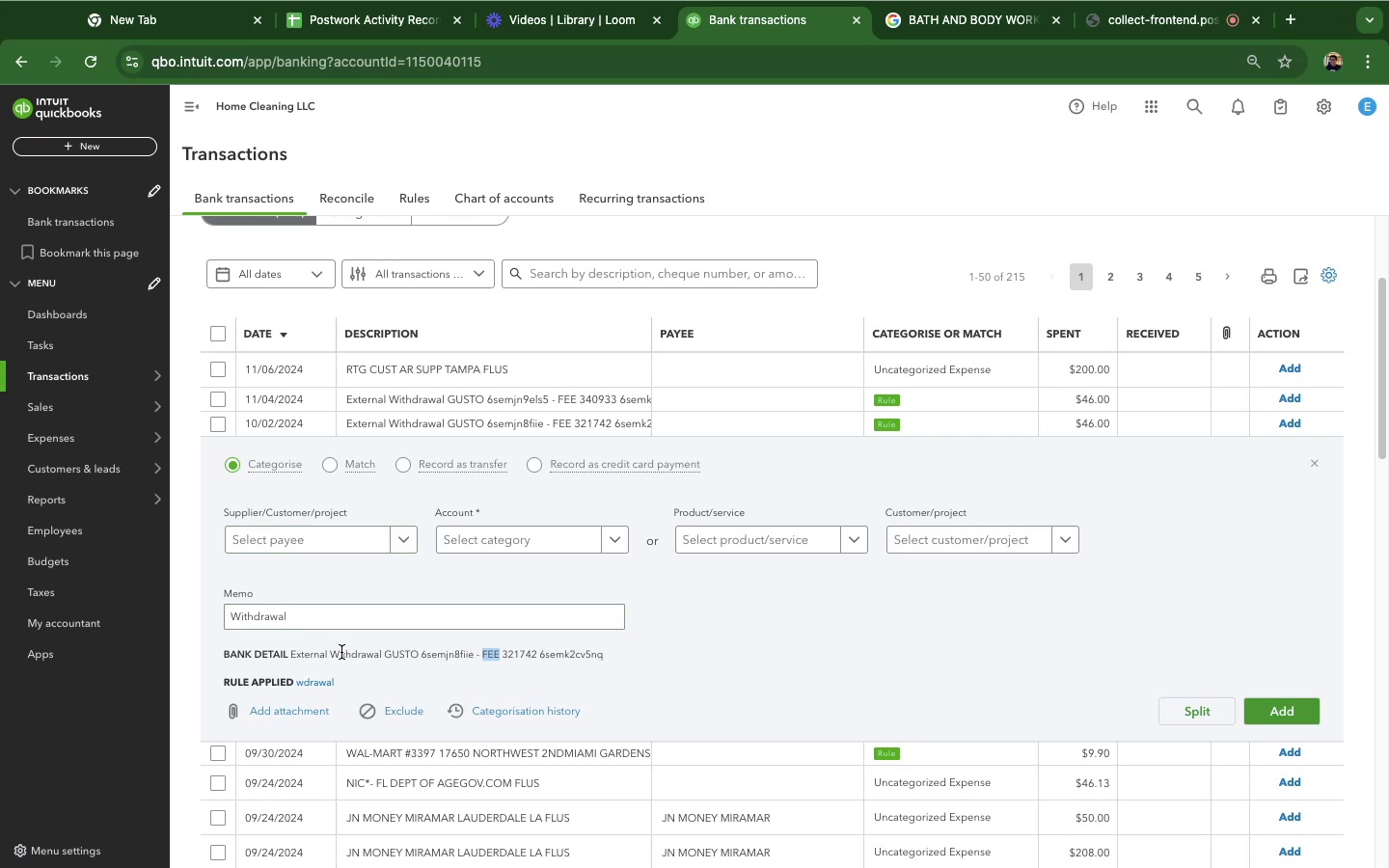 
wait(10.16)
 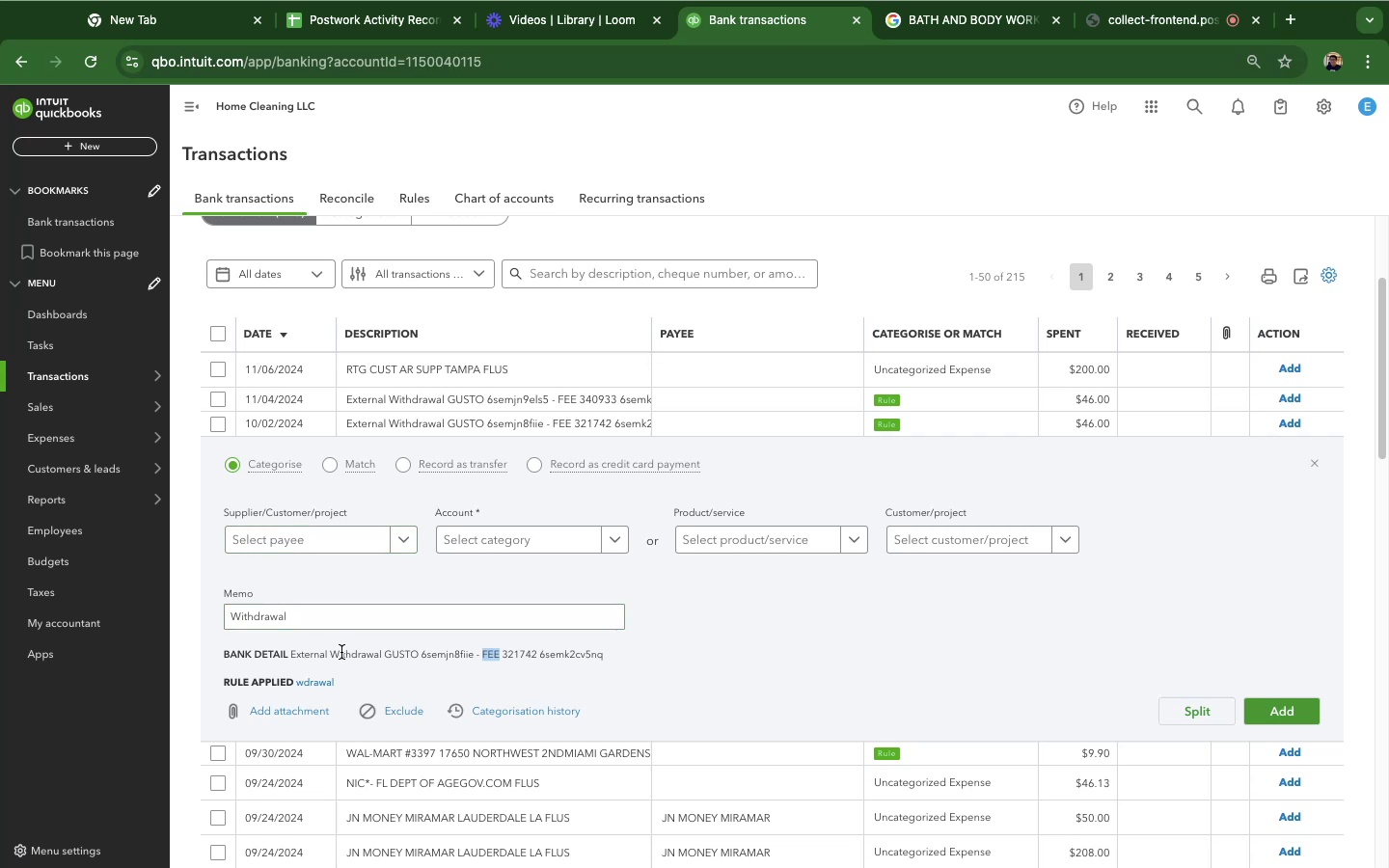 
left_click([372, 544])
 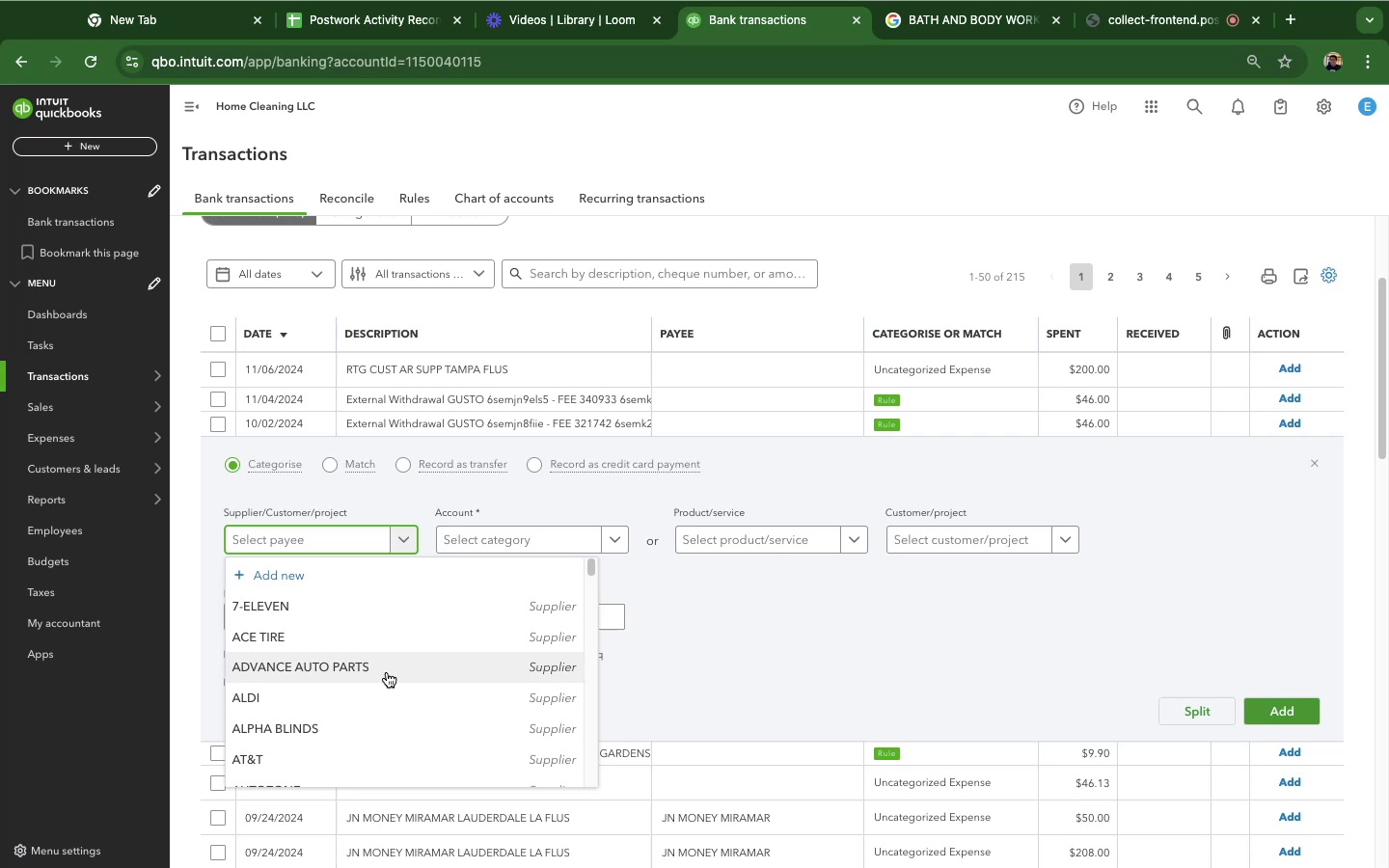 
type(gus)
 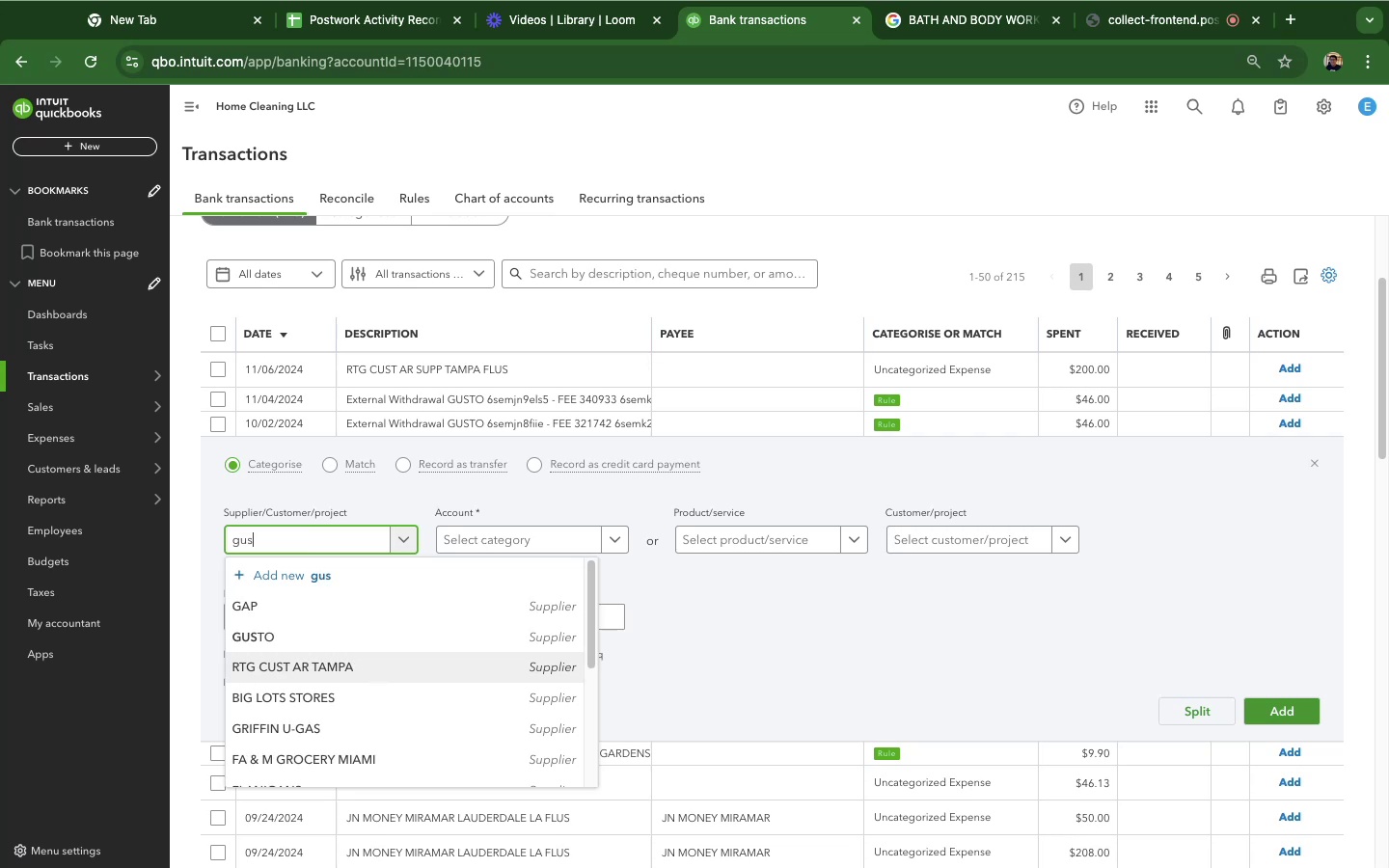 
mouse_move([435, 690])
 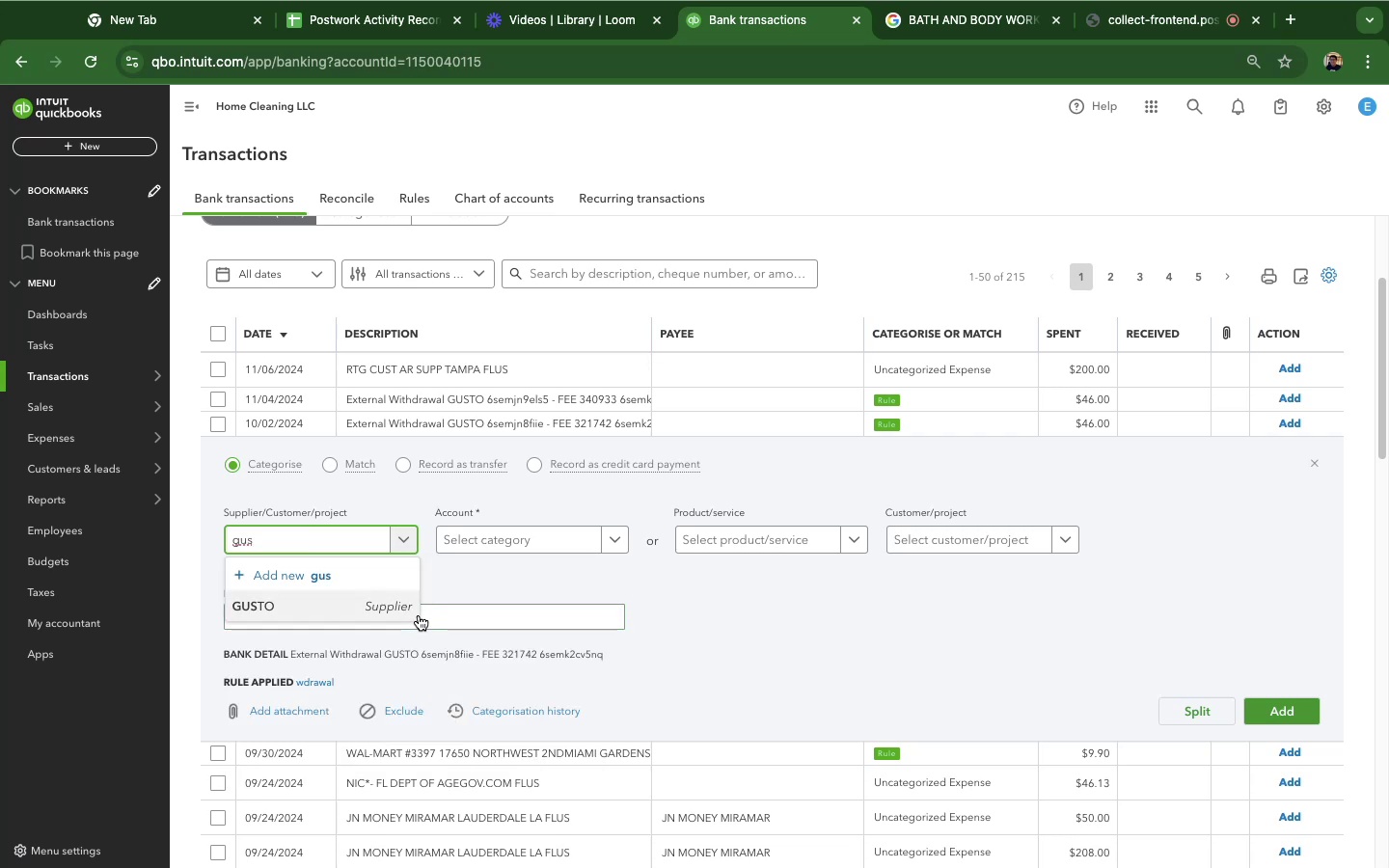 
left_click([418, 613])
 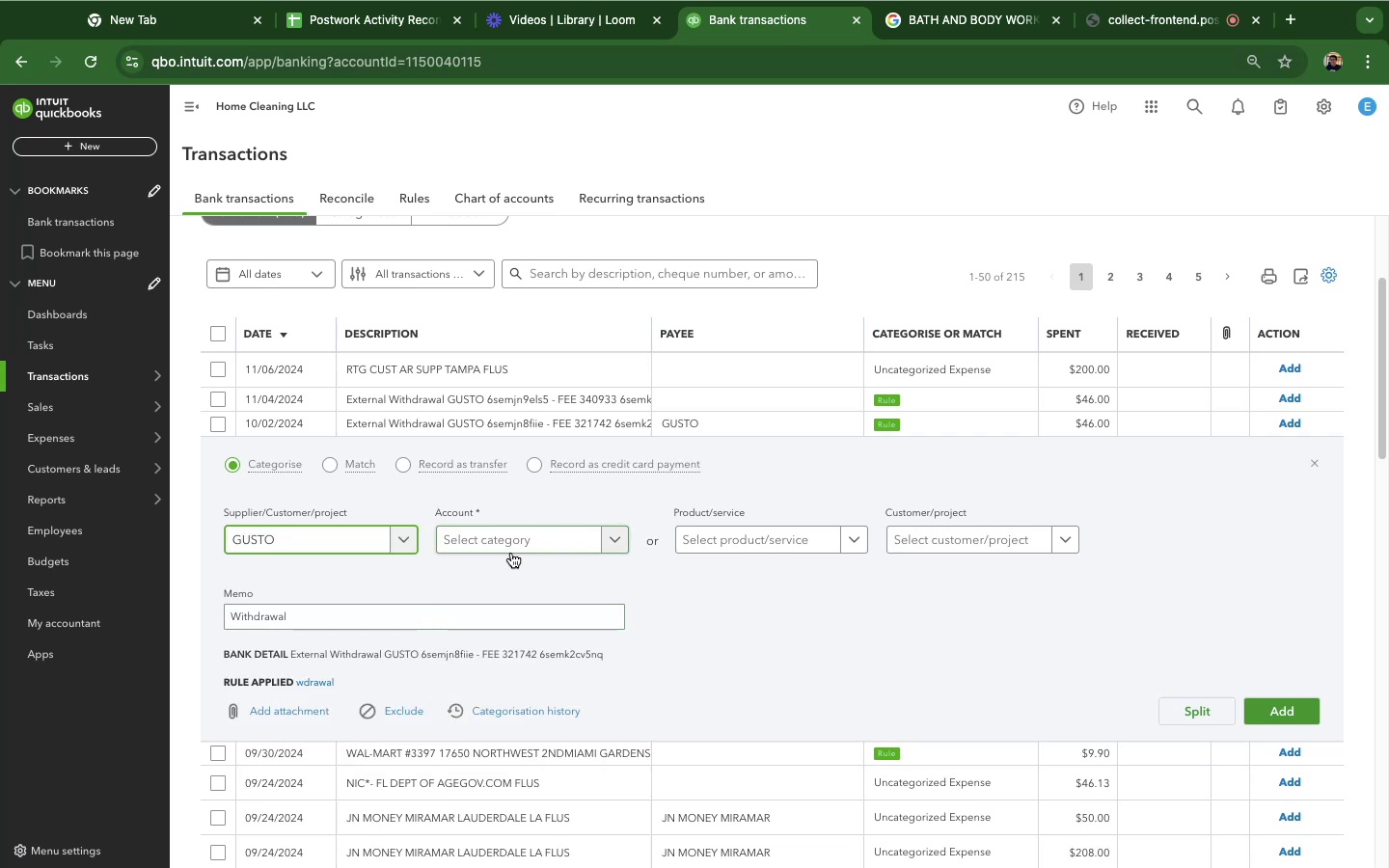 
left_click([516, 546])
 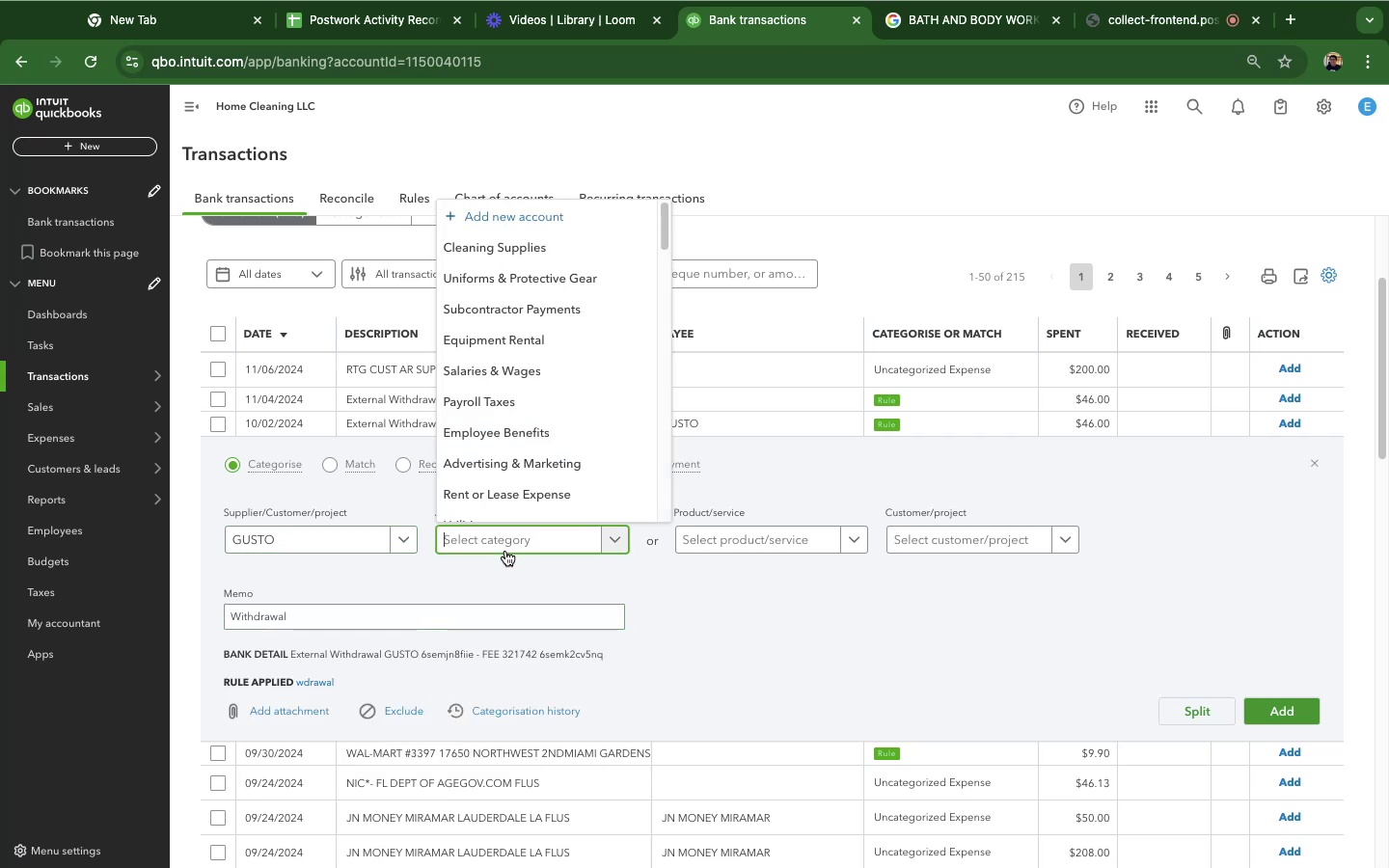 
type(mer)
 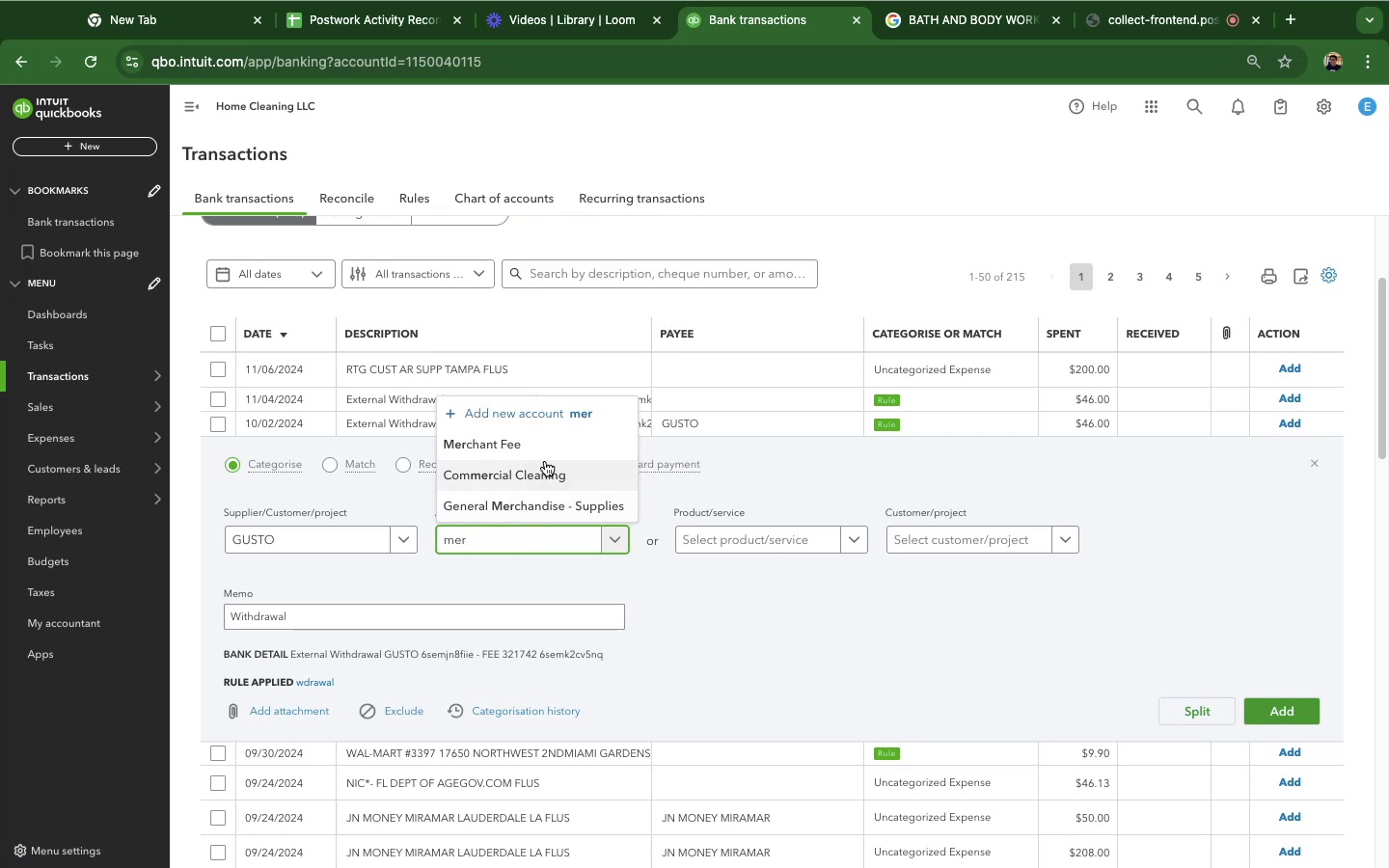 
left_click([548, 456])
 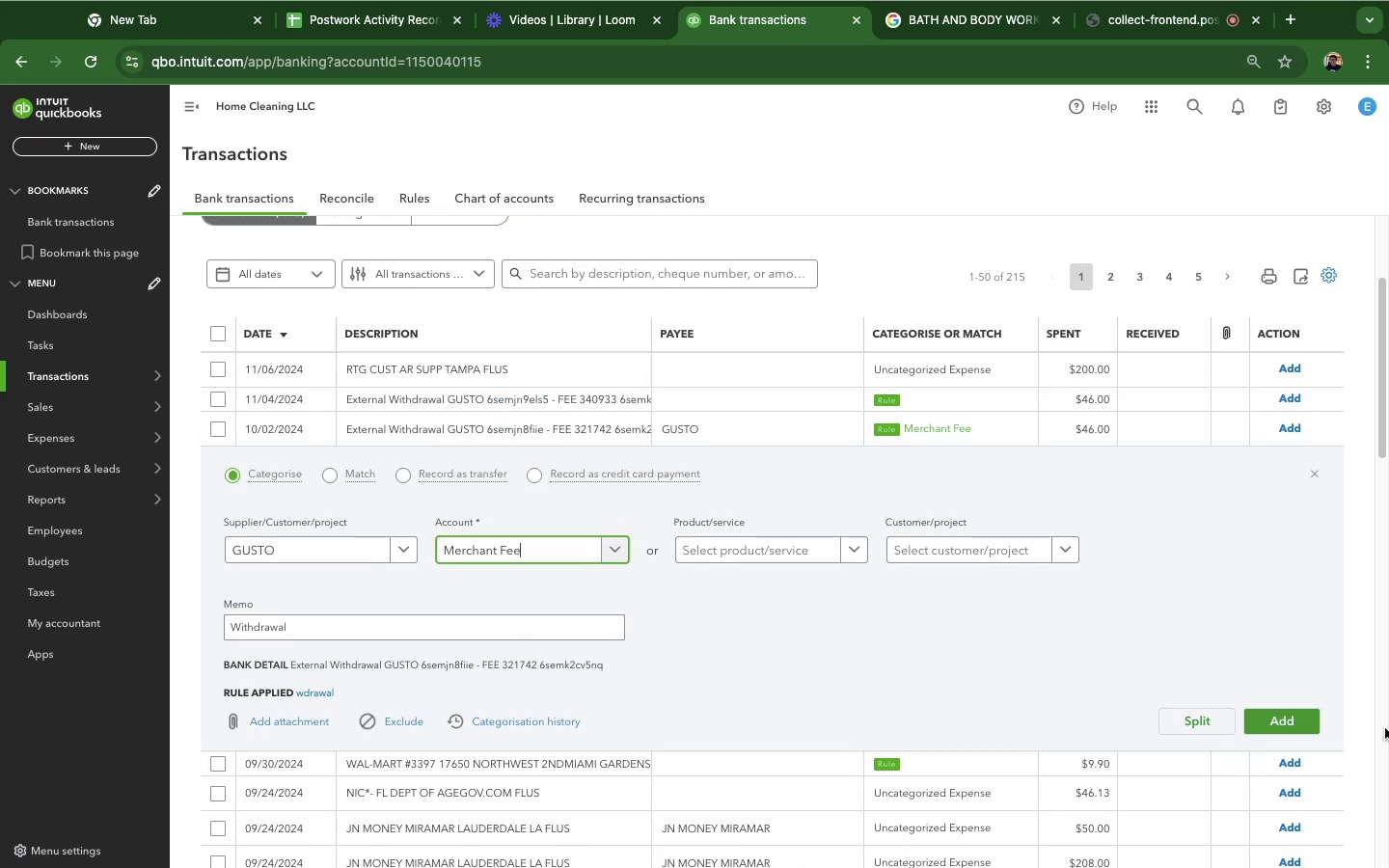 
left_click([1299, 718])
 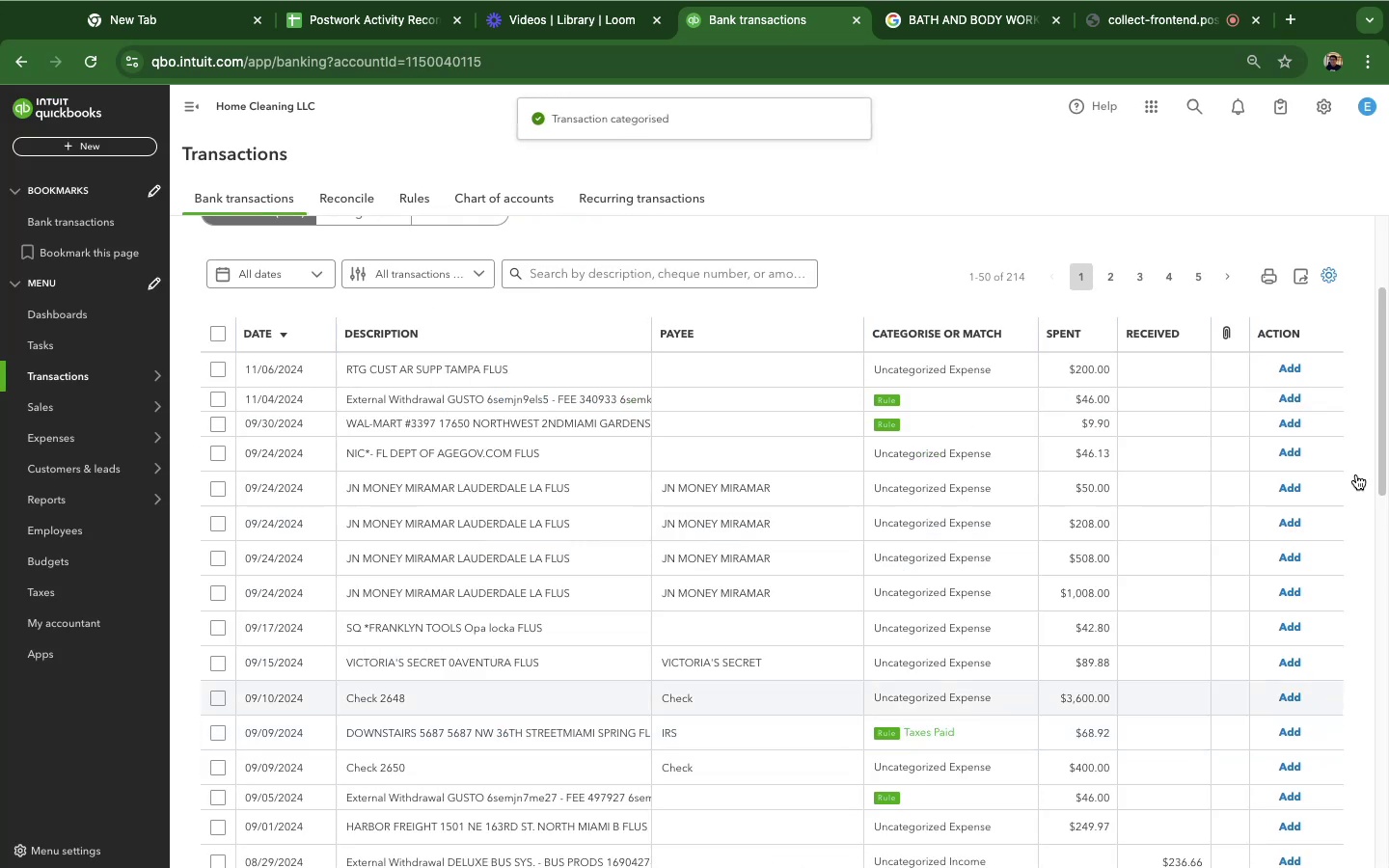 
scroll: coordinate [652, 580], scroll_direction: down, amount: 14.0
 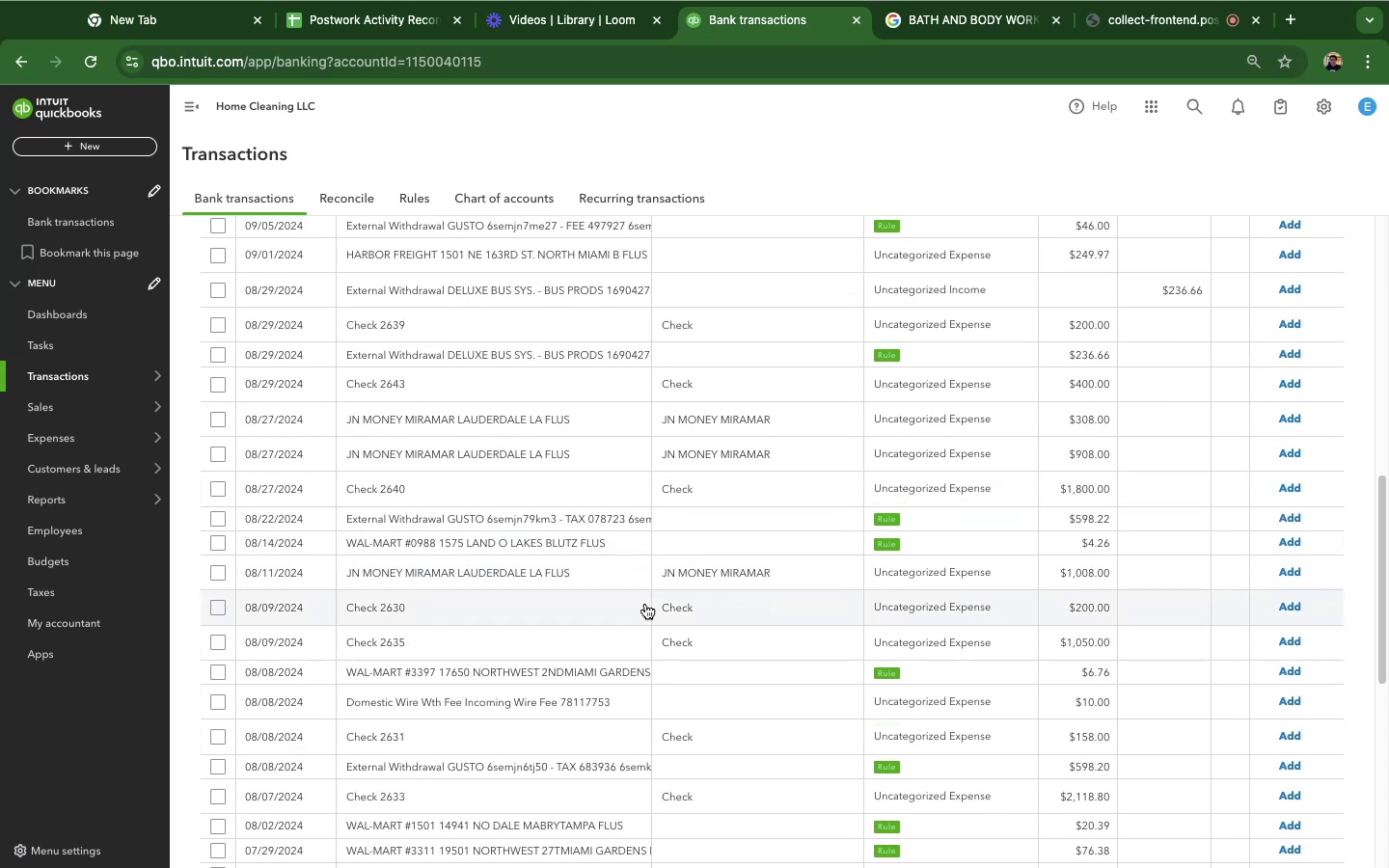 
scroll: coordinate [957, 685], scroll_direction: up, amount: 24.0
 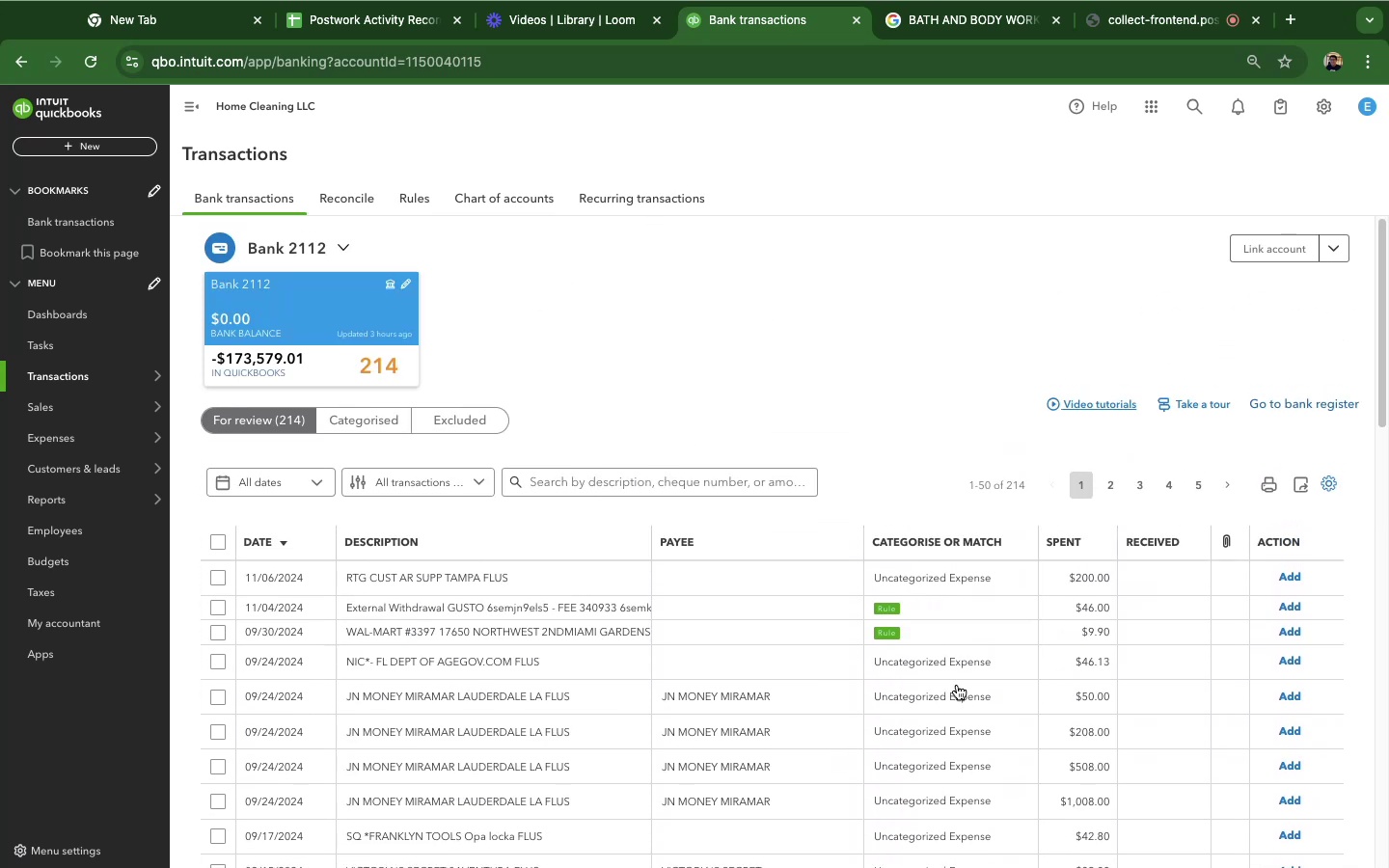 
scroll: coordinate [960, 684], scroll_direction: down, amount: 6.0
 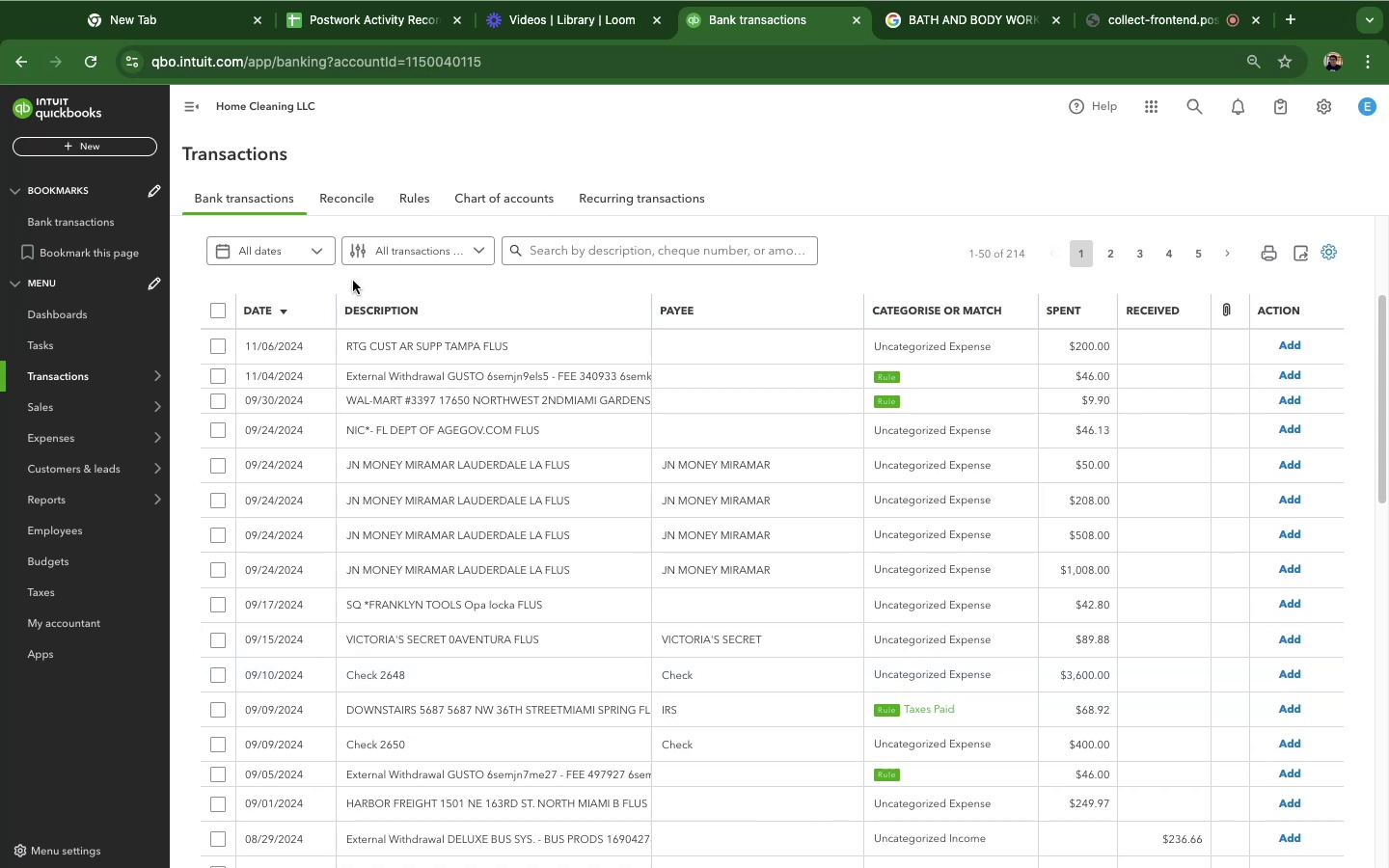 
left_click([420, 404])
 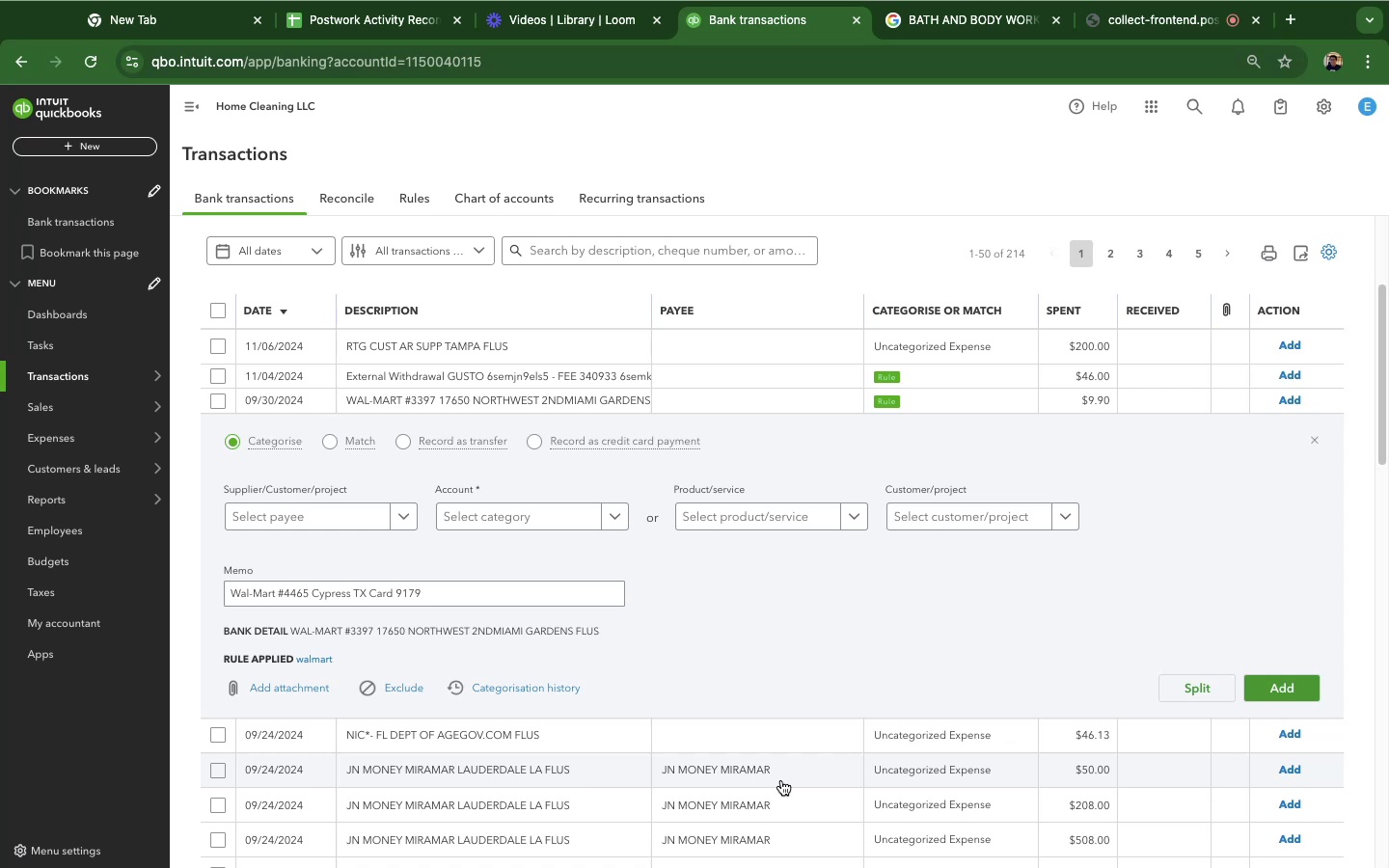 
wait(35.44)
 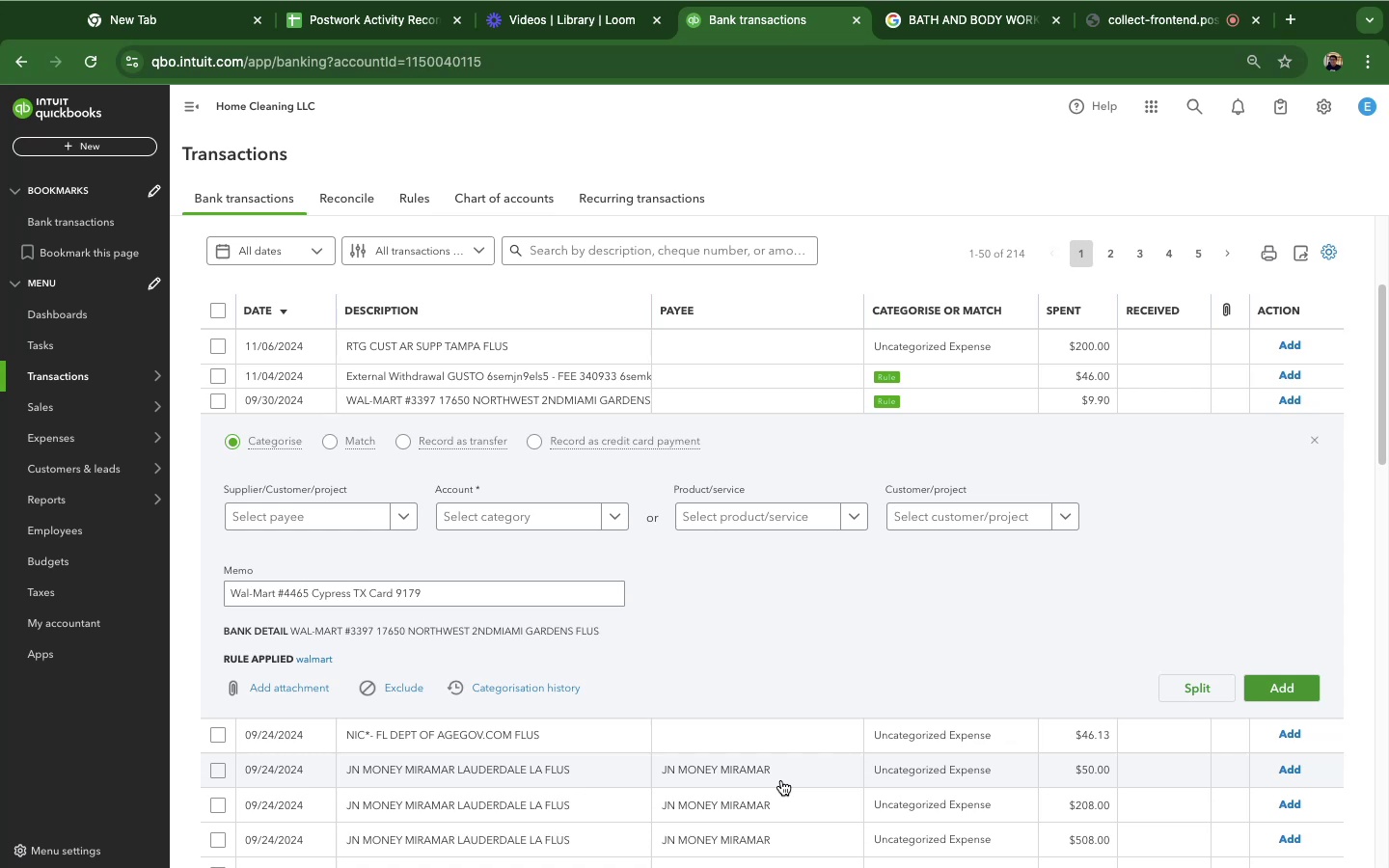 
left_click([399, 527])
 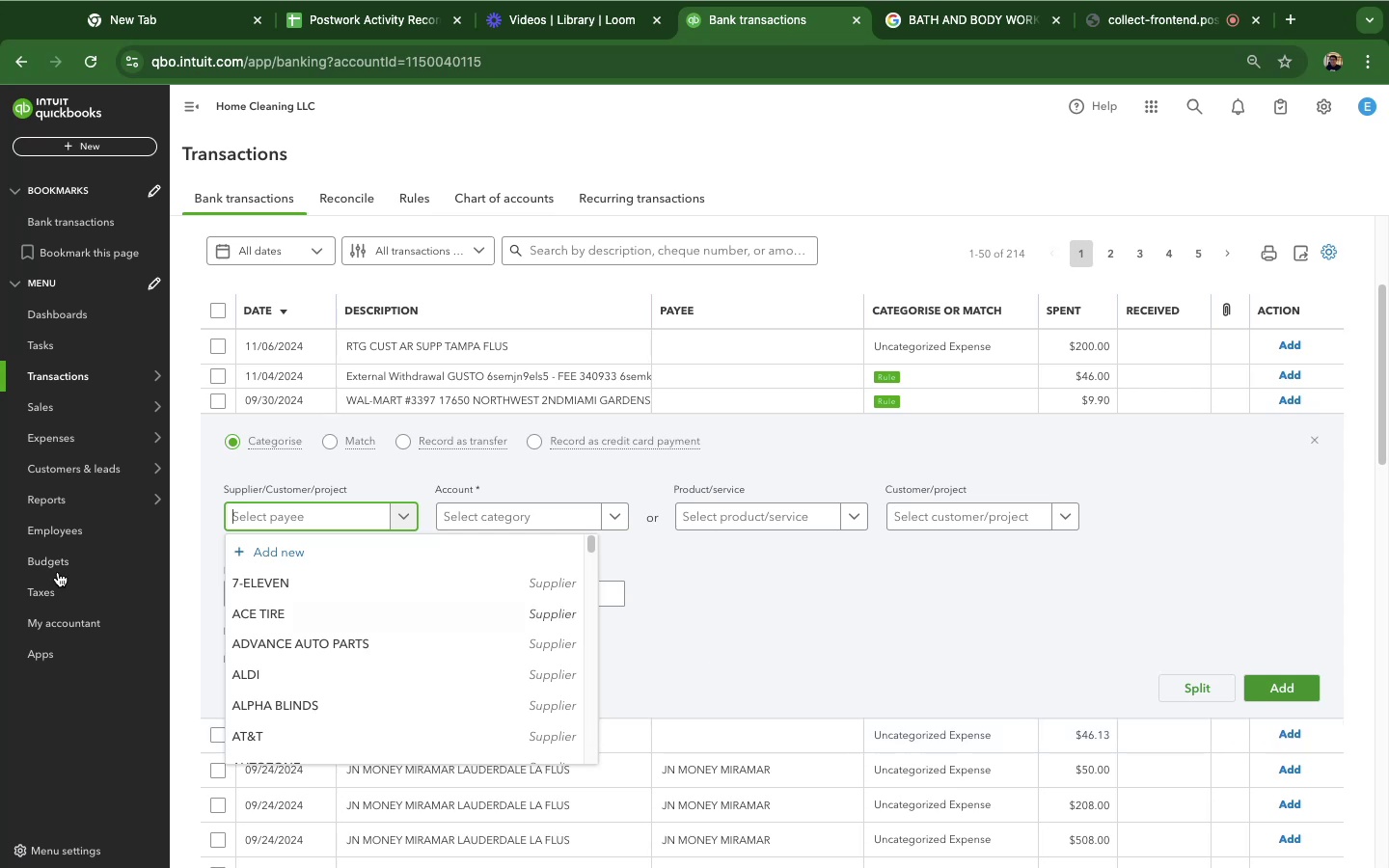 
left_click([887, 607])
 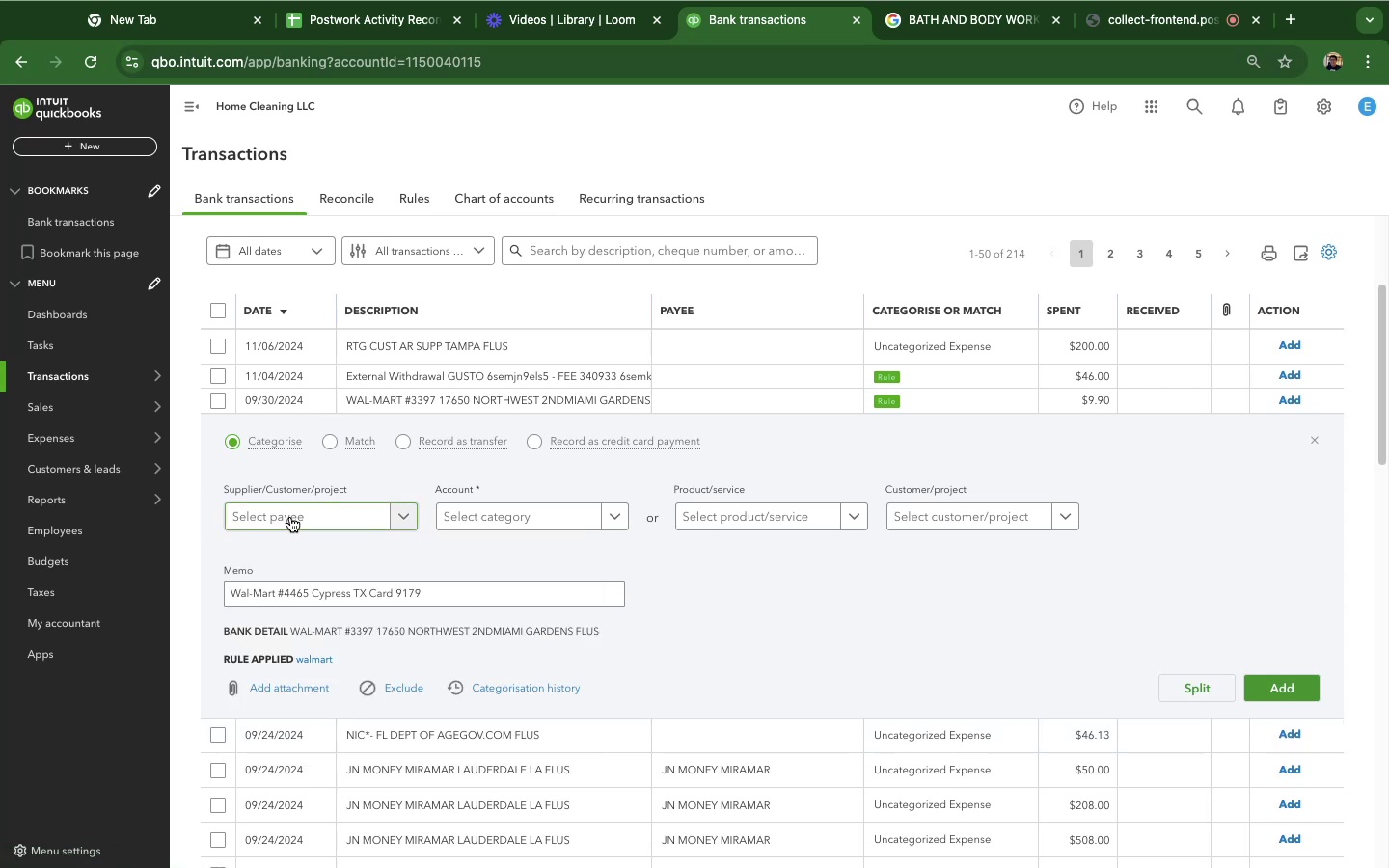 
left_click([301, 520])
 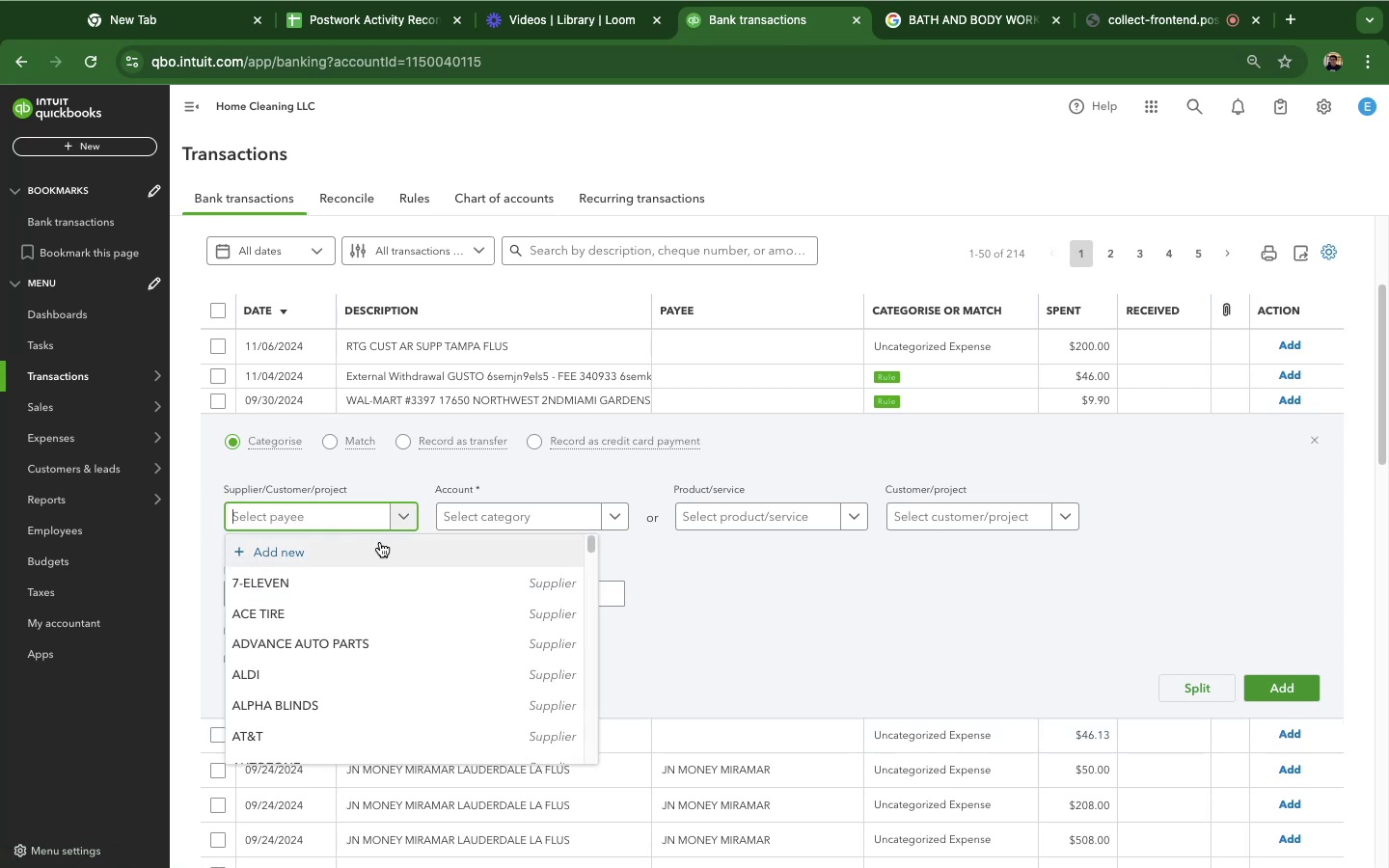 
left_click([830, 626])
 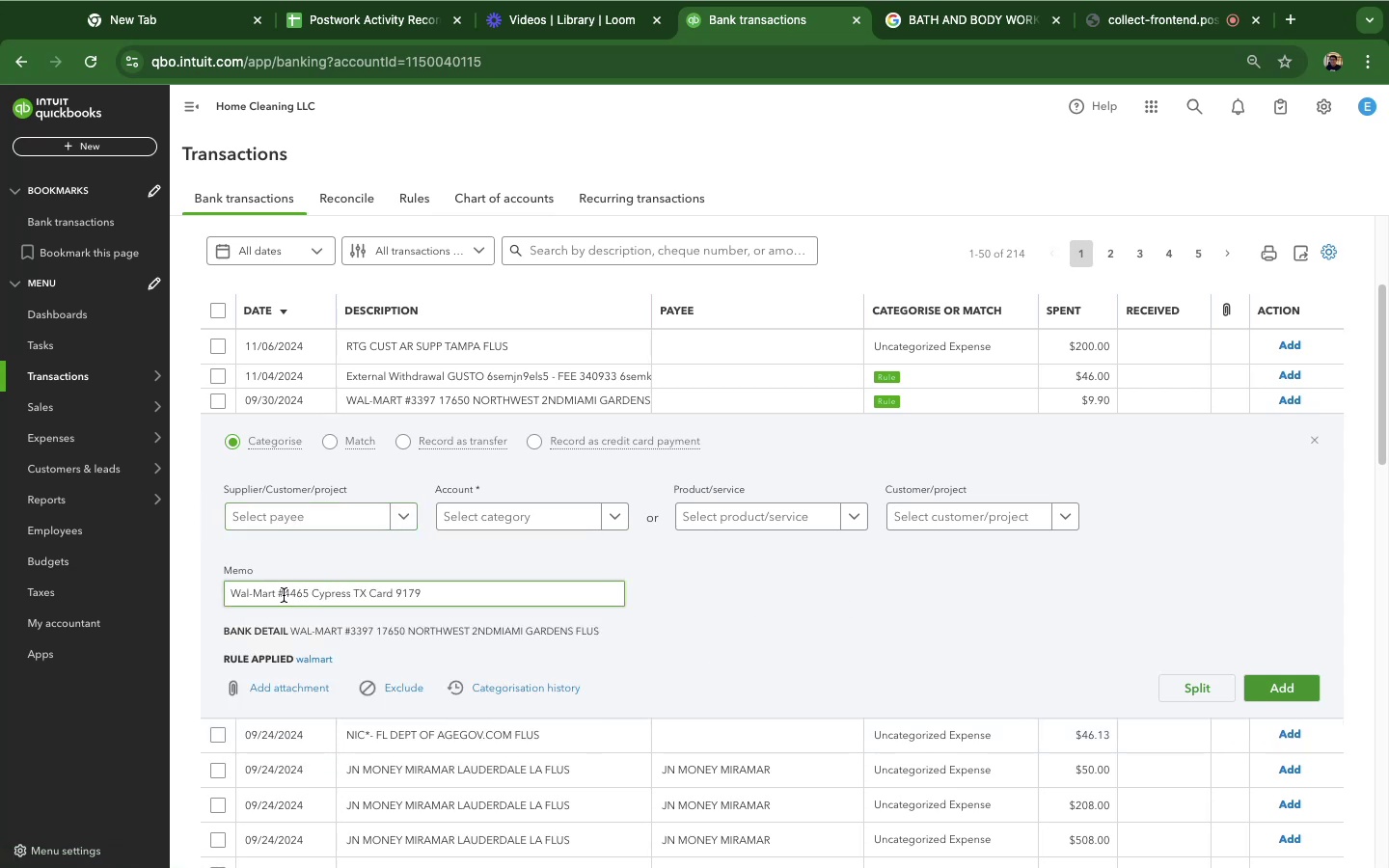 
left_click_drag(start_coordinate=[279, 593], to_coordinate=[200, 589])
 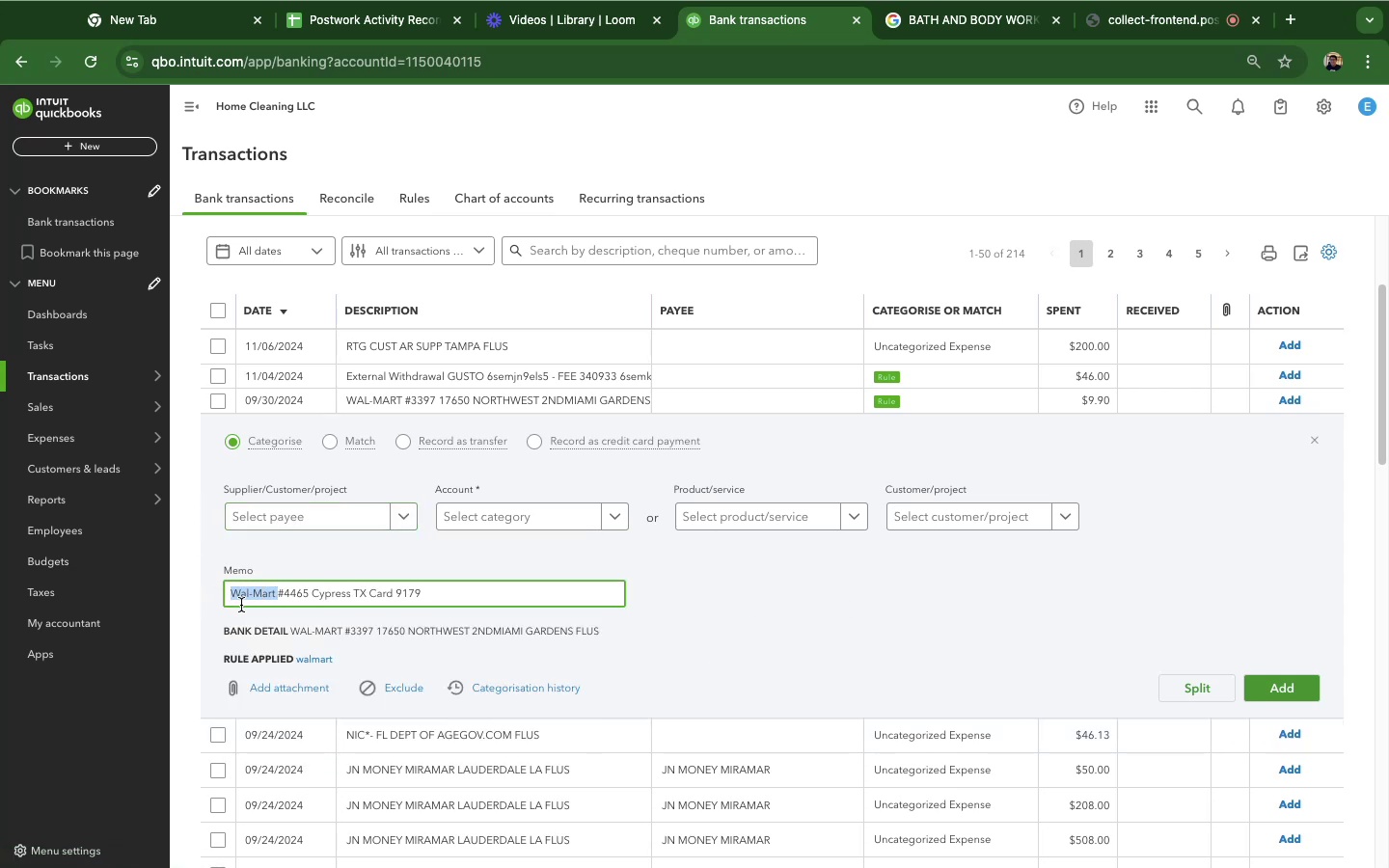 
key(Meta+C)
 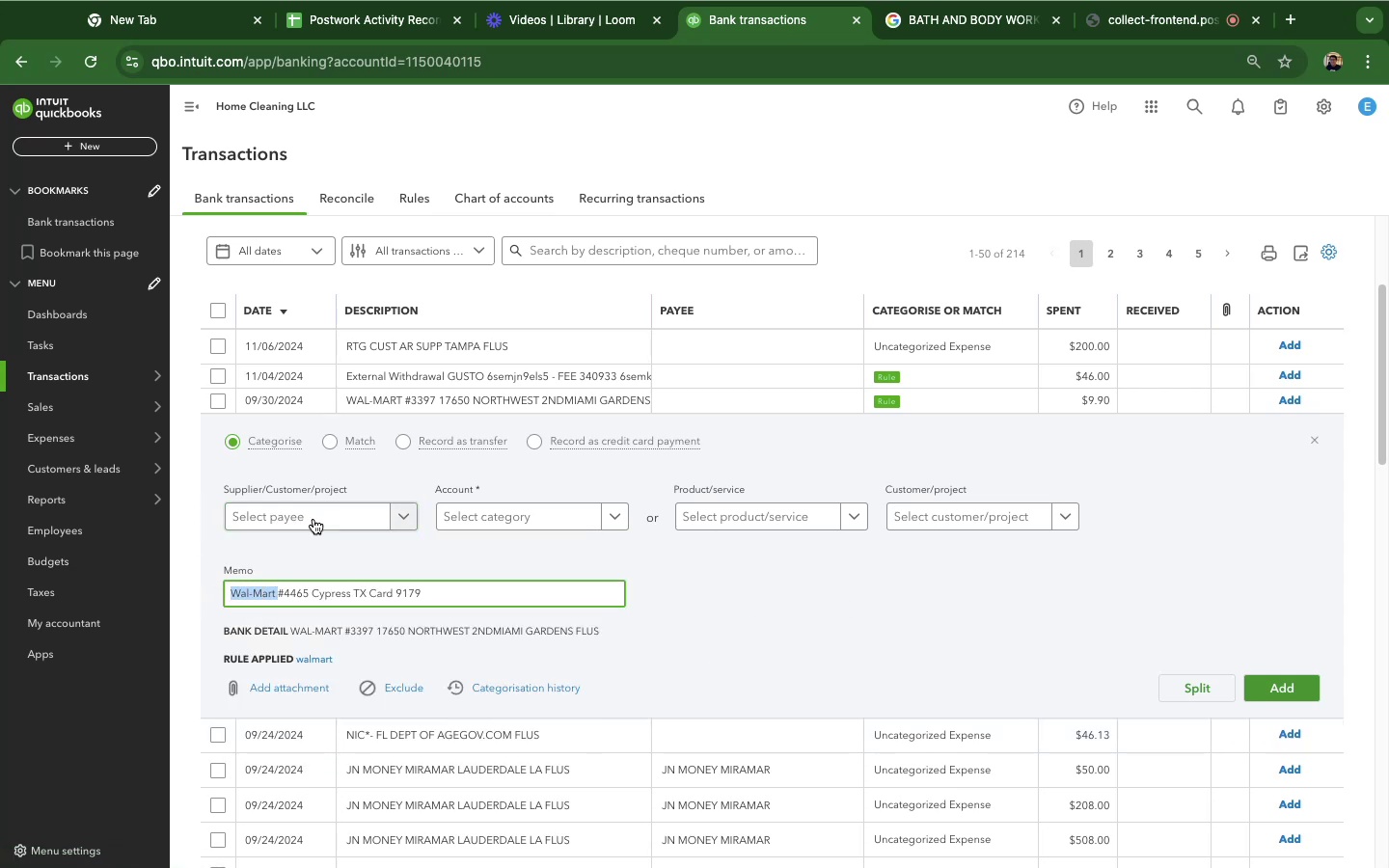 
left_click([313, 514])
 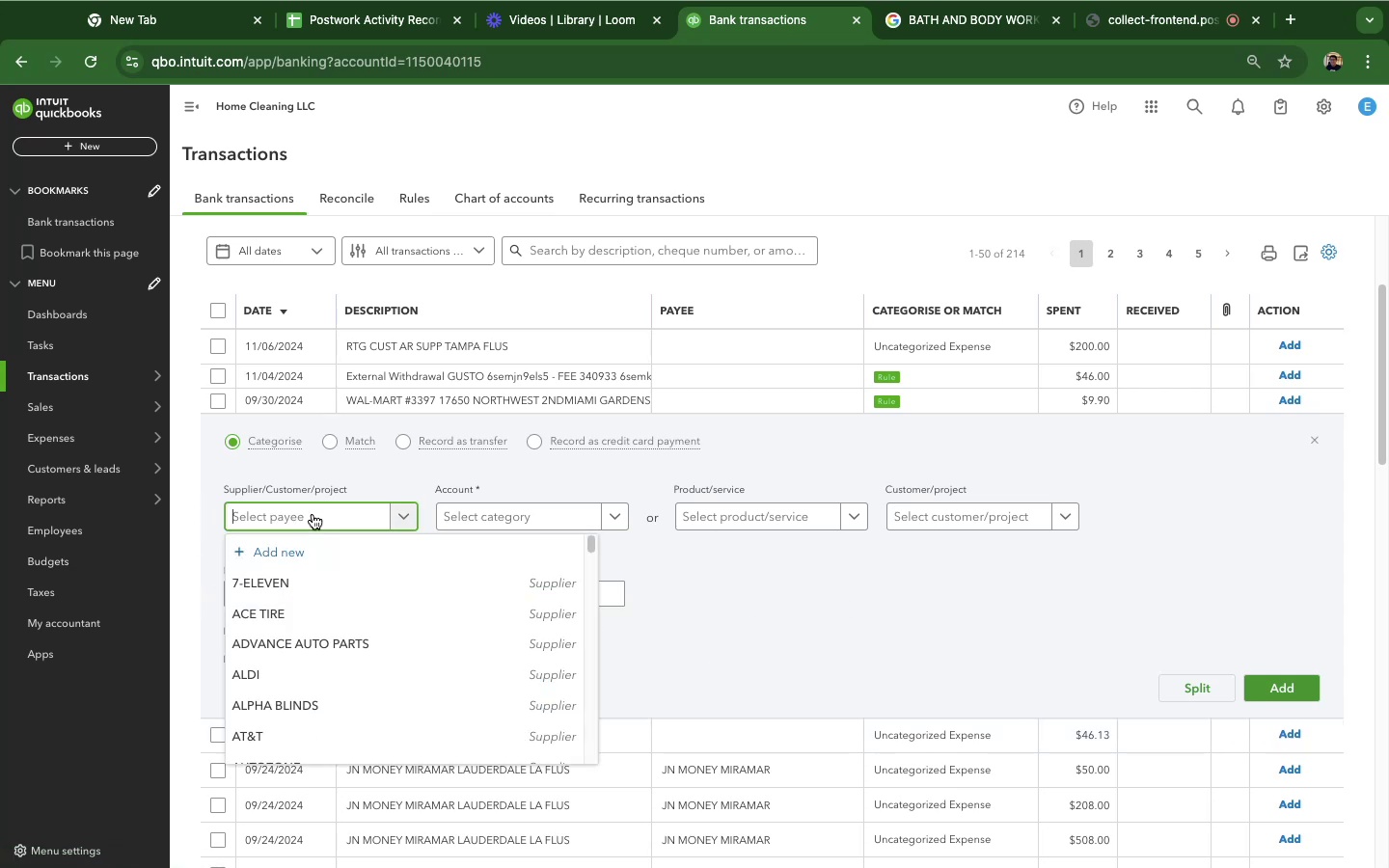 
key(Meta+CommandLeft)
 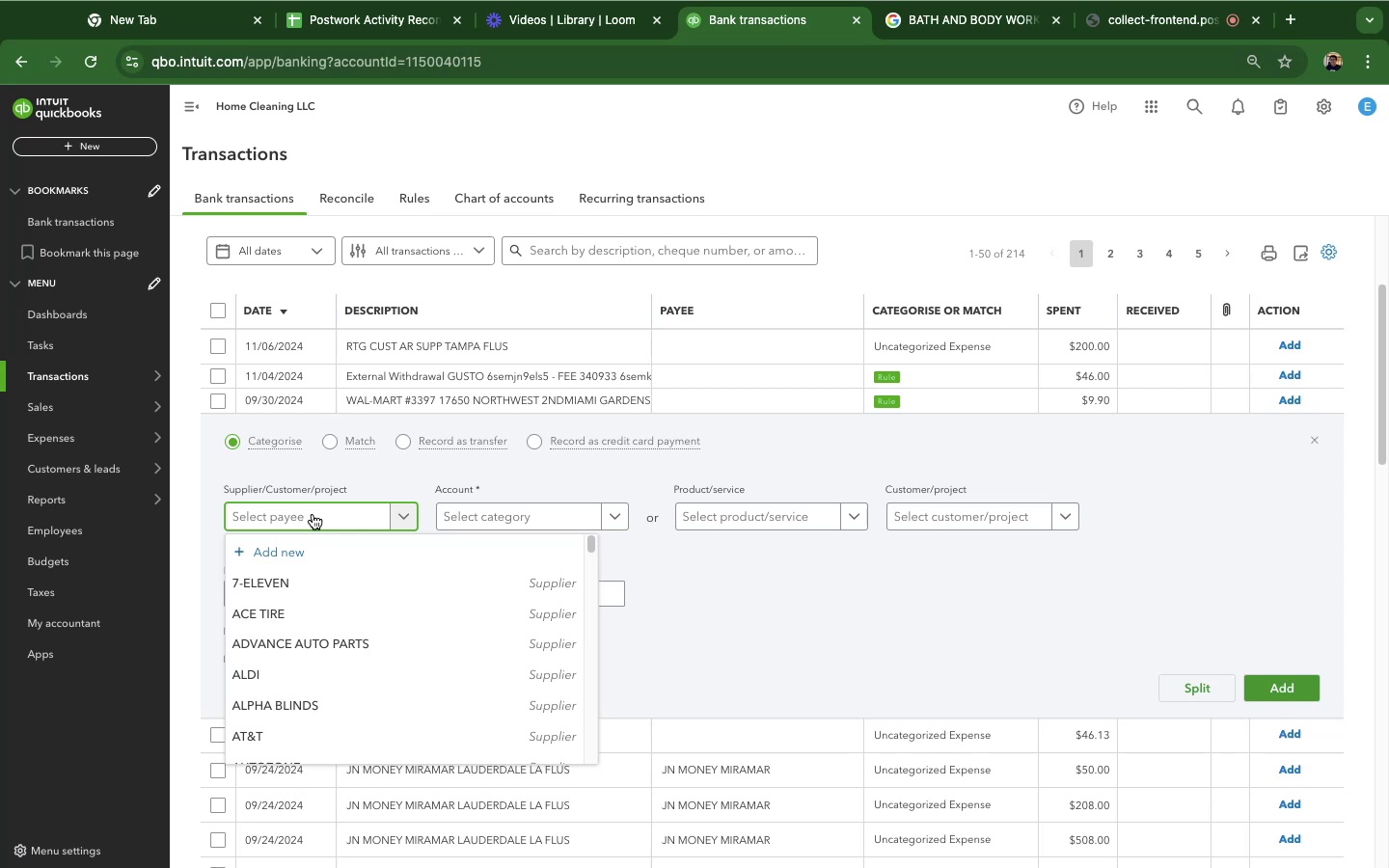 
key(Meta+V)
 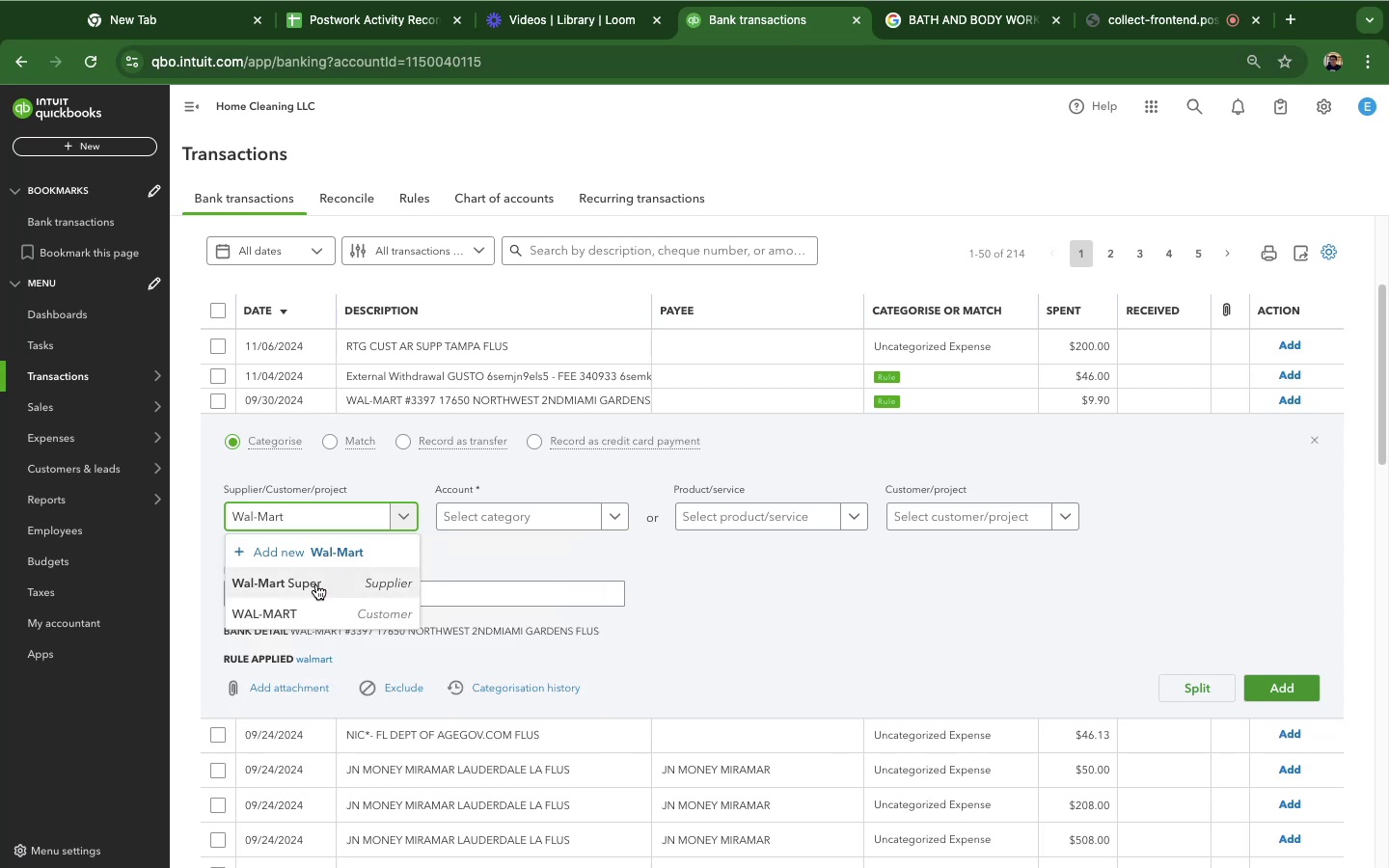 
left_click([870, 594])
 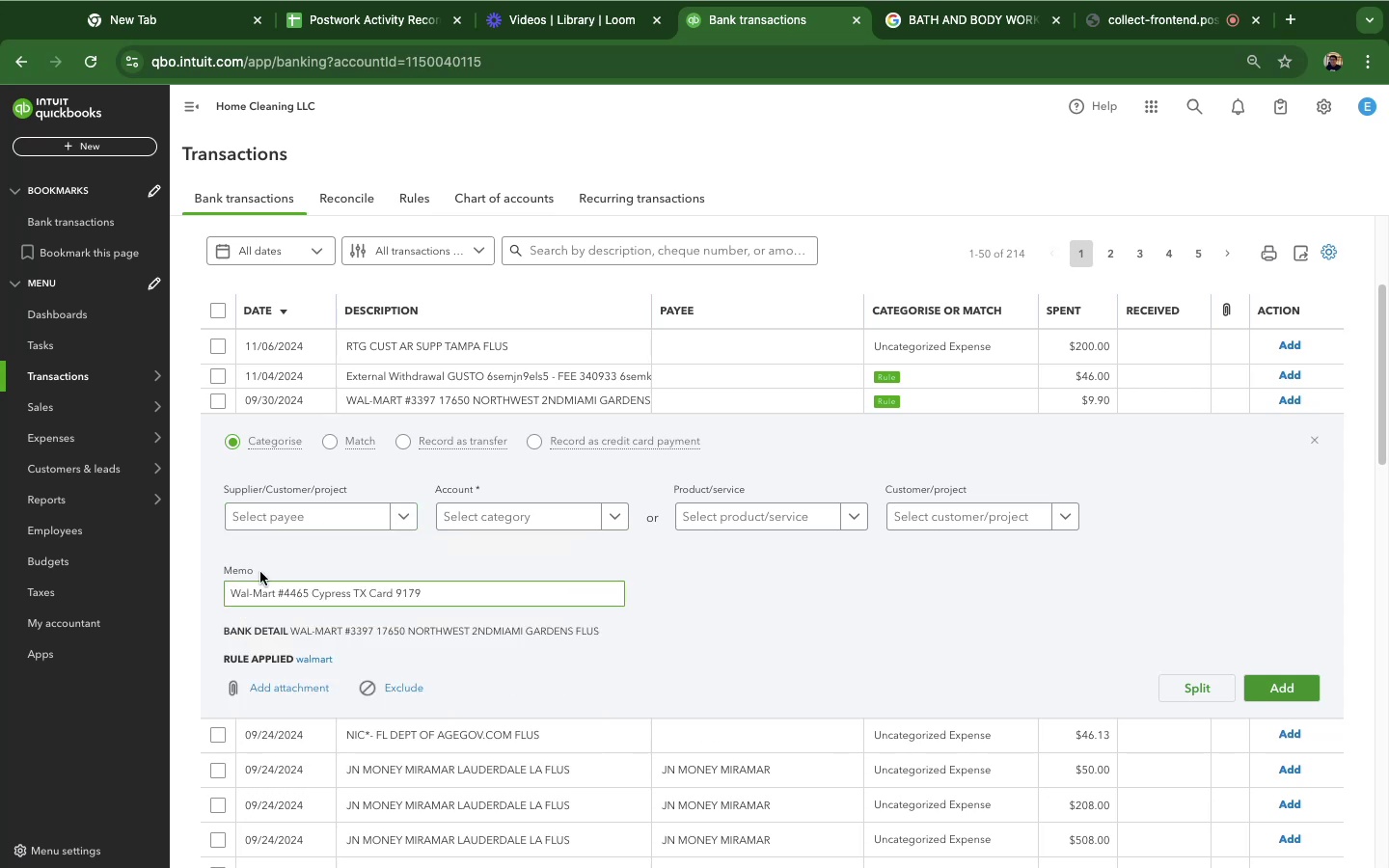 
left_click([287, 518])
 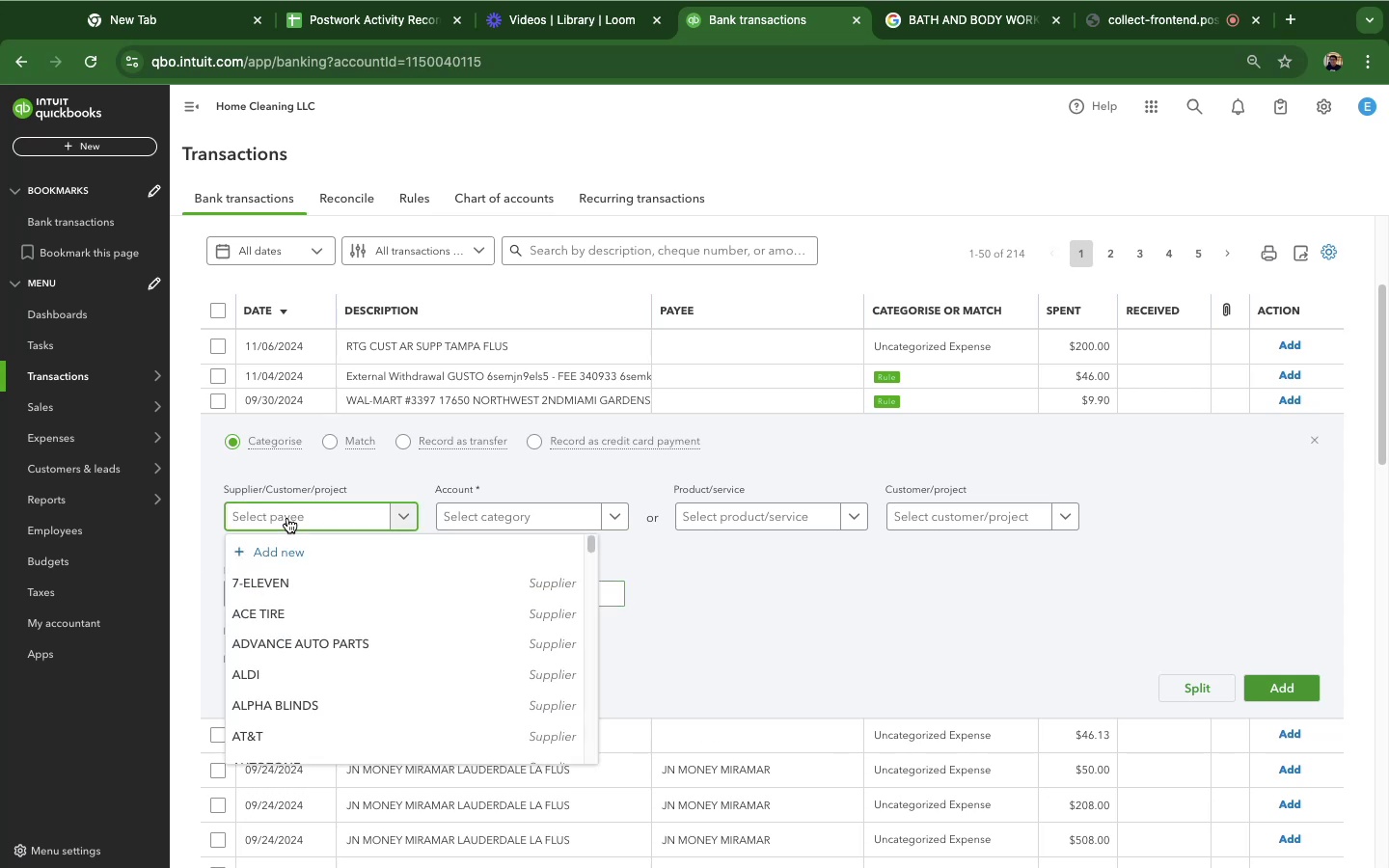 
type(wak)
key(Backspace)
type(l)
 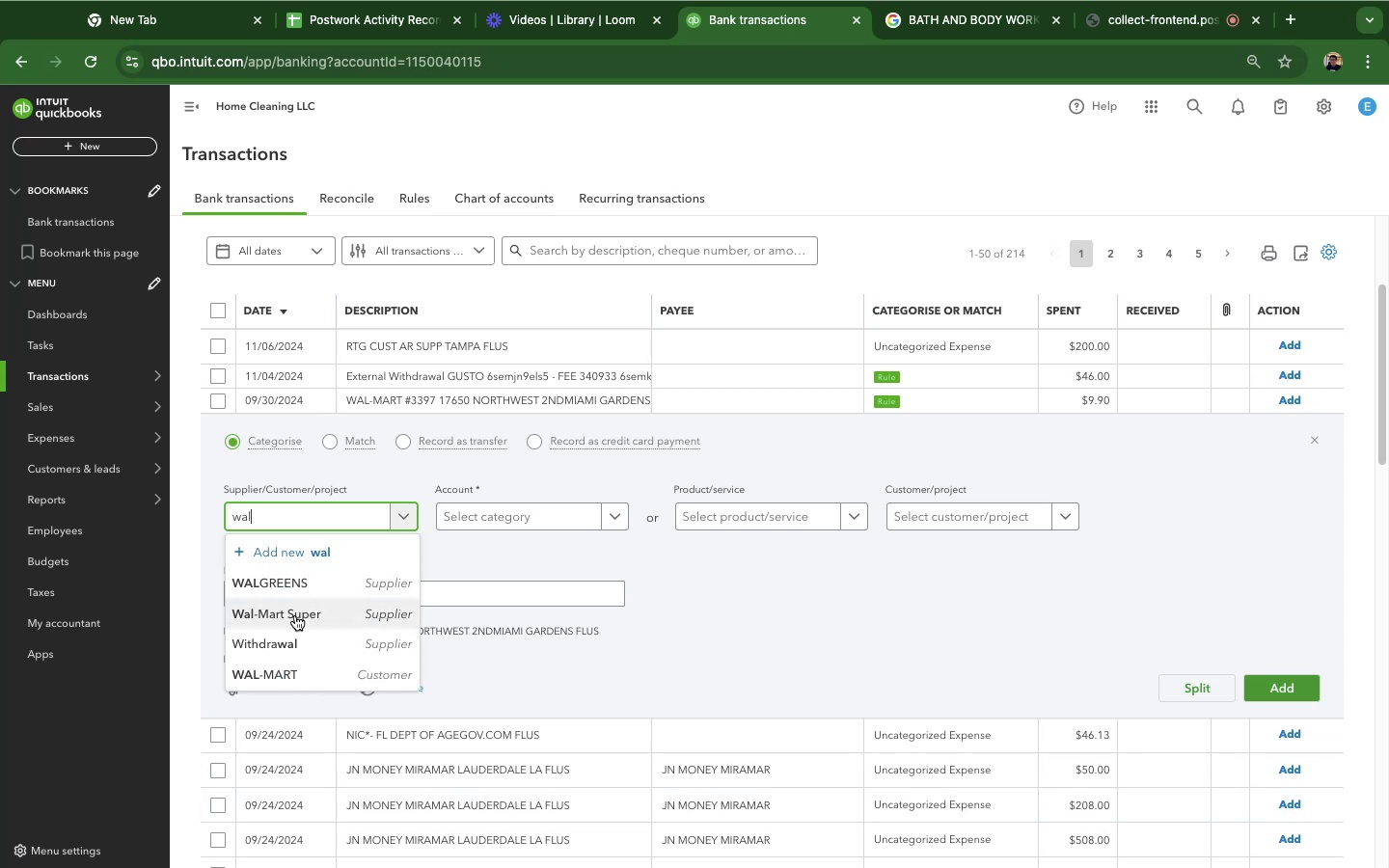 
left_click([298, 621])
 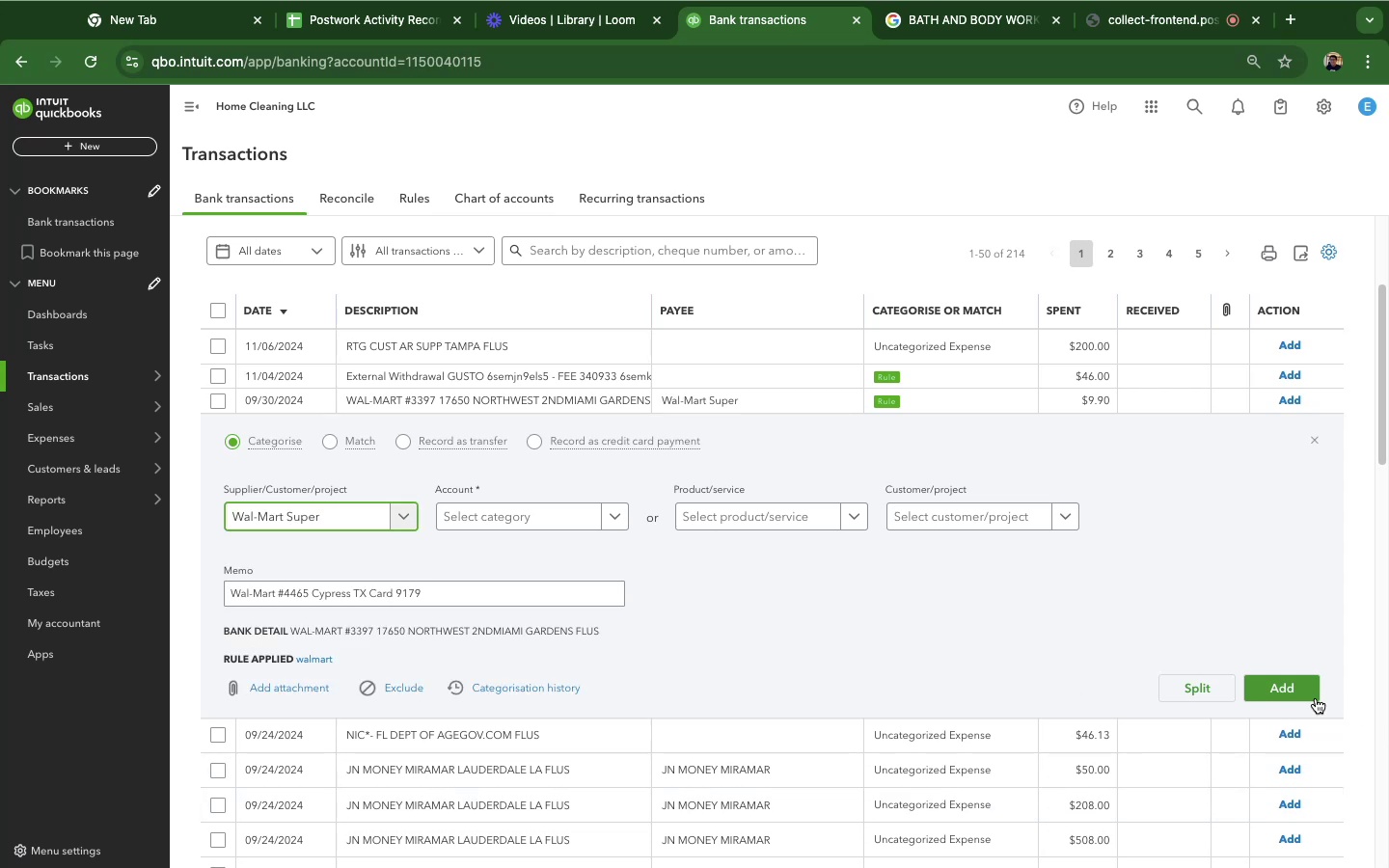 
left_click([1302, 692])
 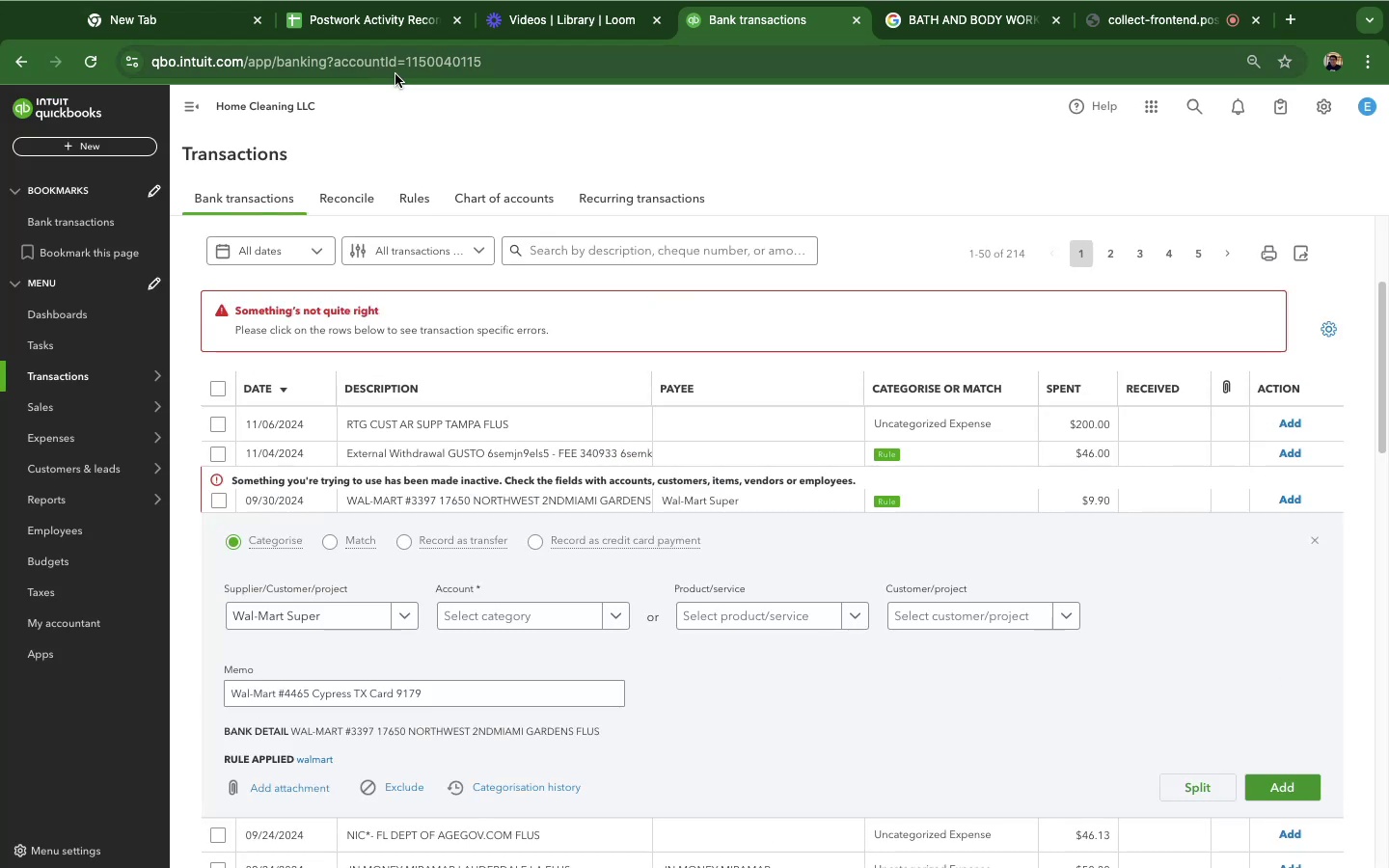 
scroll: coordinate [776, 632], scroll_direction: down, amount: 66.0
 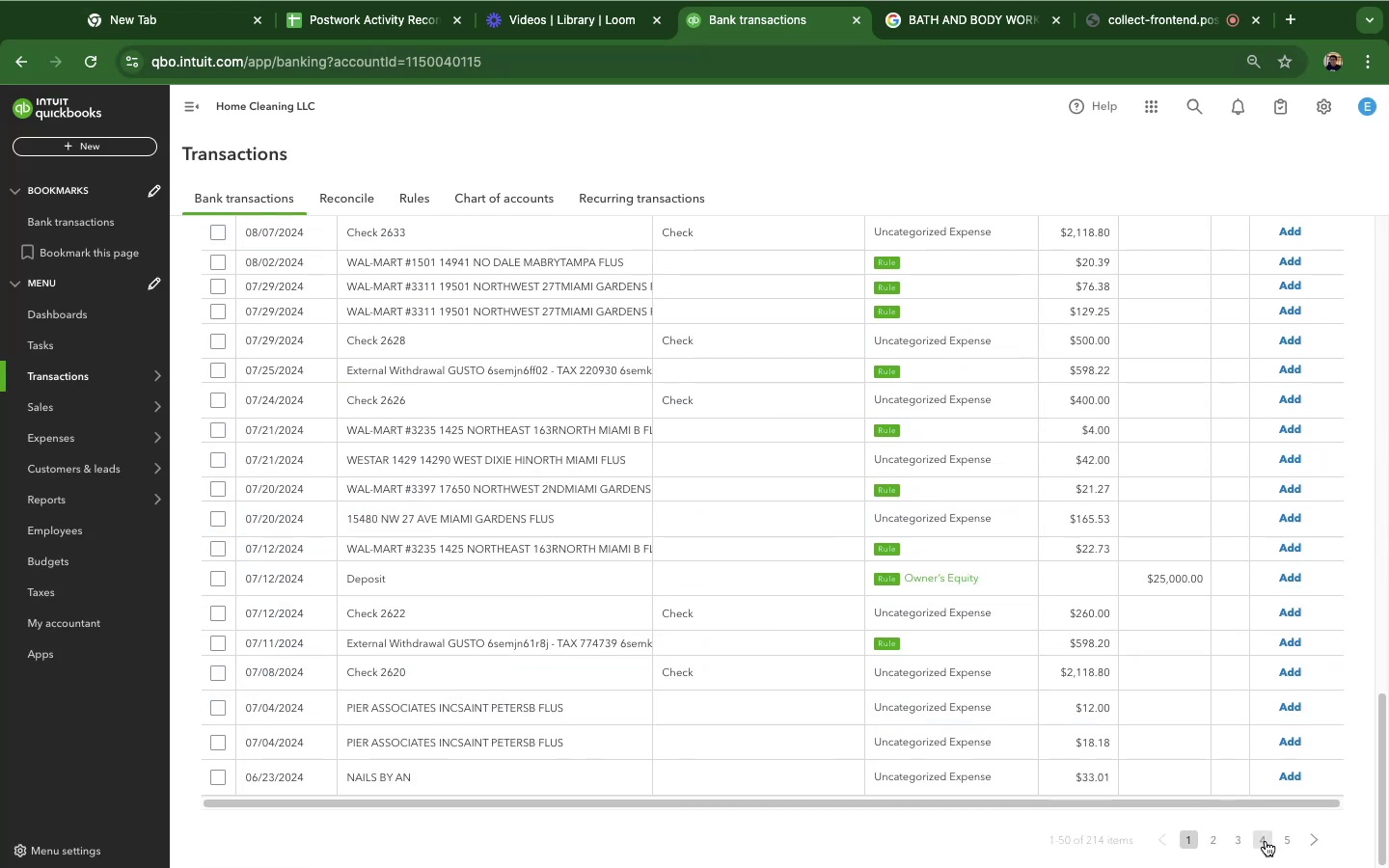 
left_click([1240, 843])
 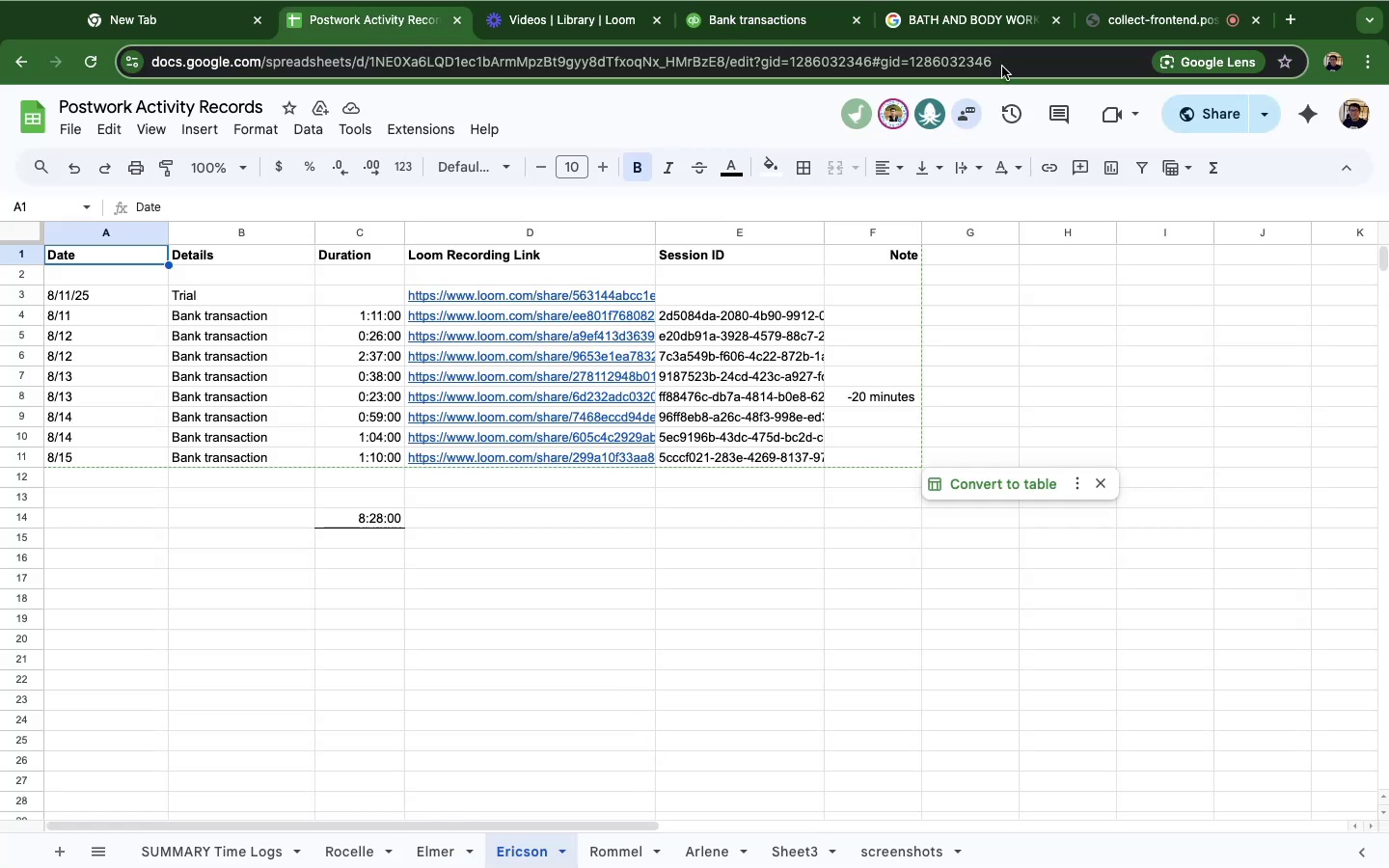 
wait(6.55)
 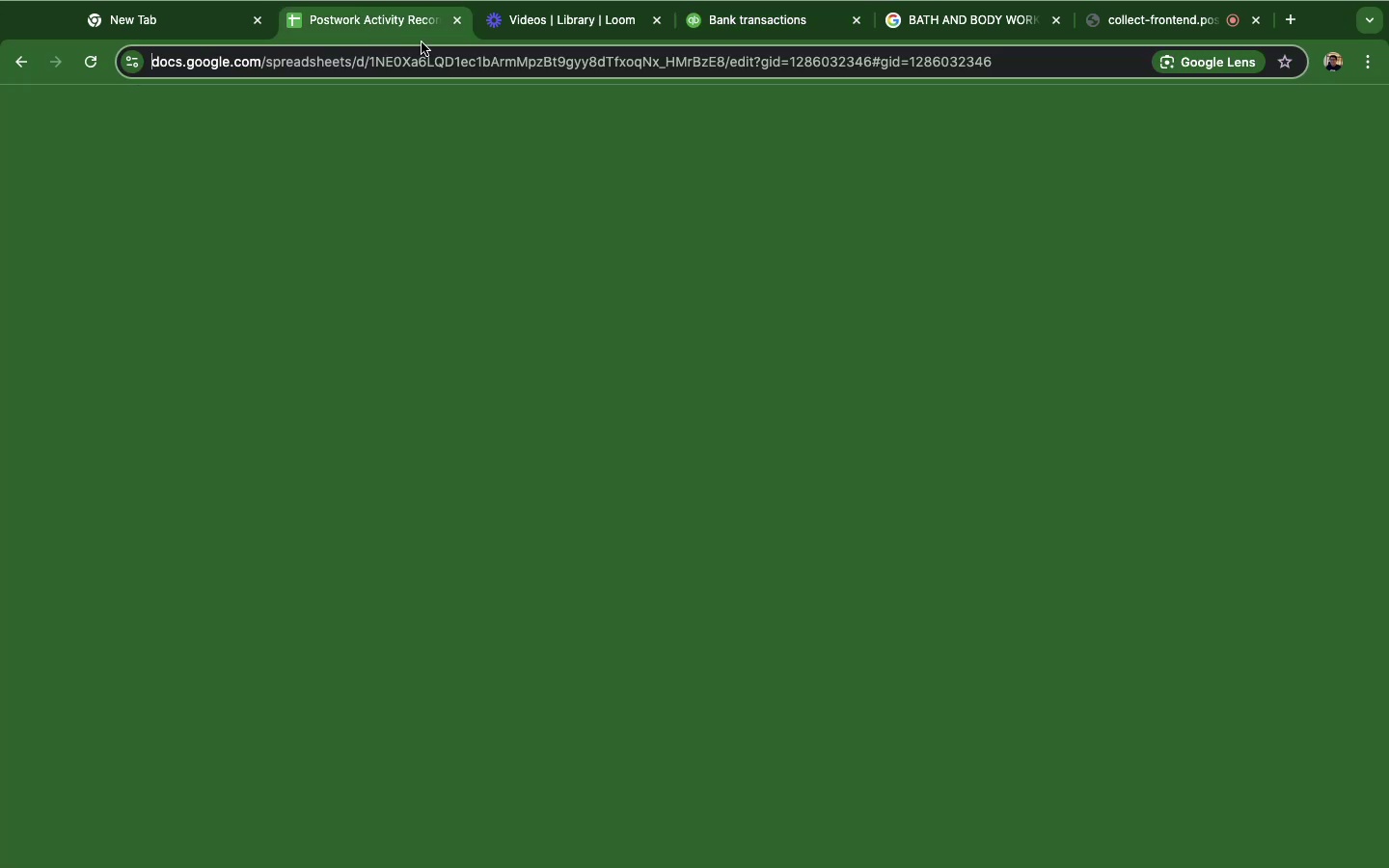 
left_click([925, 121])
 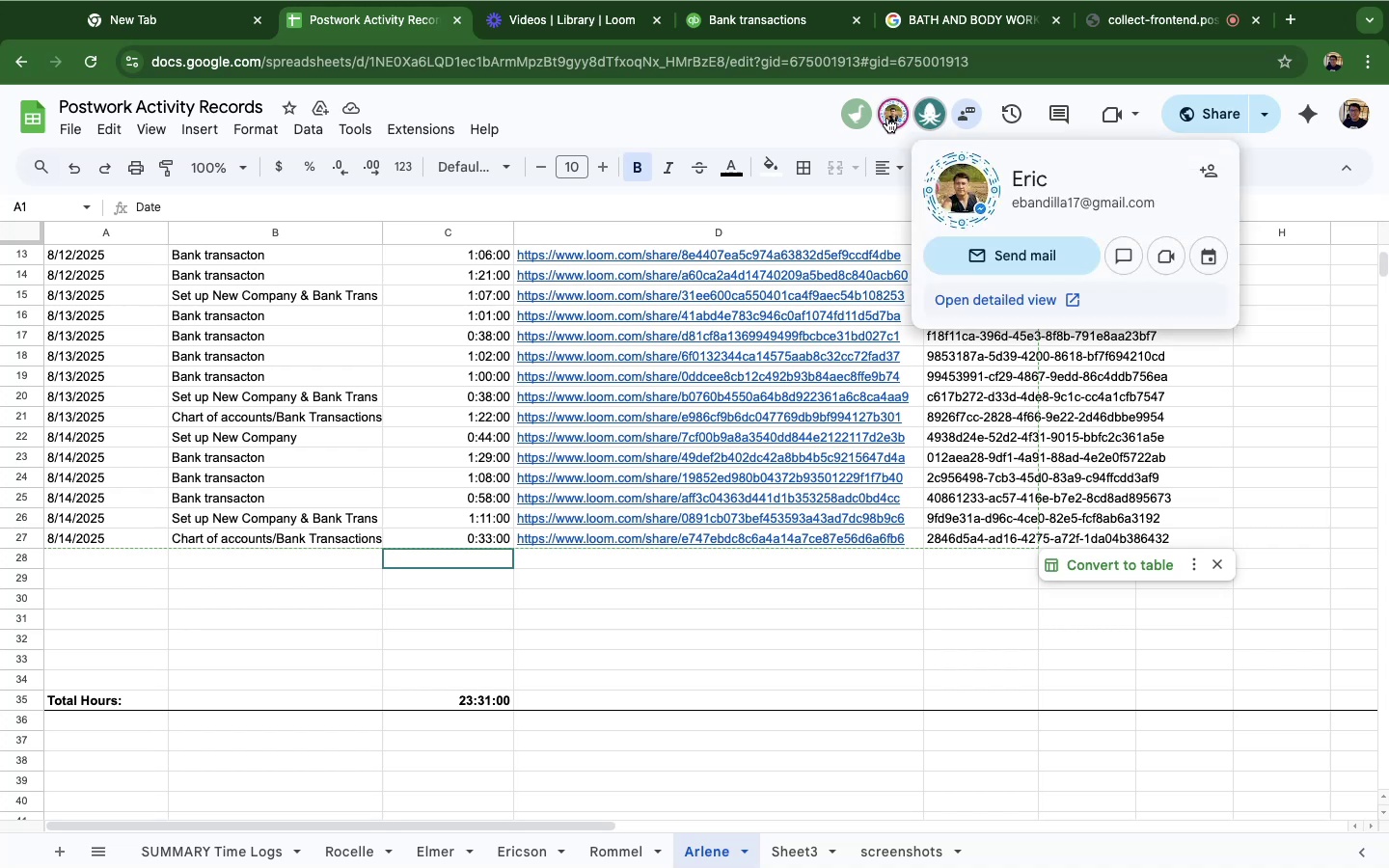 
wait(17.21)
 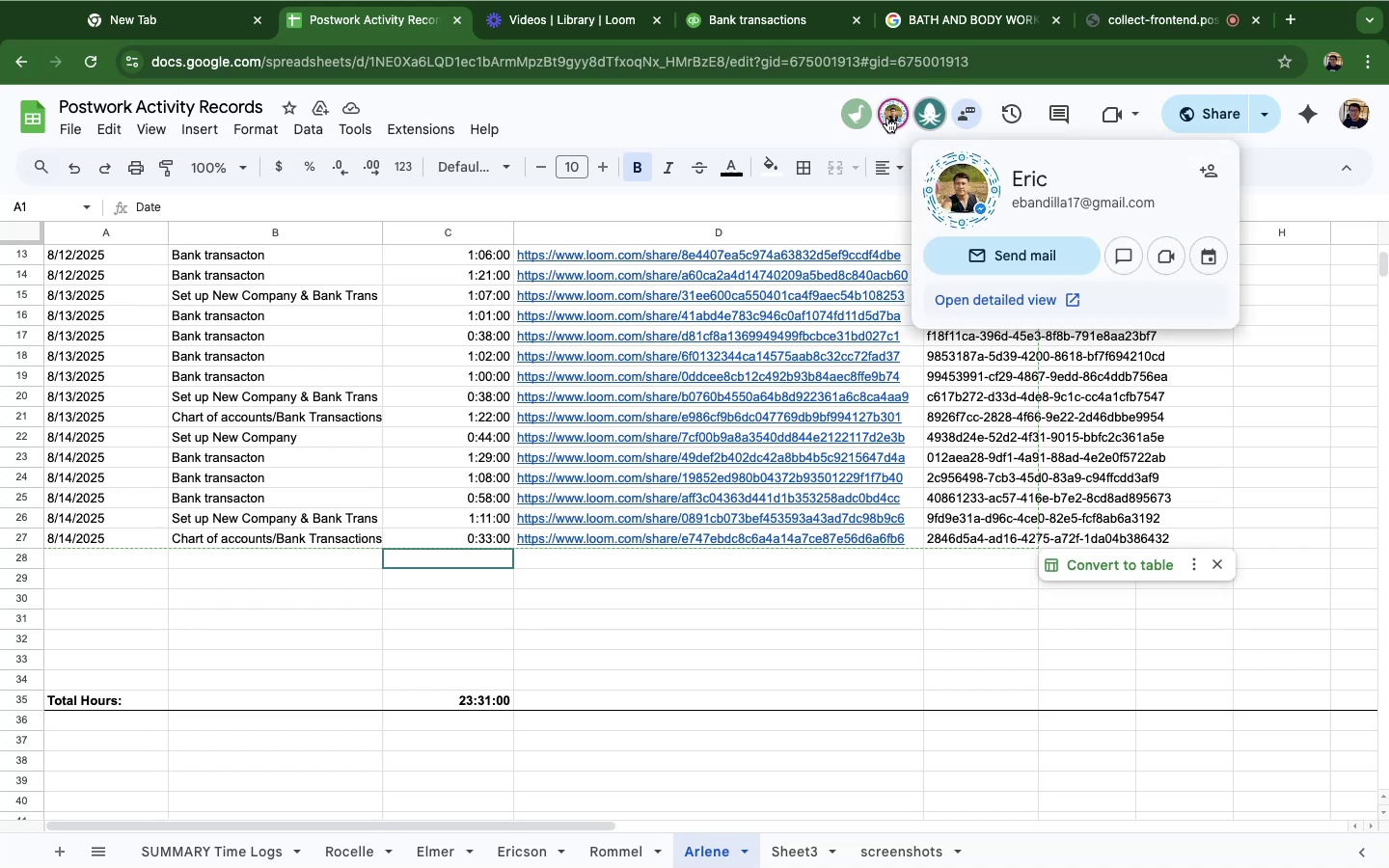 
left_click([886, 120])
 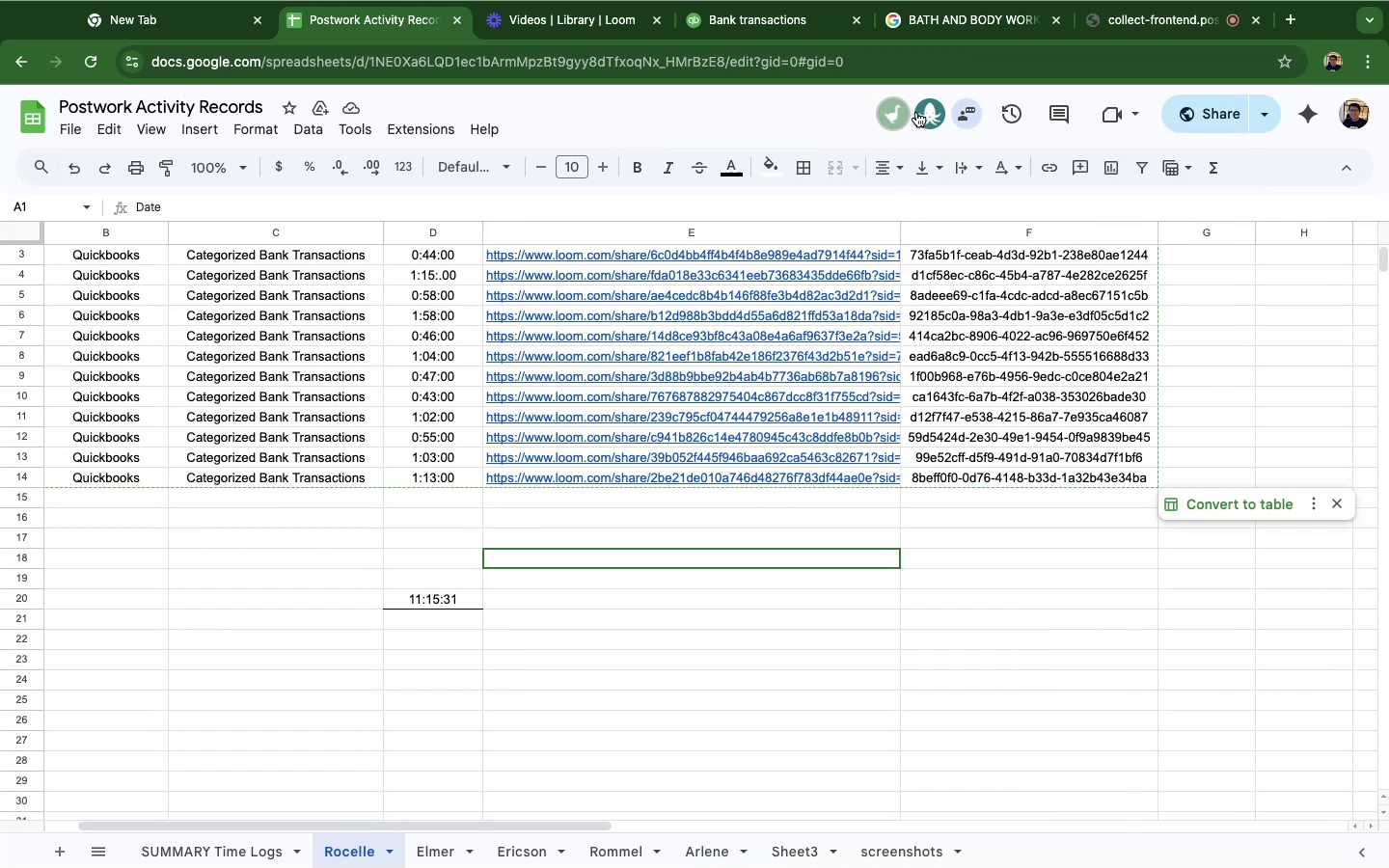 
left_click([931, 115])
 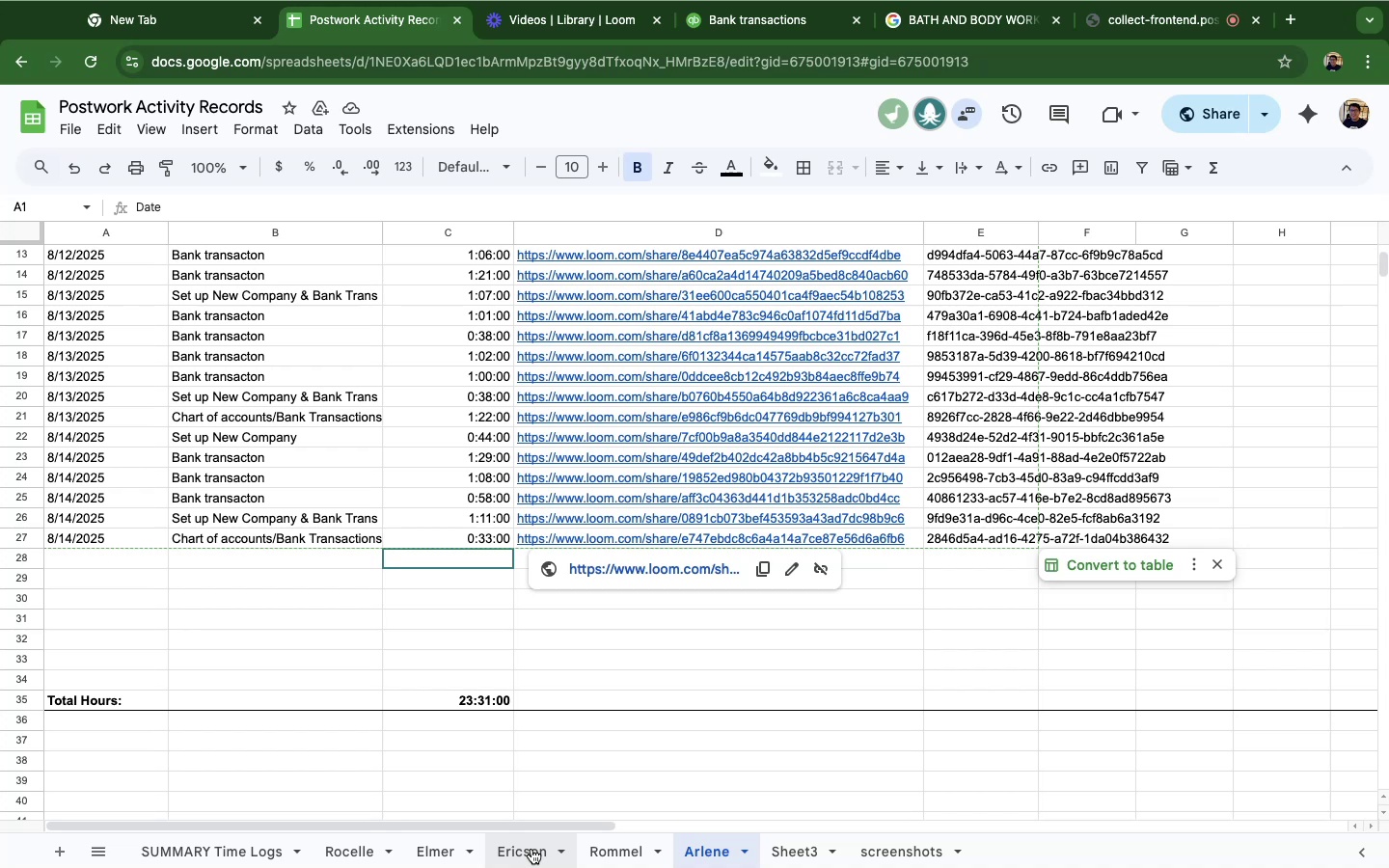 
left_click([531, 849])
 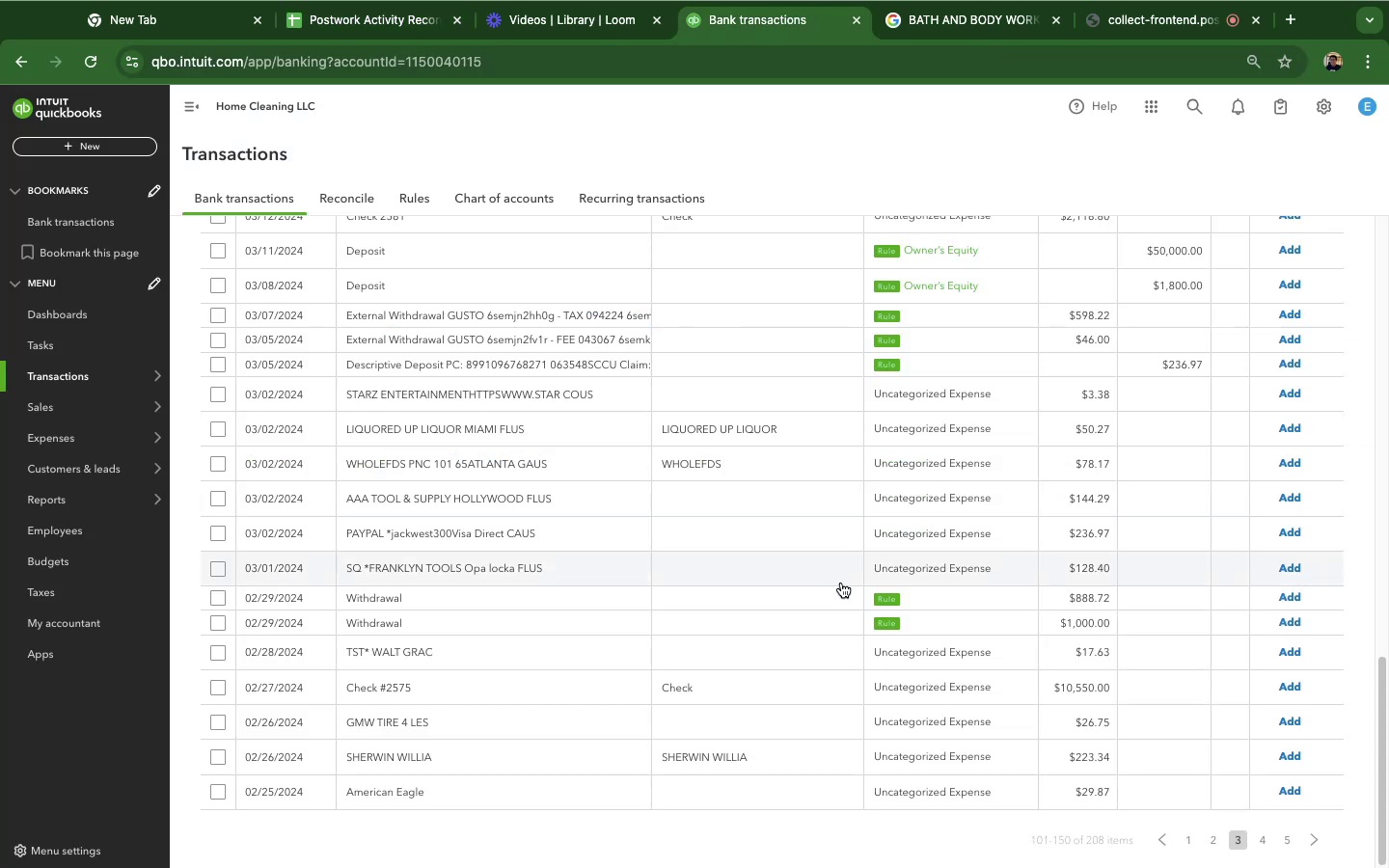 
left_click([689, 602])
 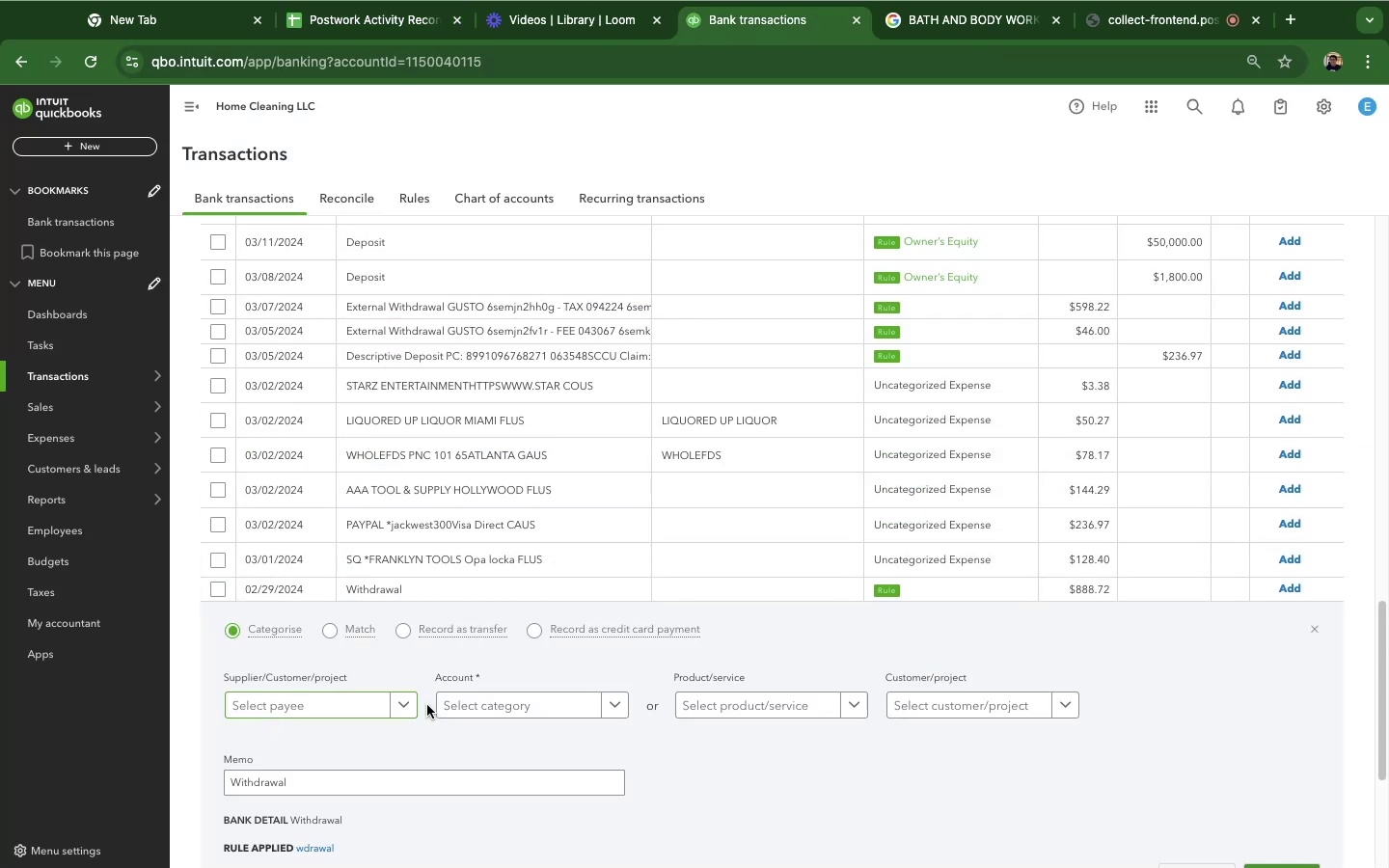 
left_click([524, 701])
 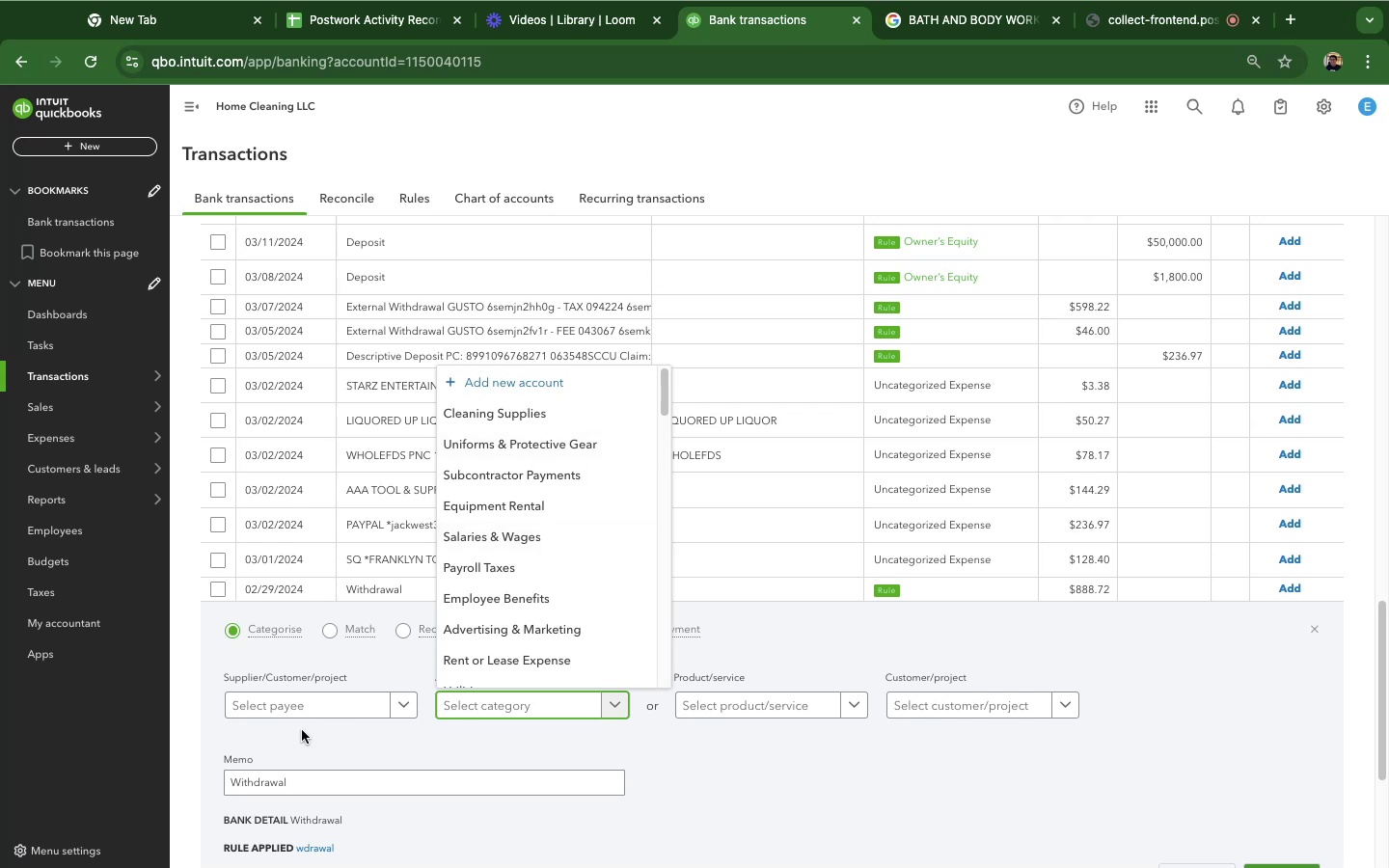 
left_click([313, 711])
 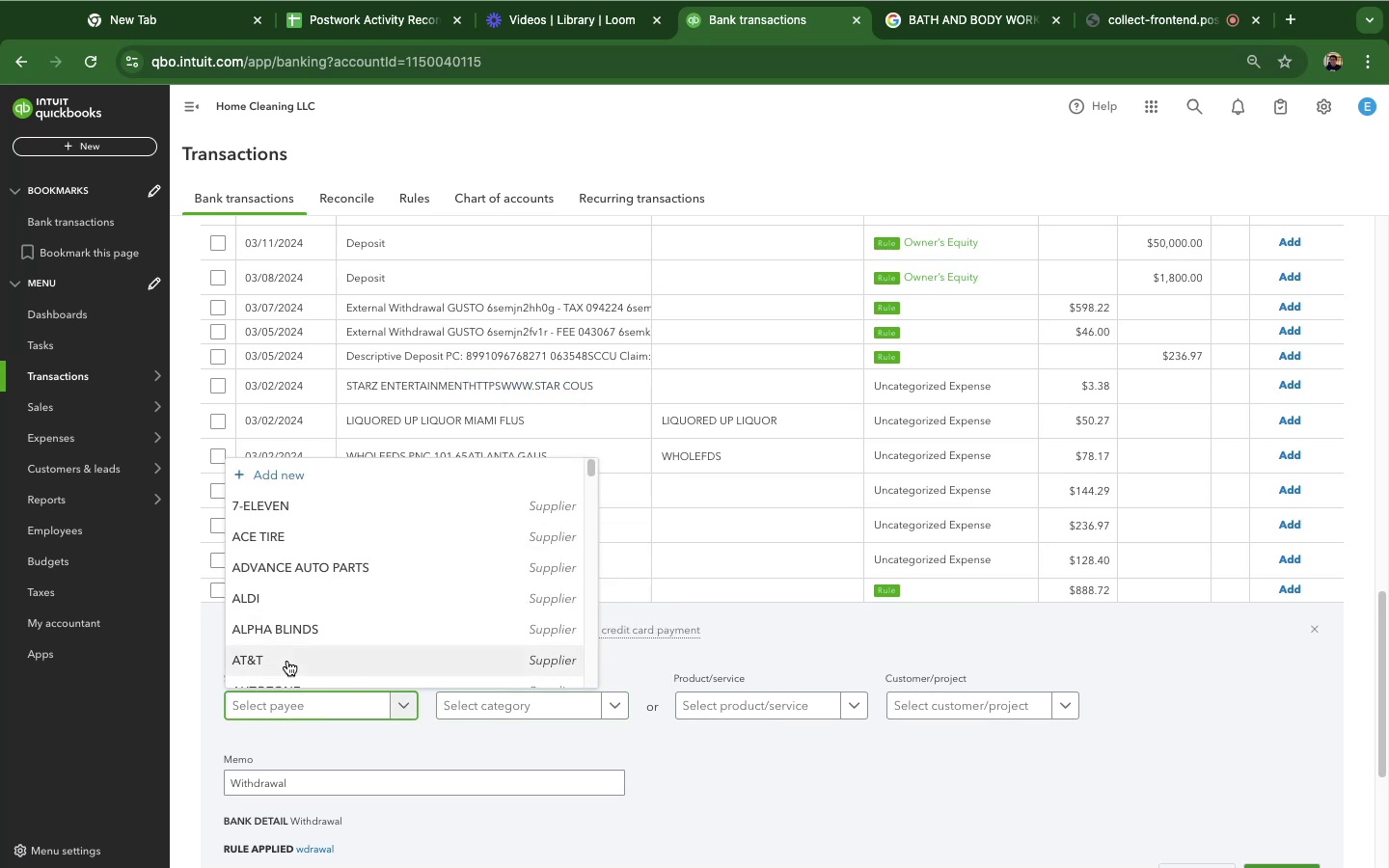 
type(merchant)
key(Backspace)
key(Backspace)
key(Backspace)
key(Backspace)
key(Backspace)
key(Backspace)
key(Backspace)
key(Backspace)
type(gusto)
 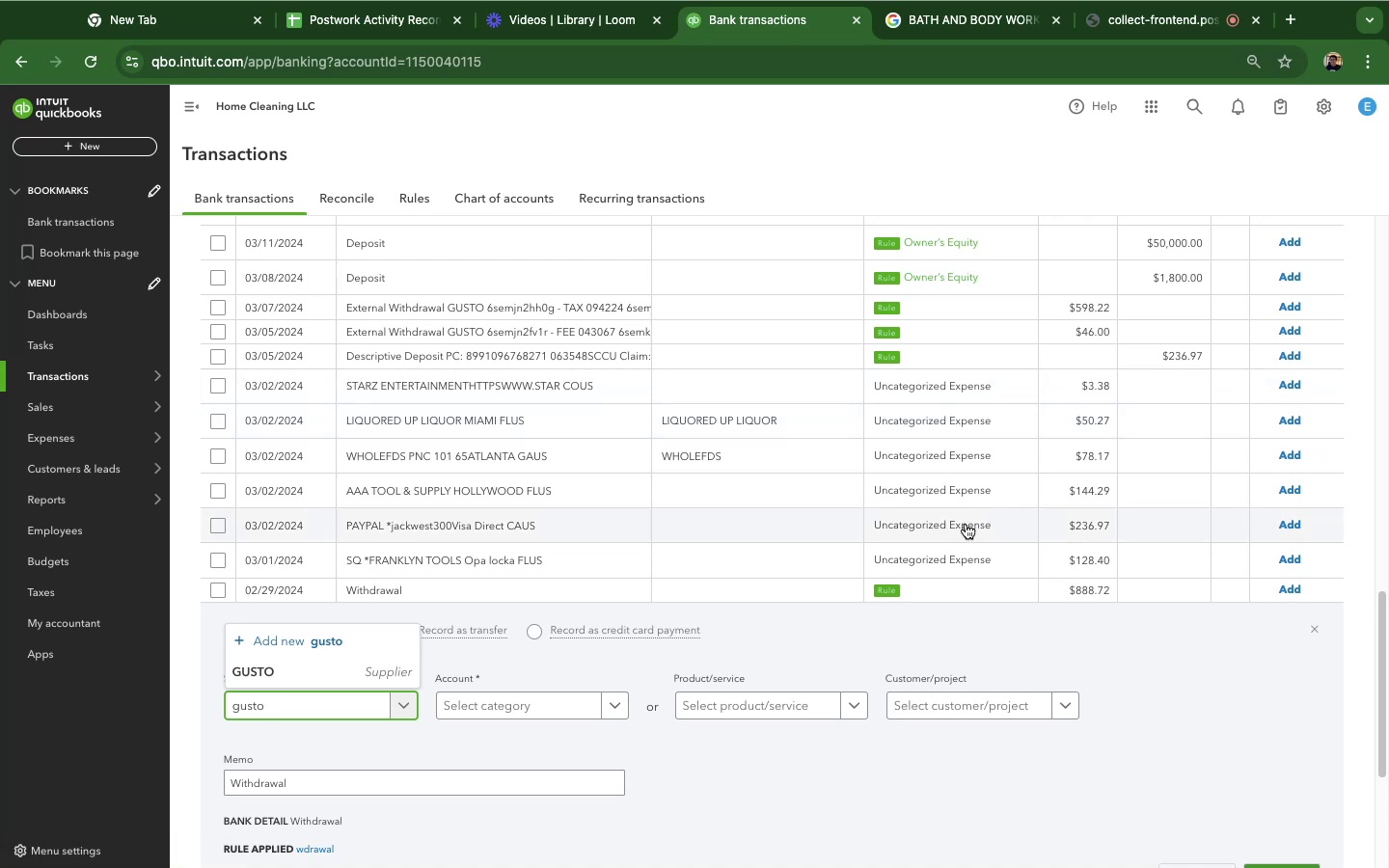 
wait(89.78)
 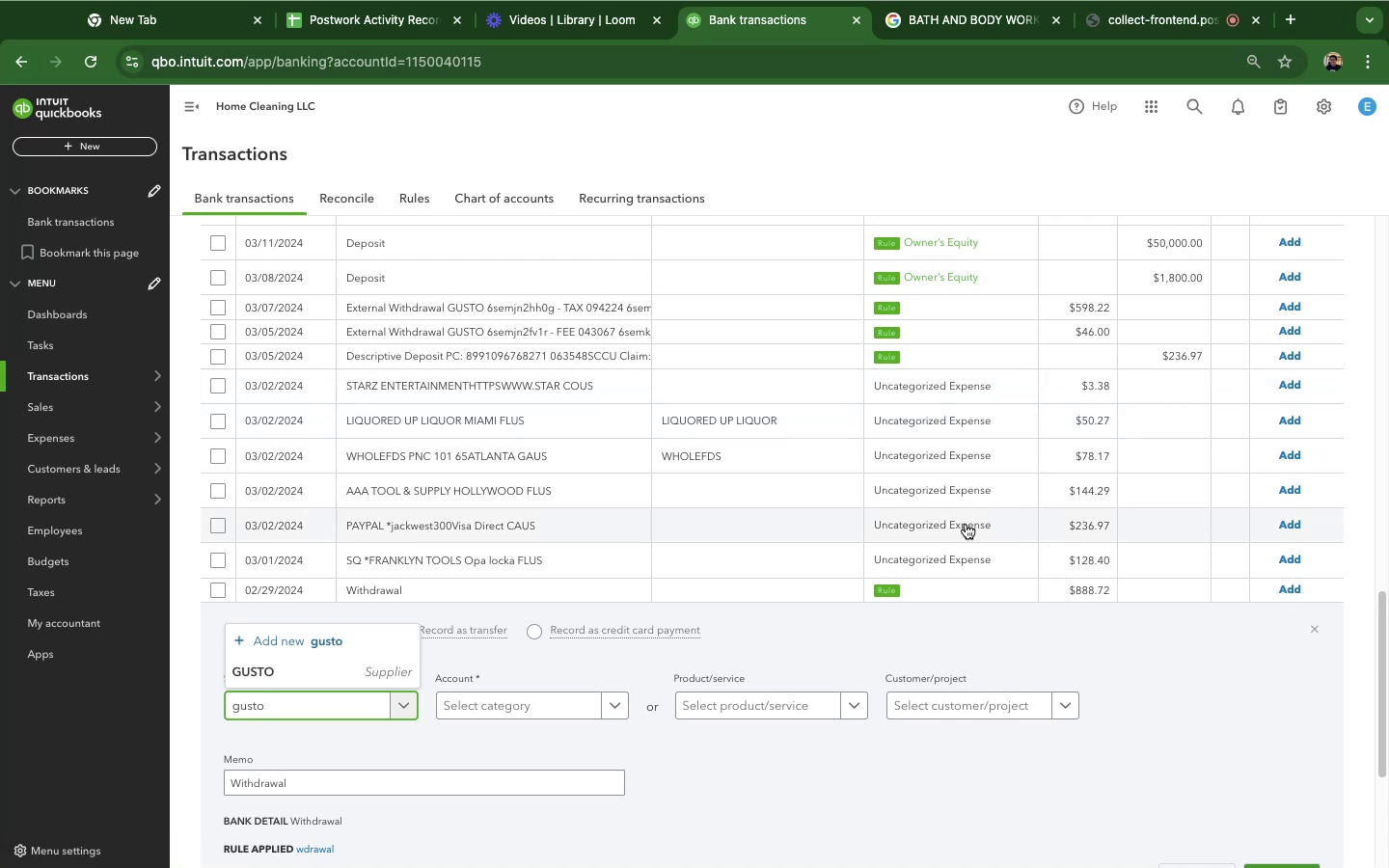 
scroll: coordinate [810, 389], scroll_direction: up, amount: 2.0
 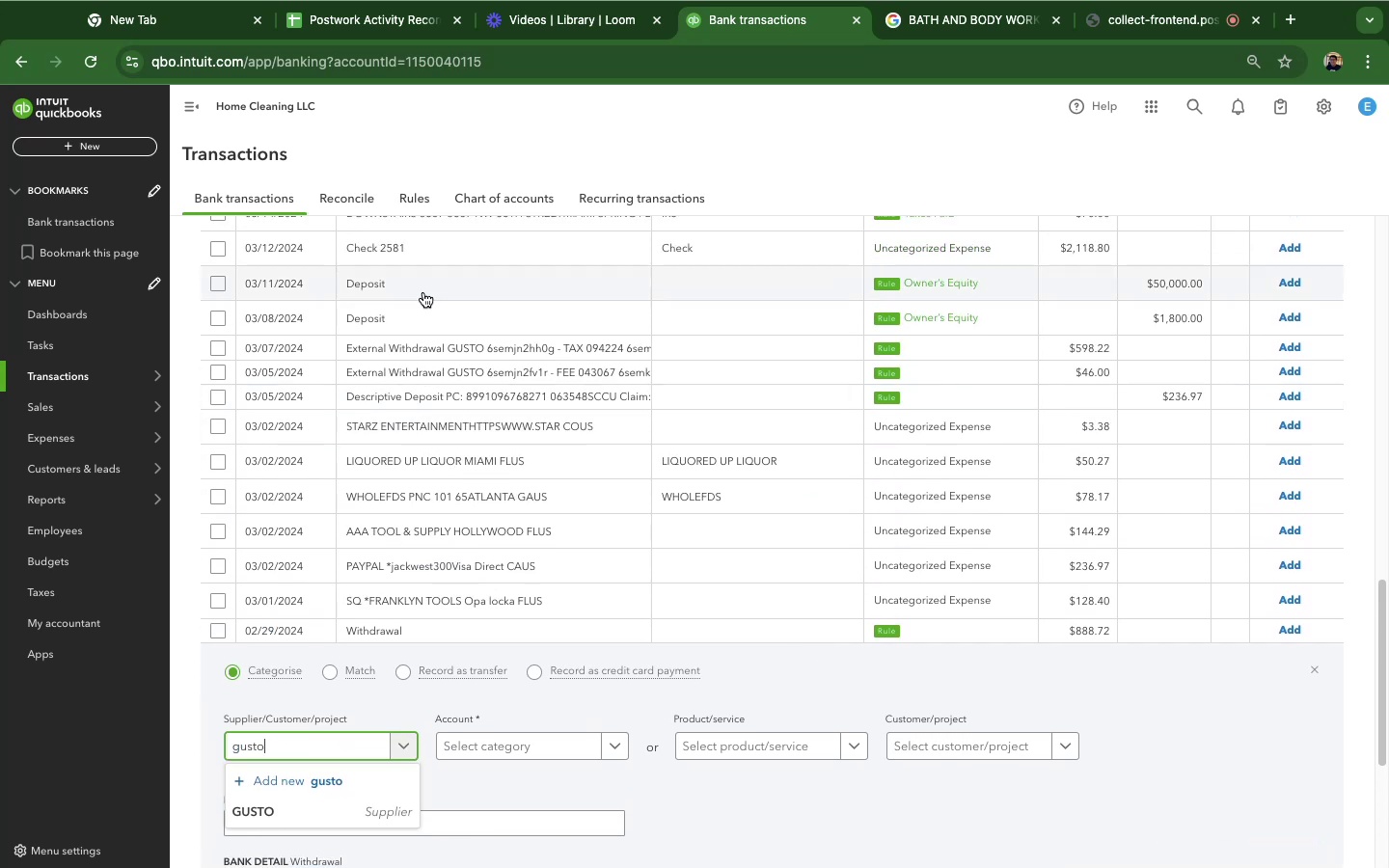 
left_click([423, 290])
 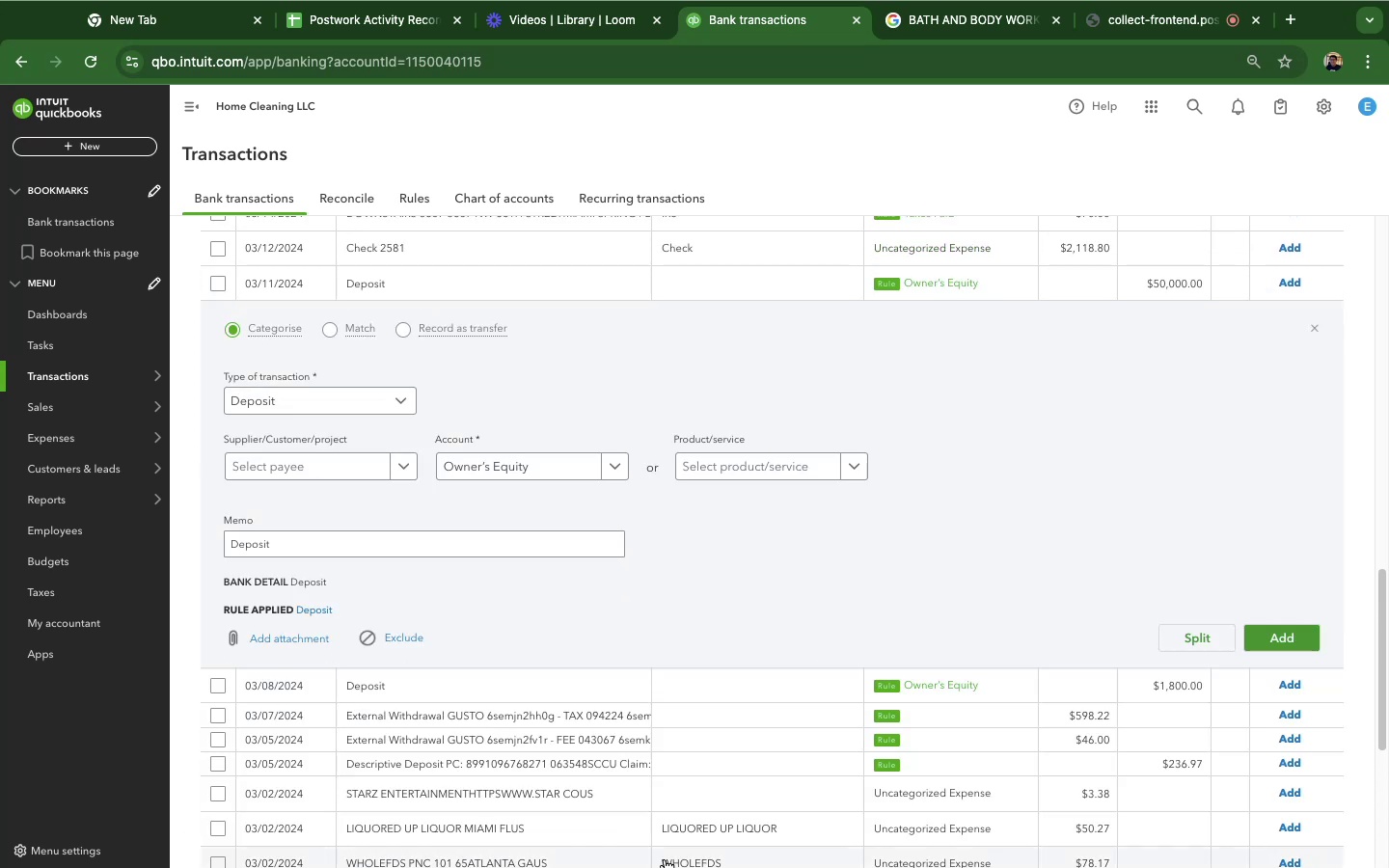 
scroll: coordinate [667, 647], scroll_direction: up, amount: 8.0
 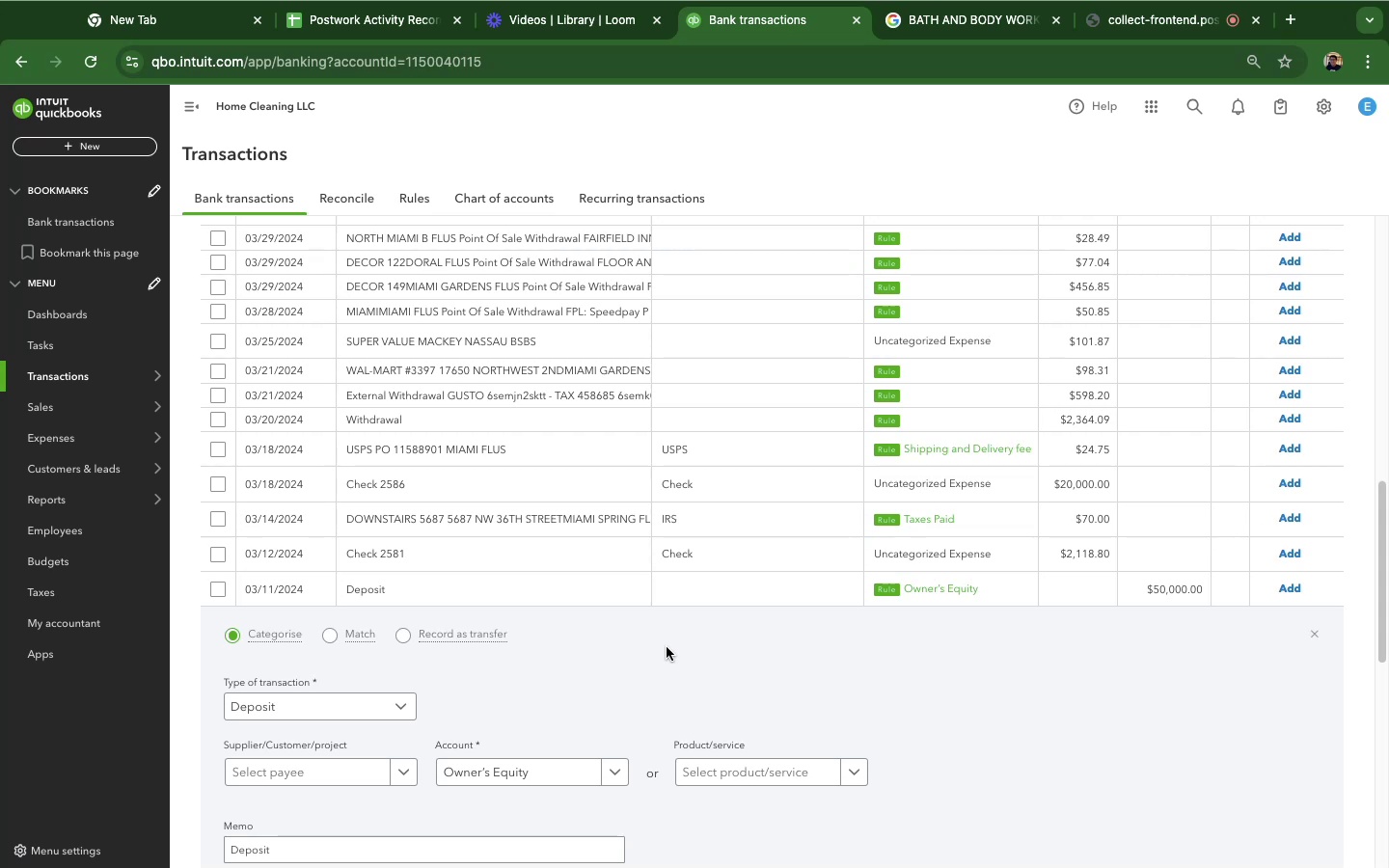 
wait(14.84)
 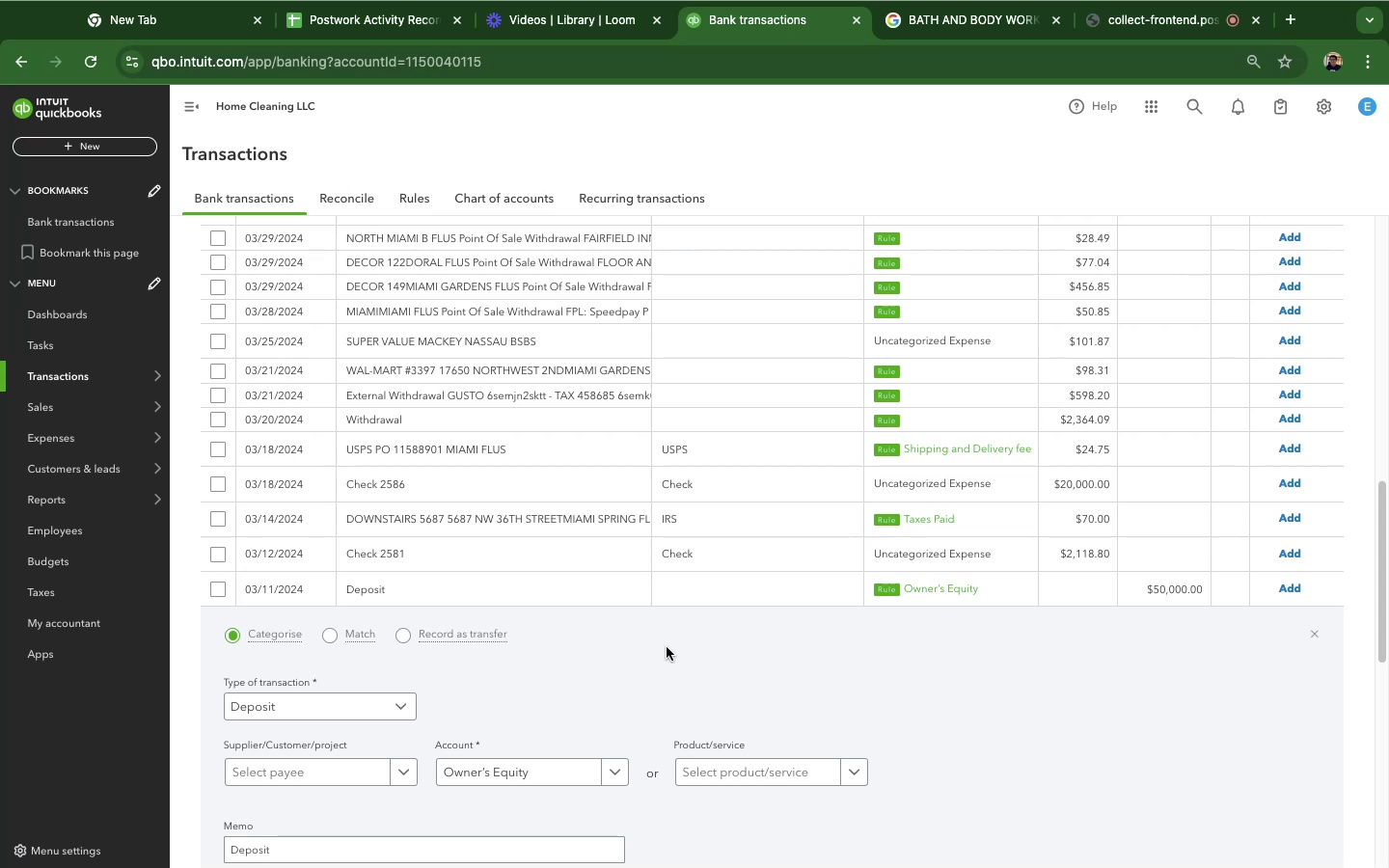 
scroll: coordinate [1191, 681], scroll_direction: up, amount: 16.0
 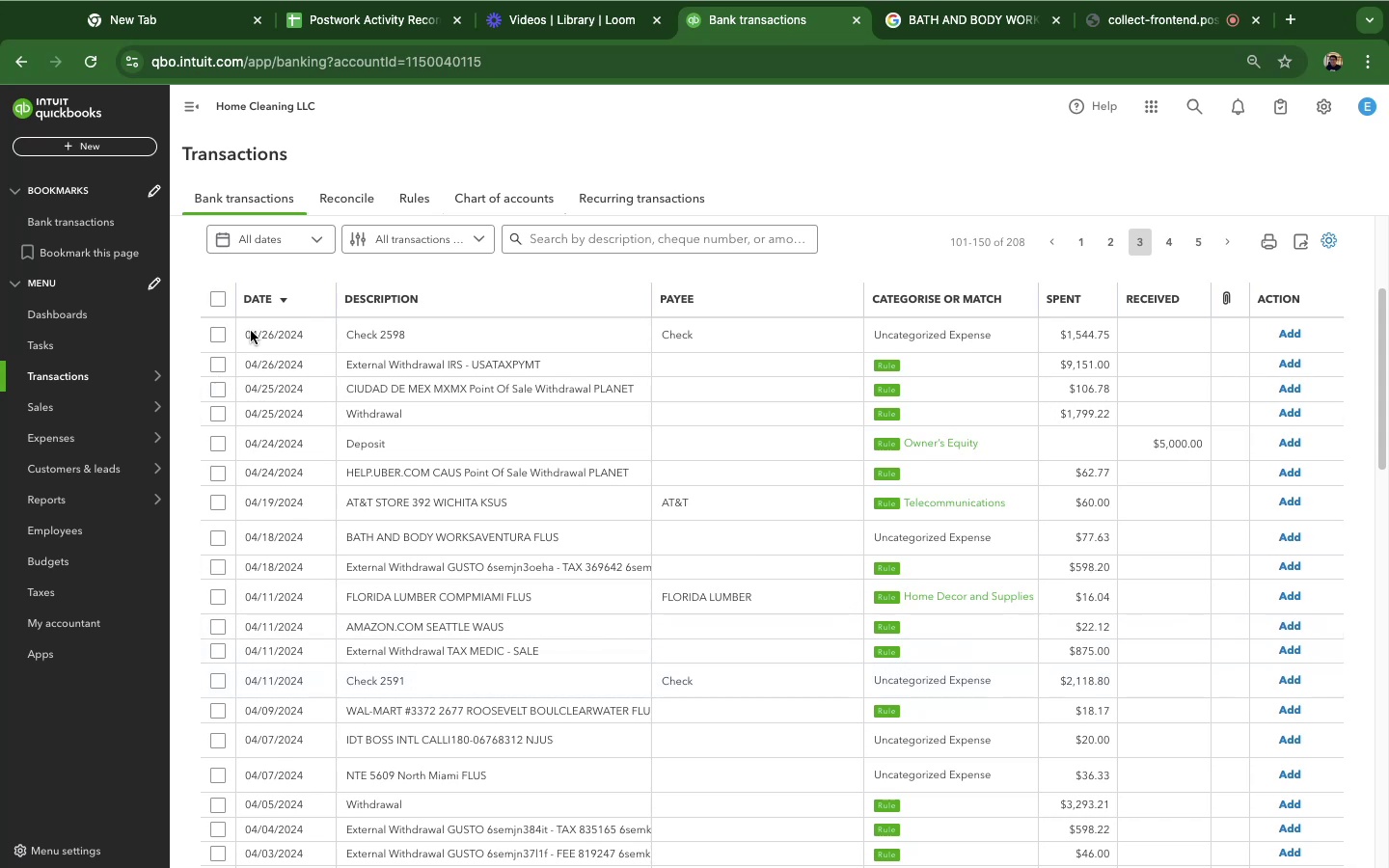 
scroll: coordinate [1008, 773], scroll_direction: down, amount: 2.0
 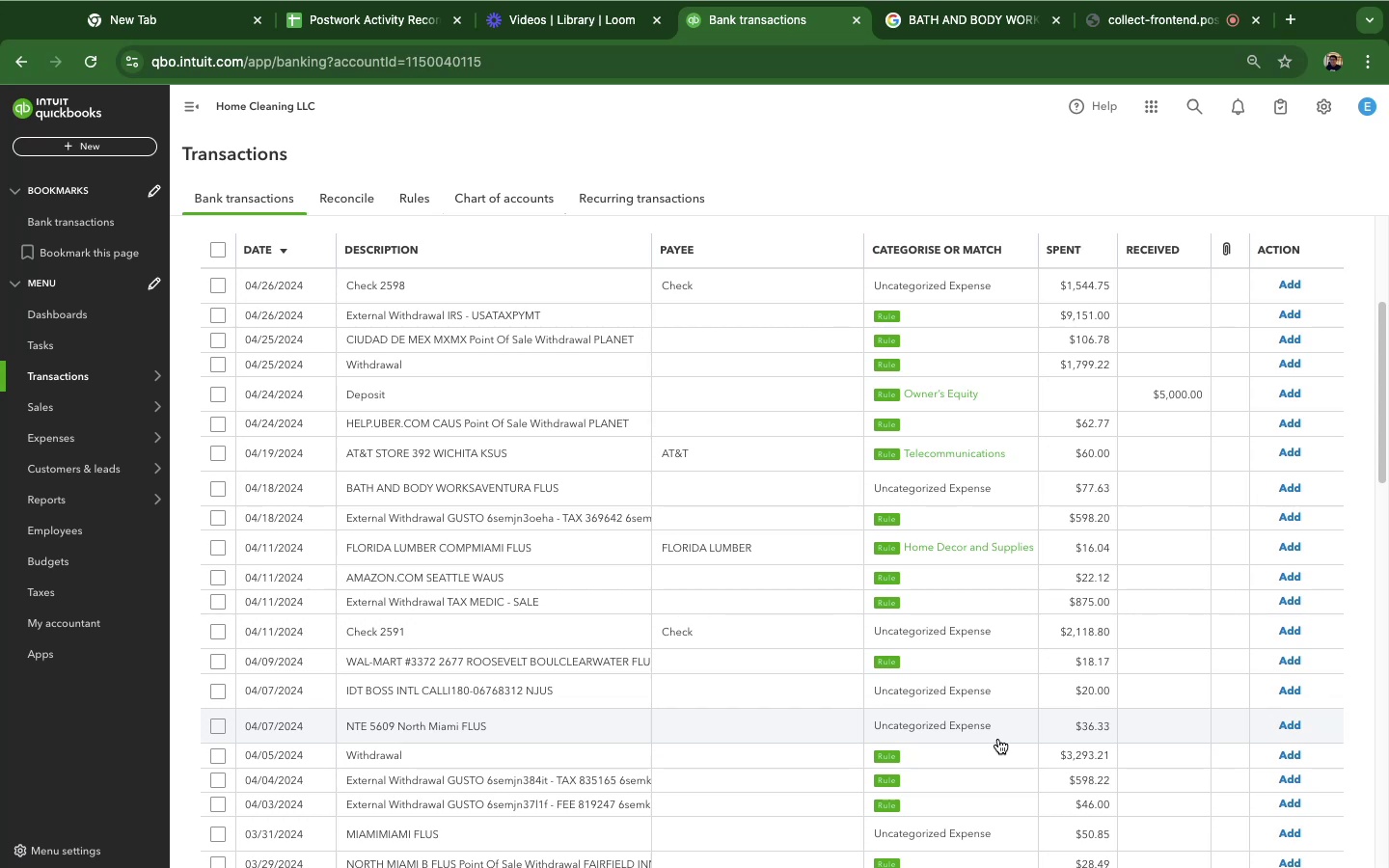 
wait(21.7)
 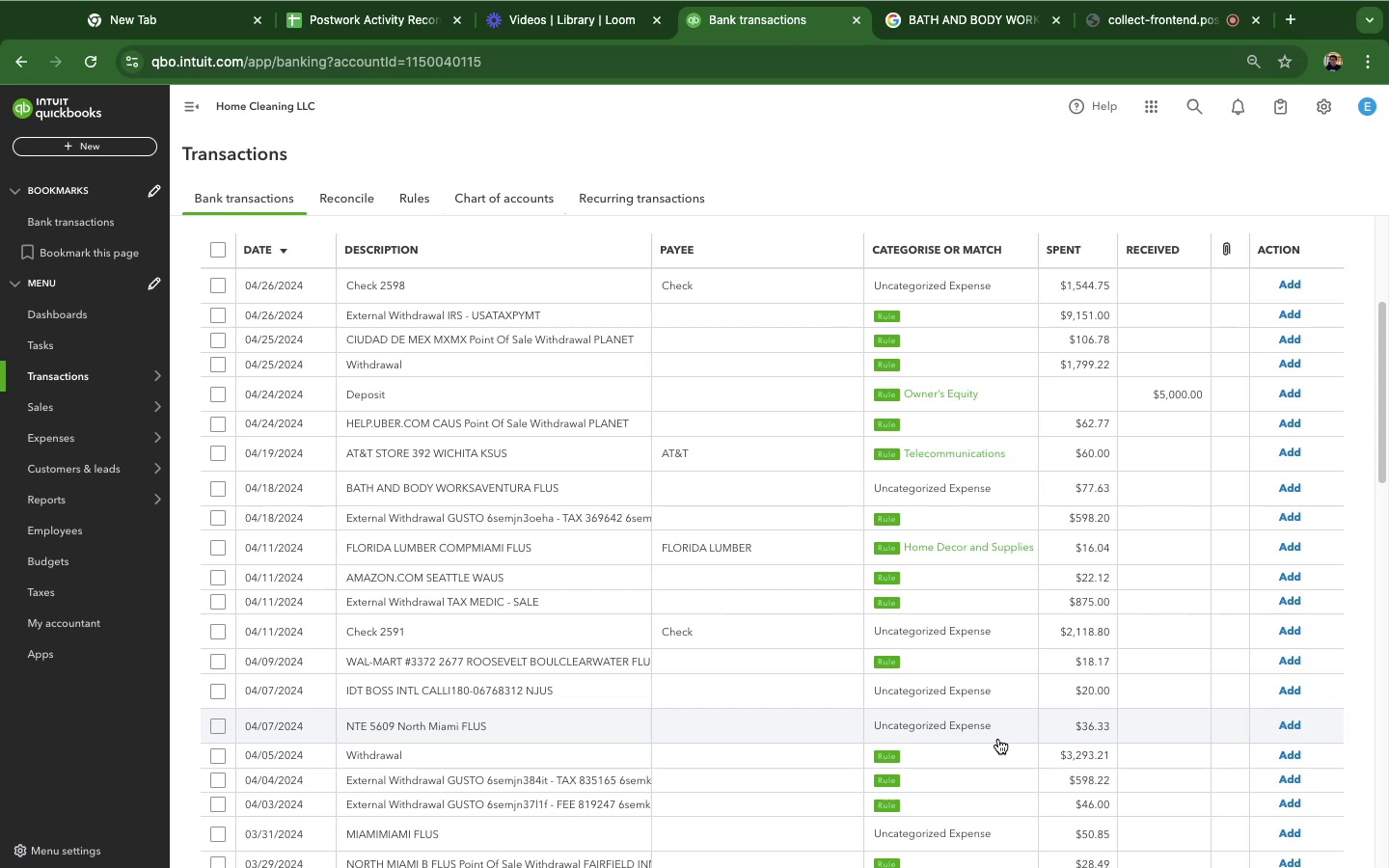 
scroll: coordinate [678, 497], scroll_direction: up, amount: 8.0
 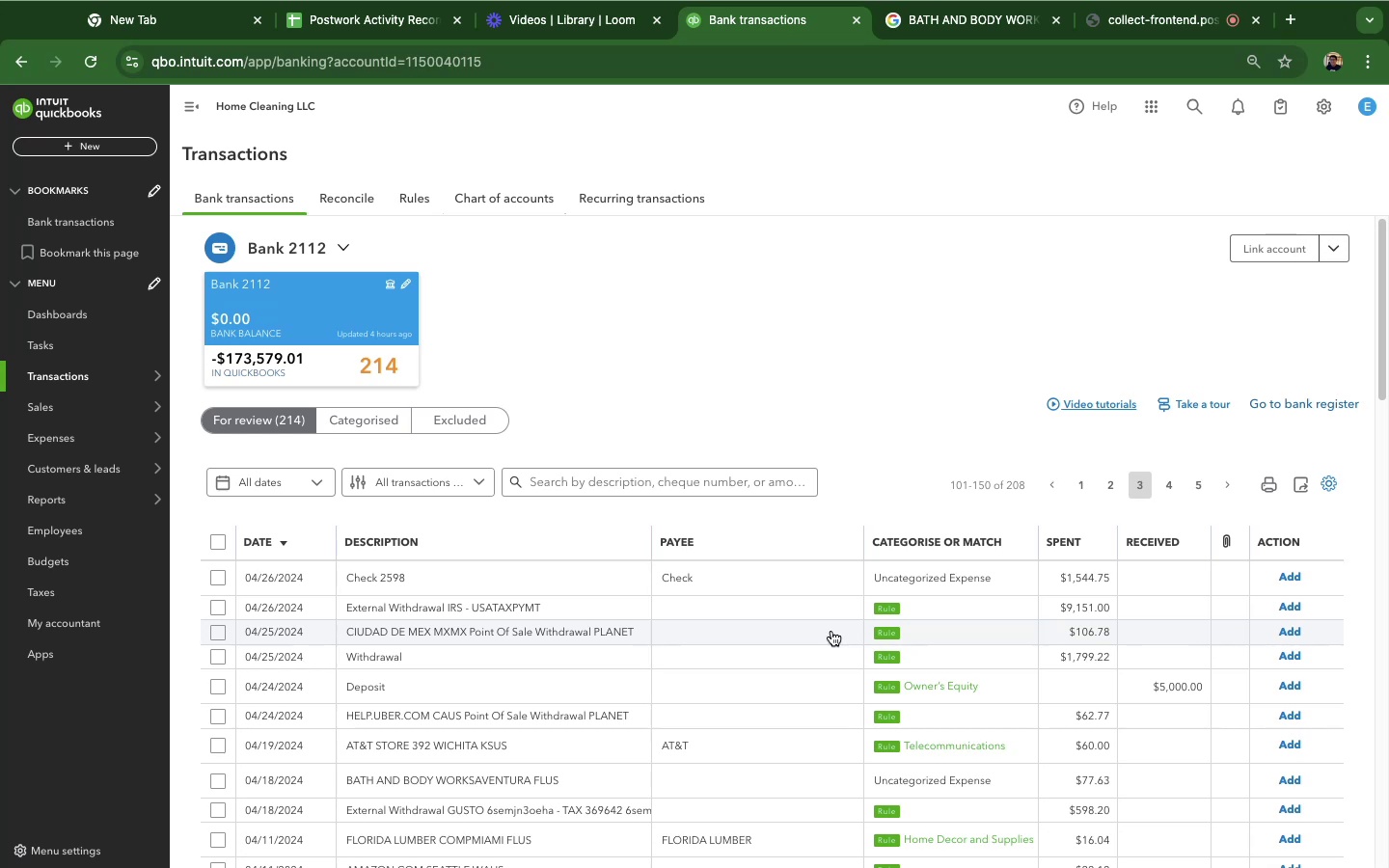 
left_click([550, 605])
 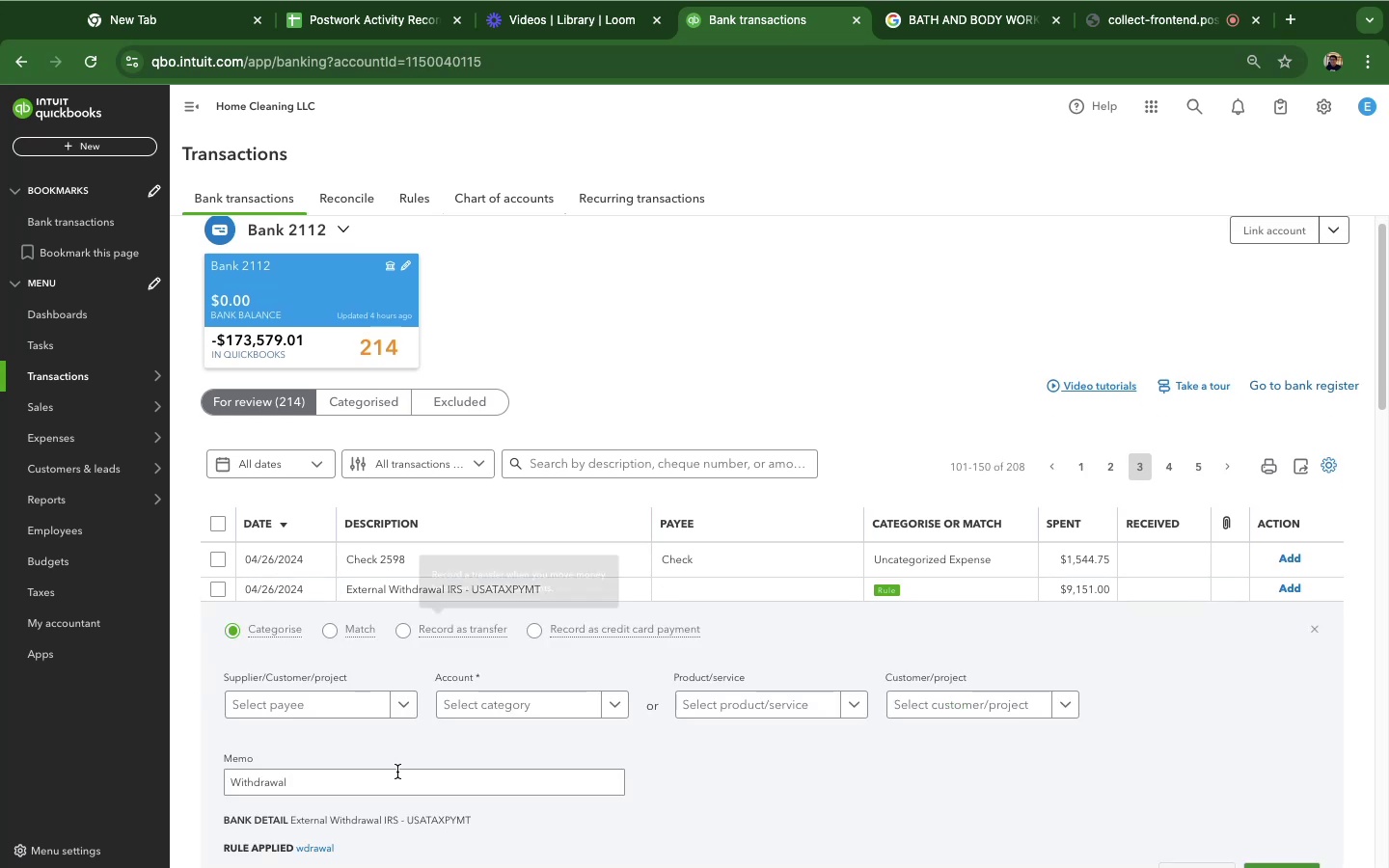 
scroll: coordinate [1075, 773], scroll_direction: down, amount: 6.0
 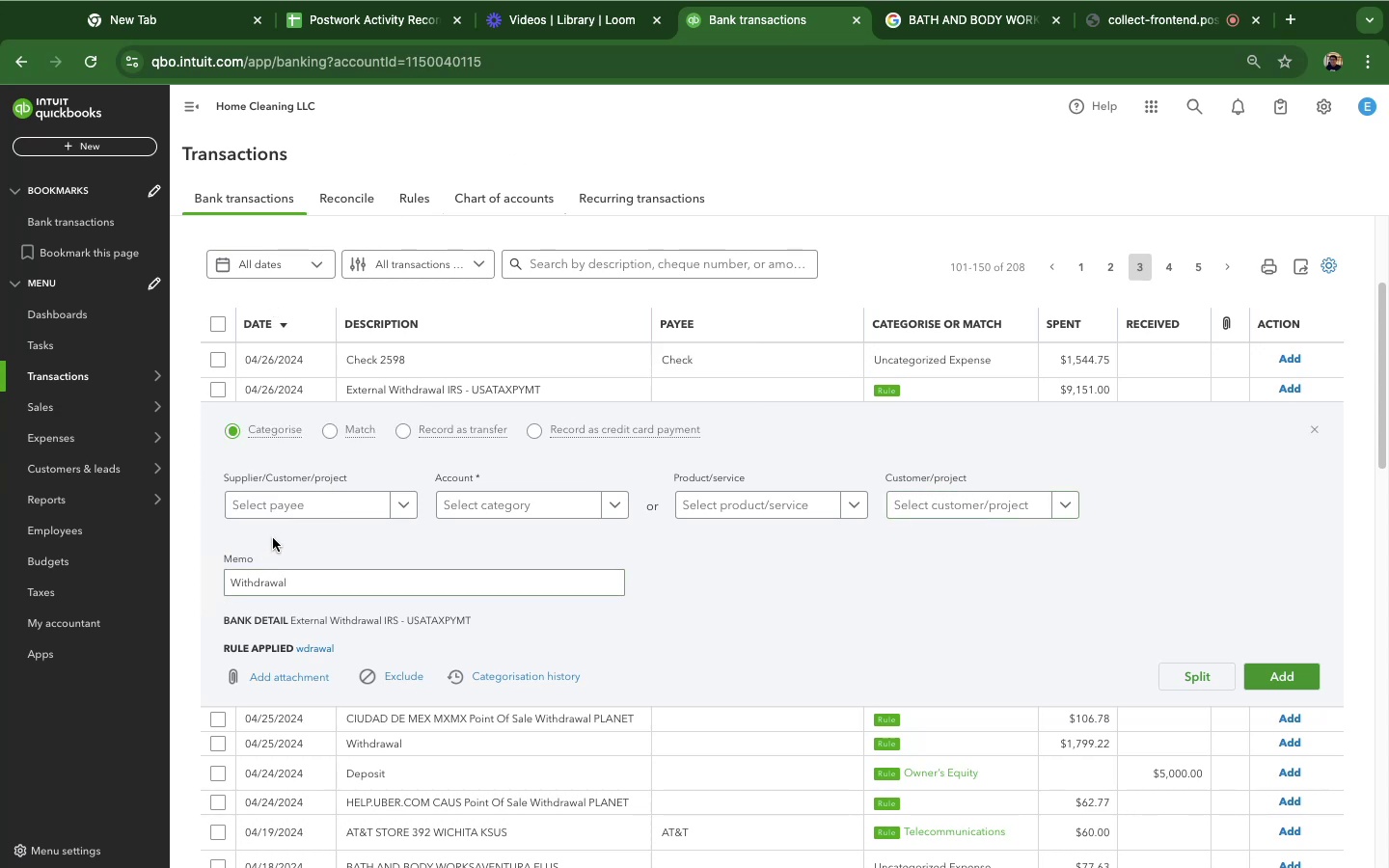 
wait(15.07)
 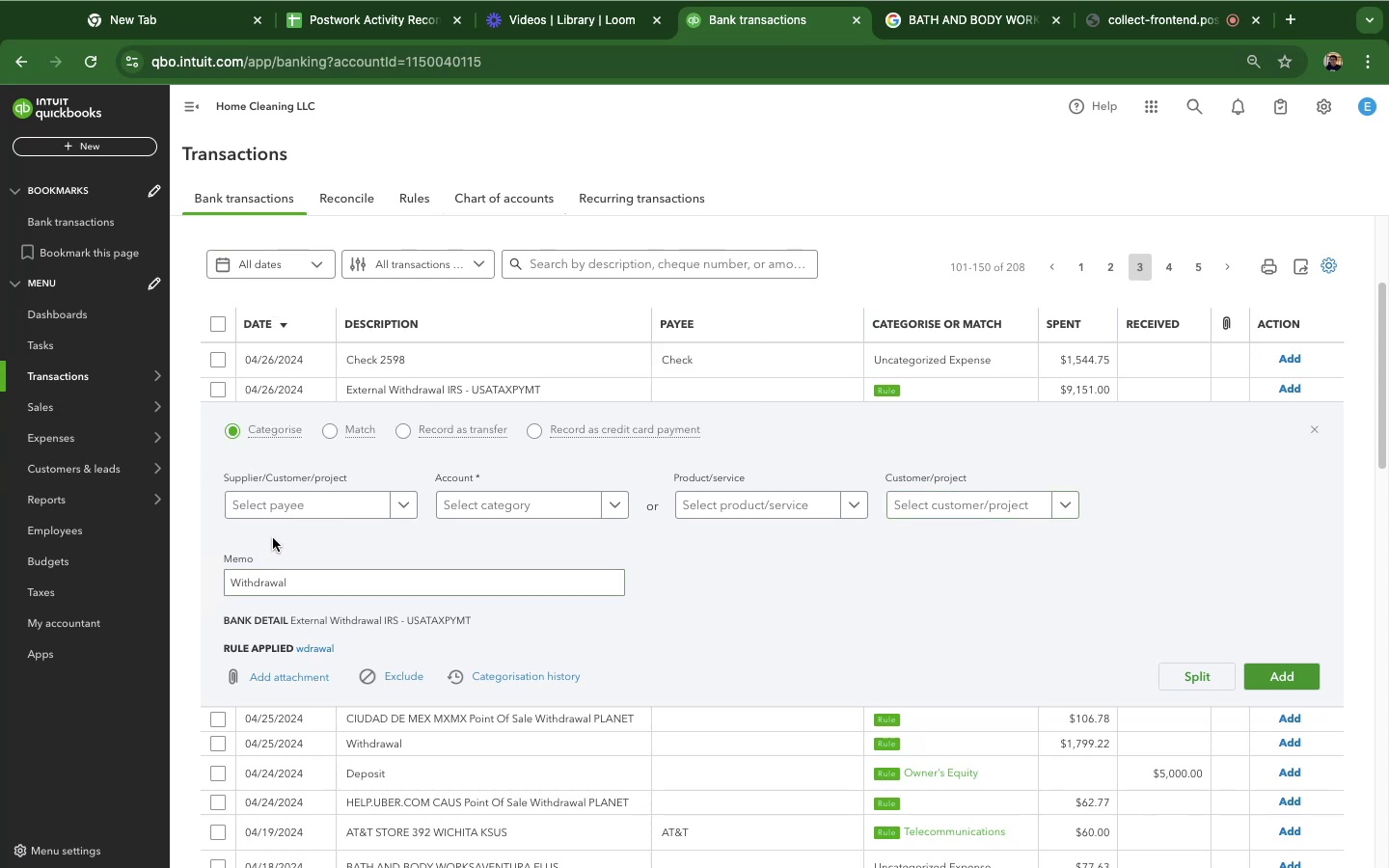 
left_click([273, 513])
 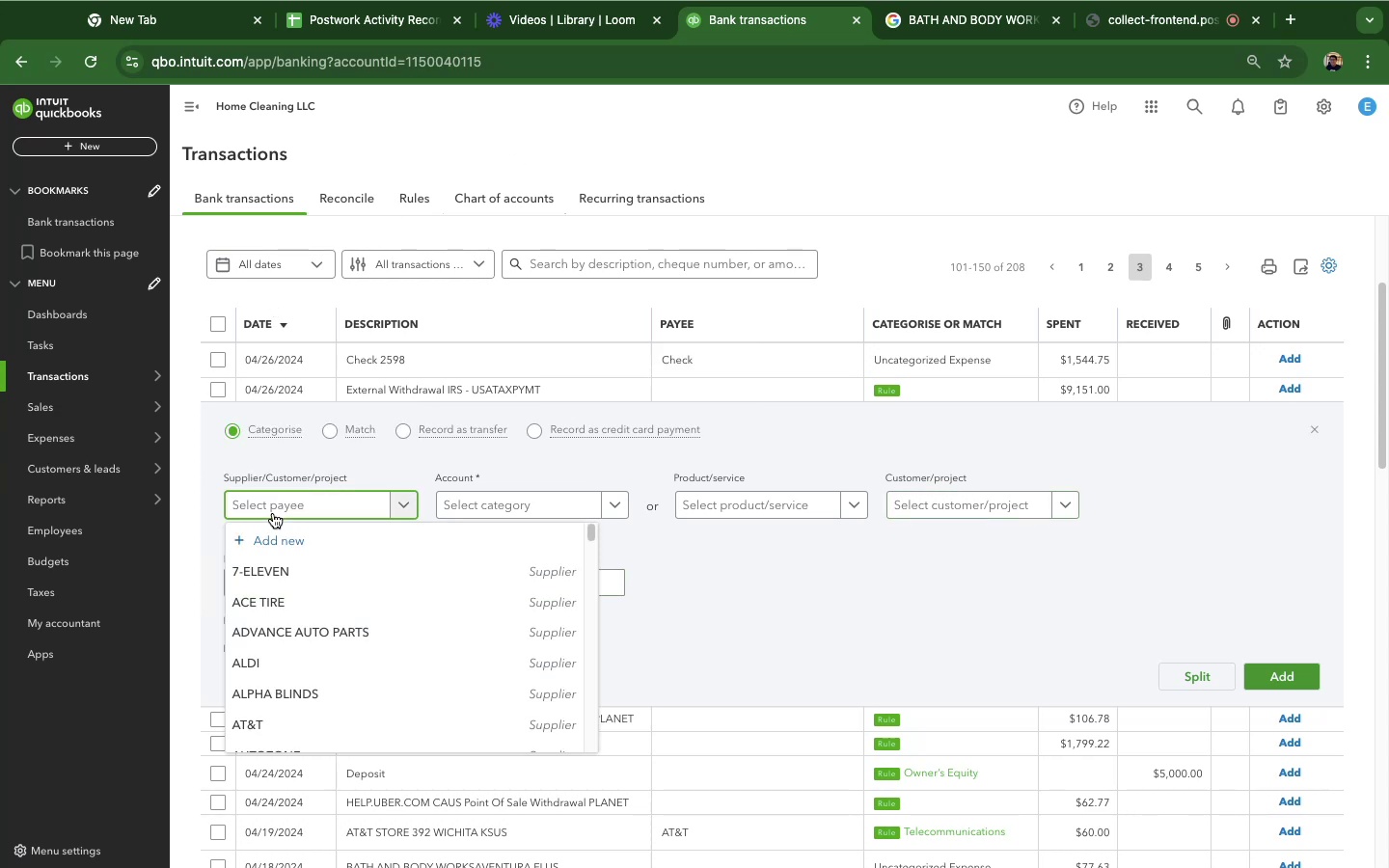 
type(gs)
key(Backspace)
type(usto)
 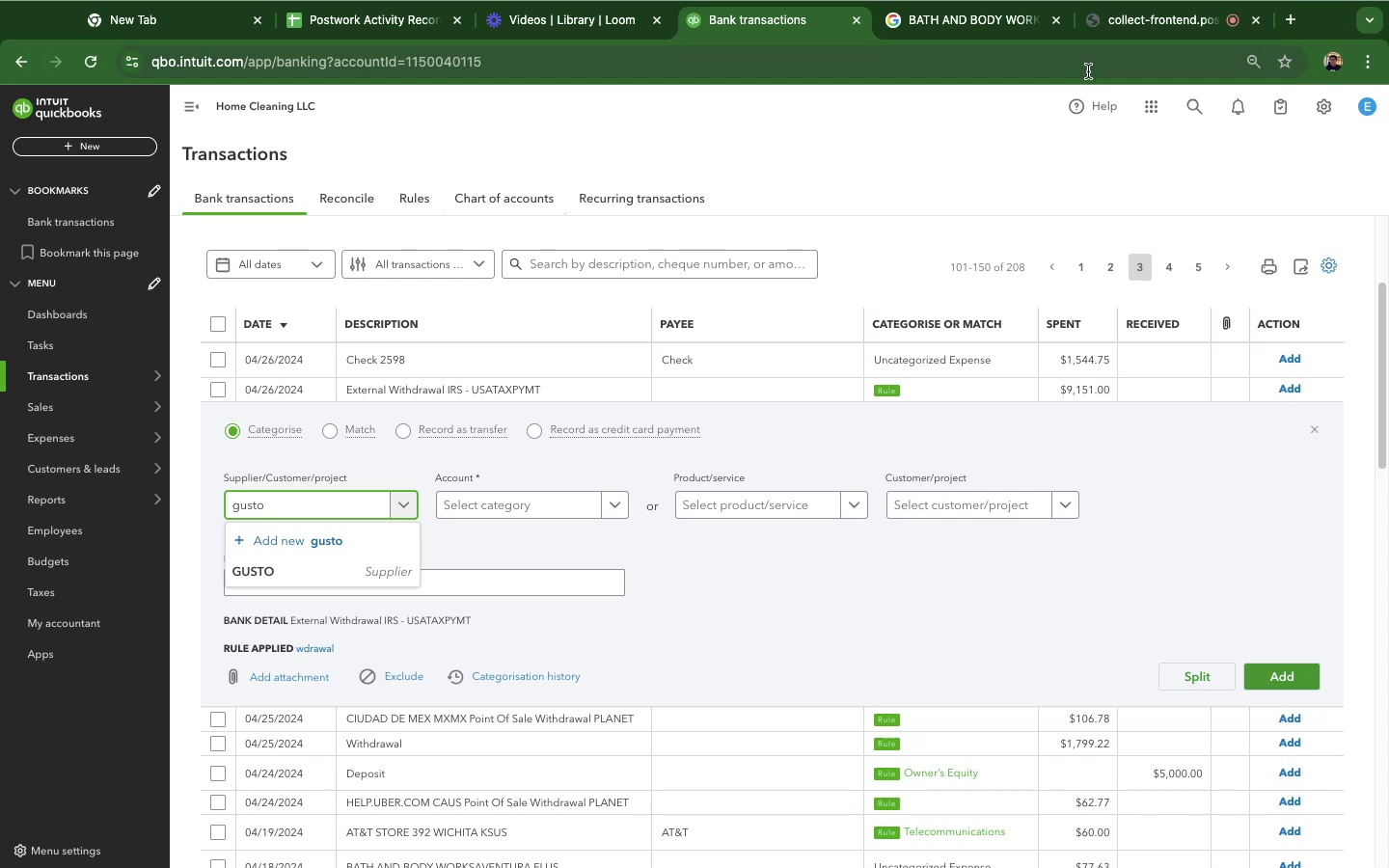 
wait(15.84)
 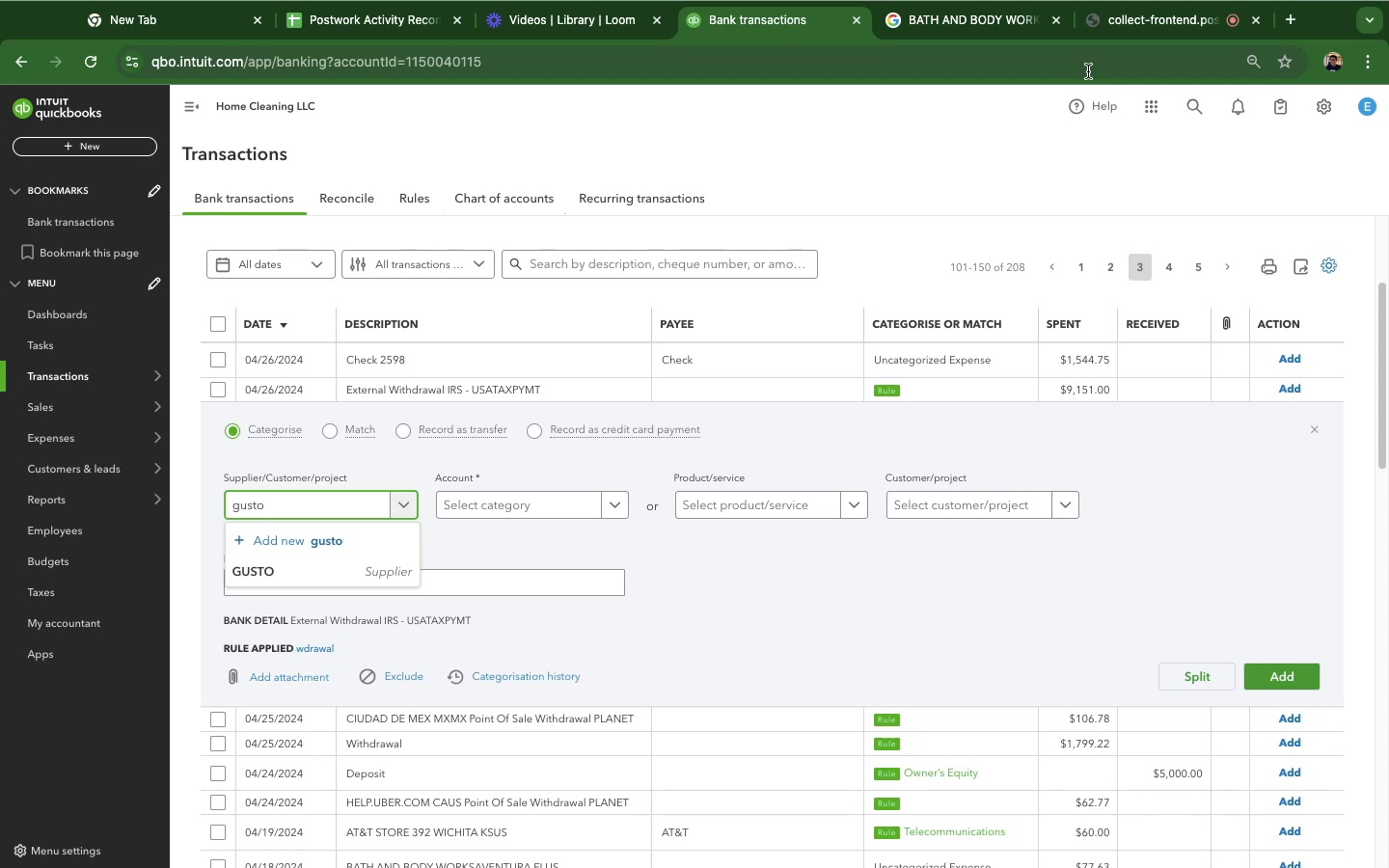 
left_click([919, 622])
 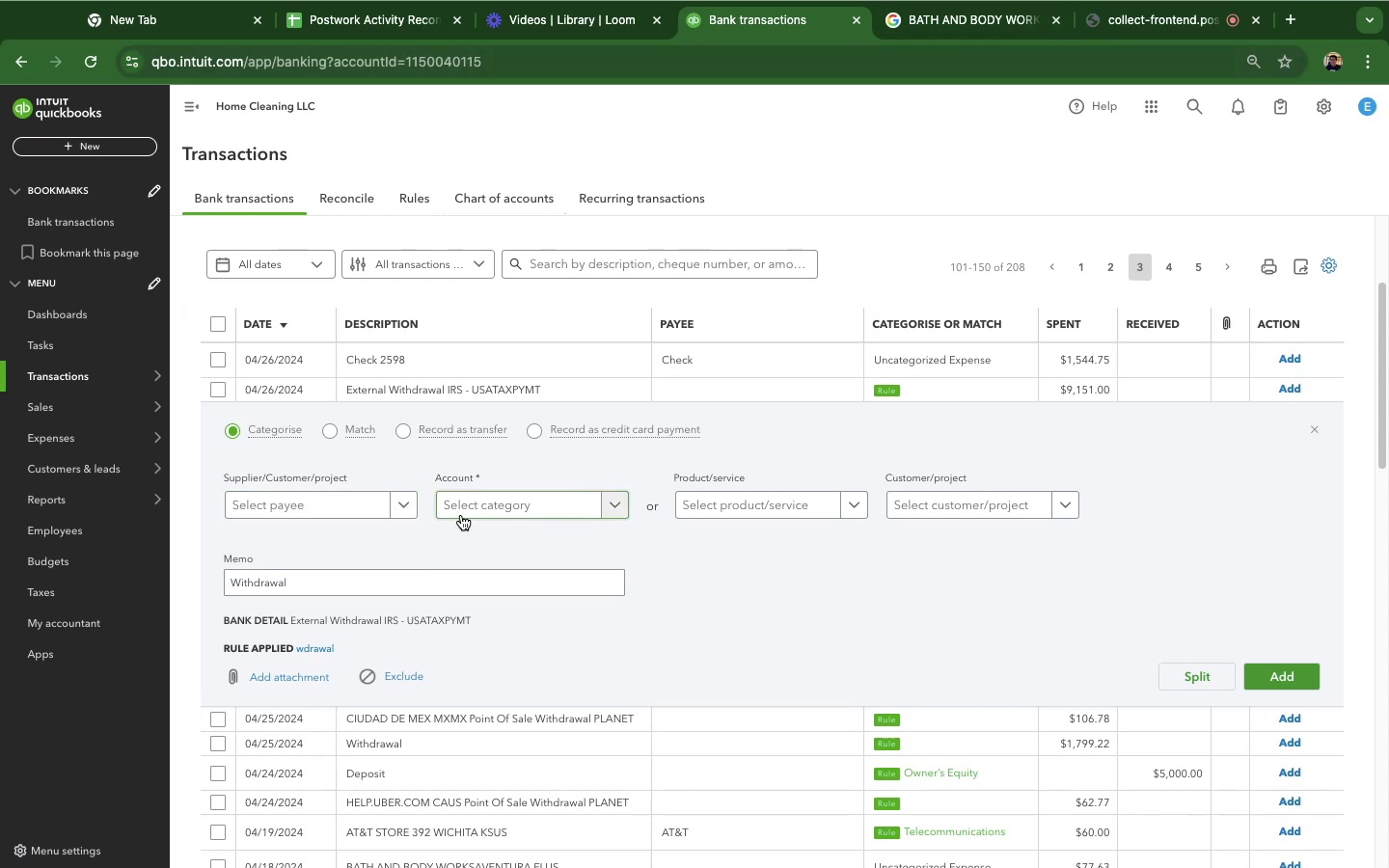 
left_click([460, 513])
 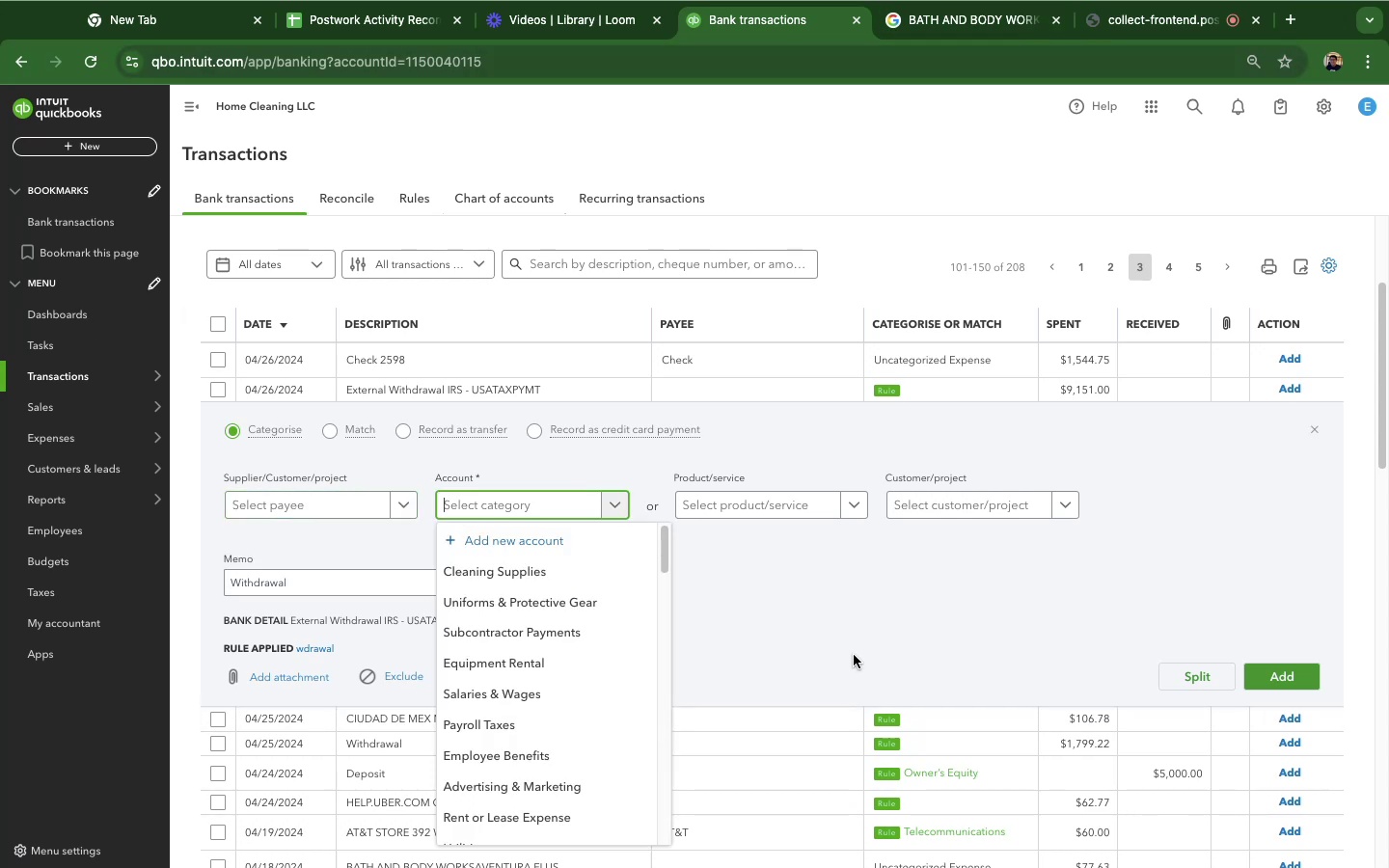 
scroll: coordinate [803, 593], scroll_direction: down, amount: 8.0
 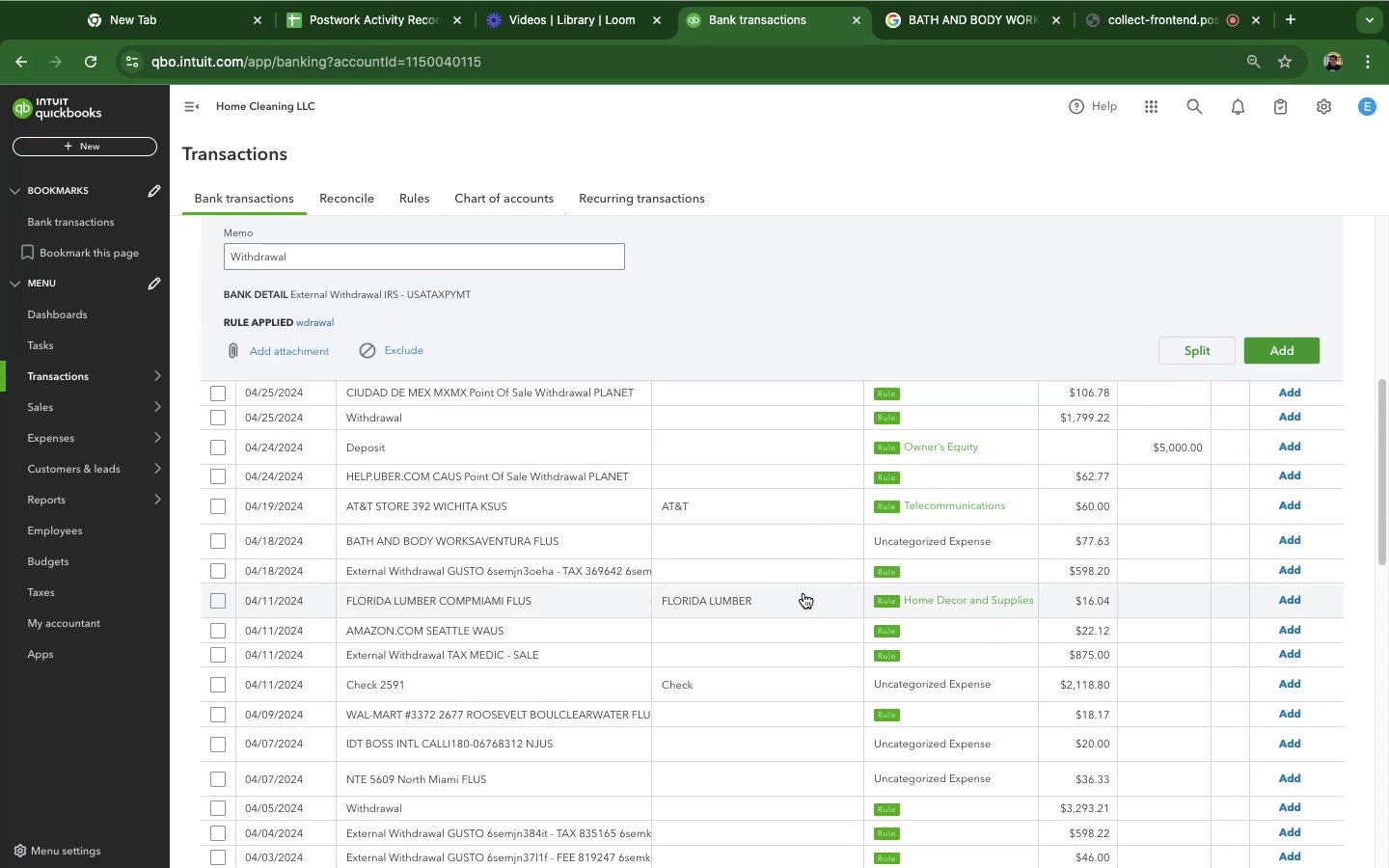 
scroll: coordinate [773, 506], scroll_direction: up, amount: 6.0
 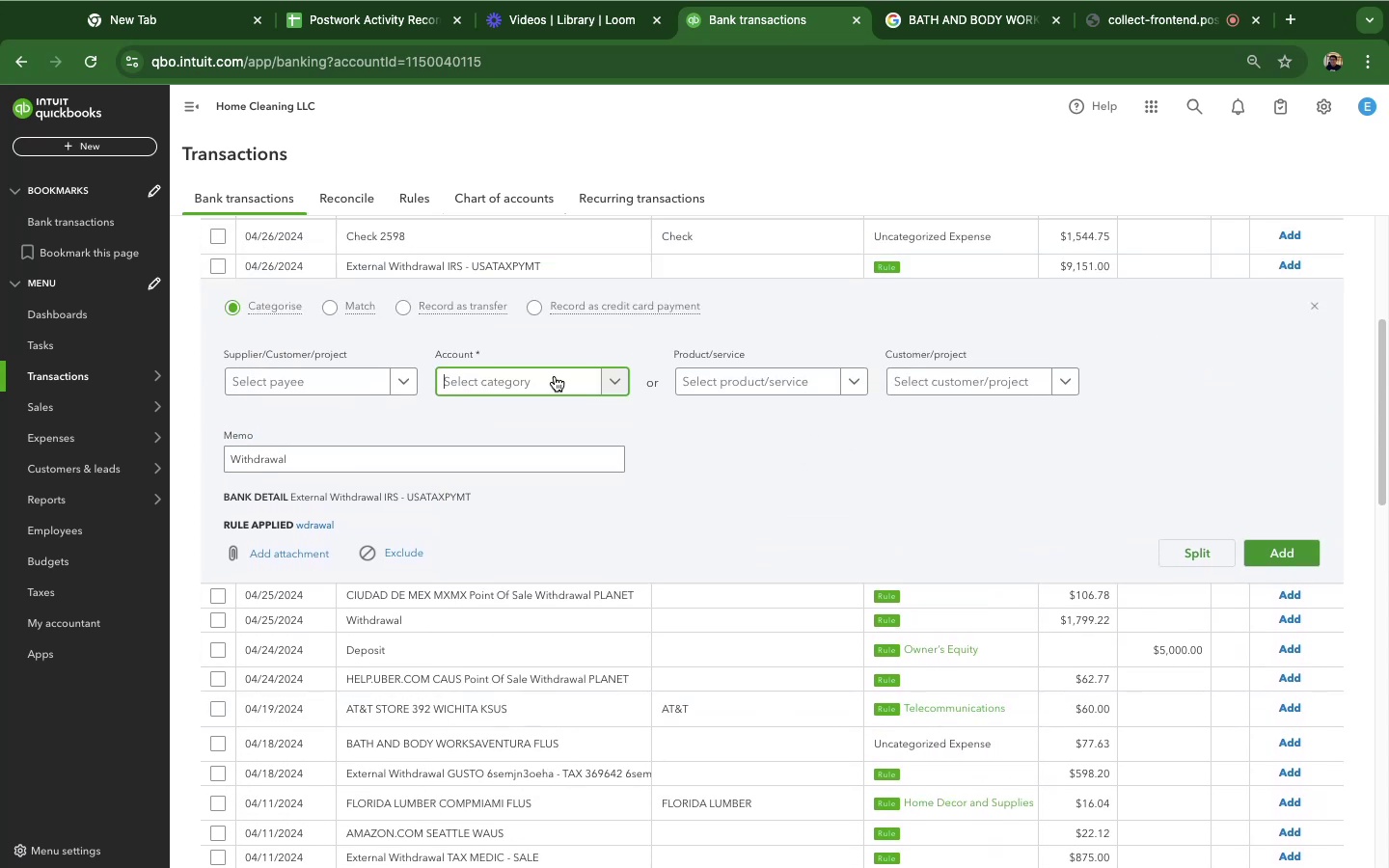 
left_click([555, 376])
 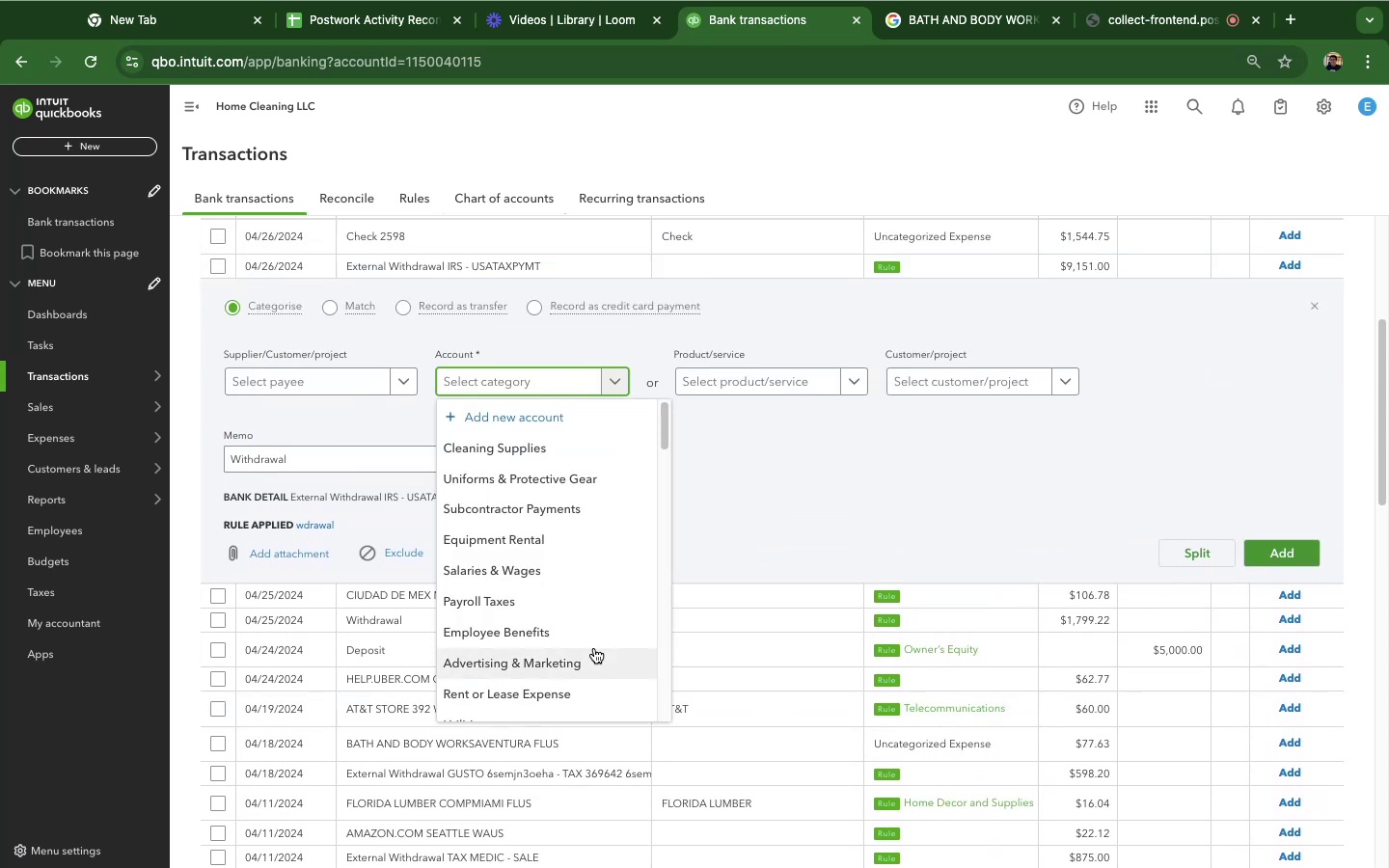 
scroll: coordinate [572, 579], scroll_direction: down, amount: 27.0
 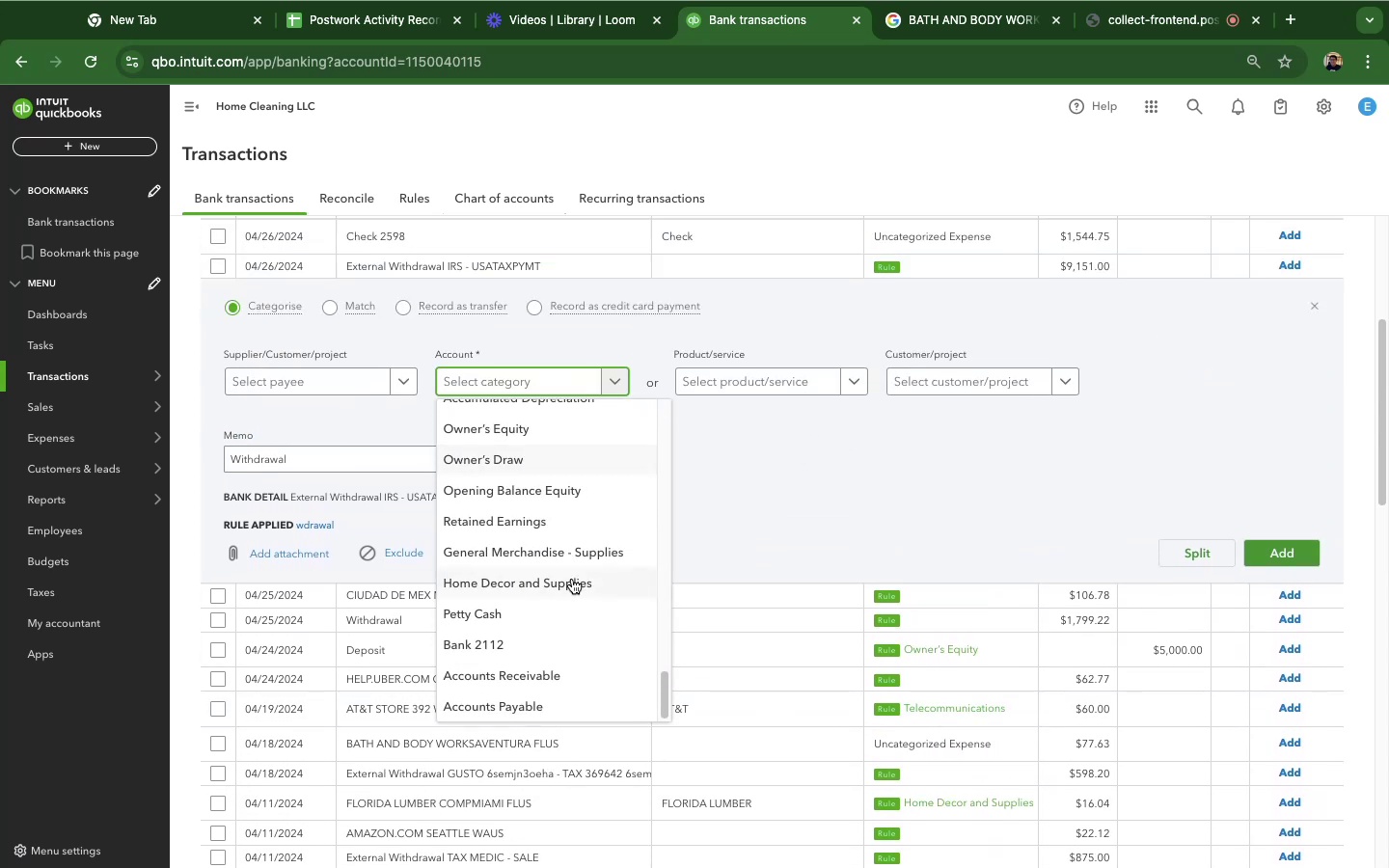 
scroll: coordinate [568, 626], scroll_direction: up, amount: 55.0
 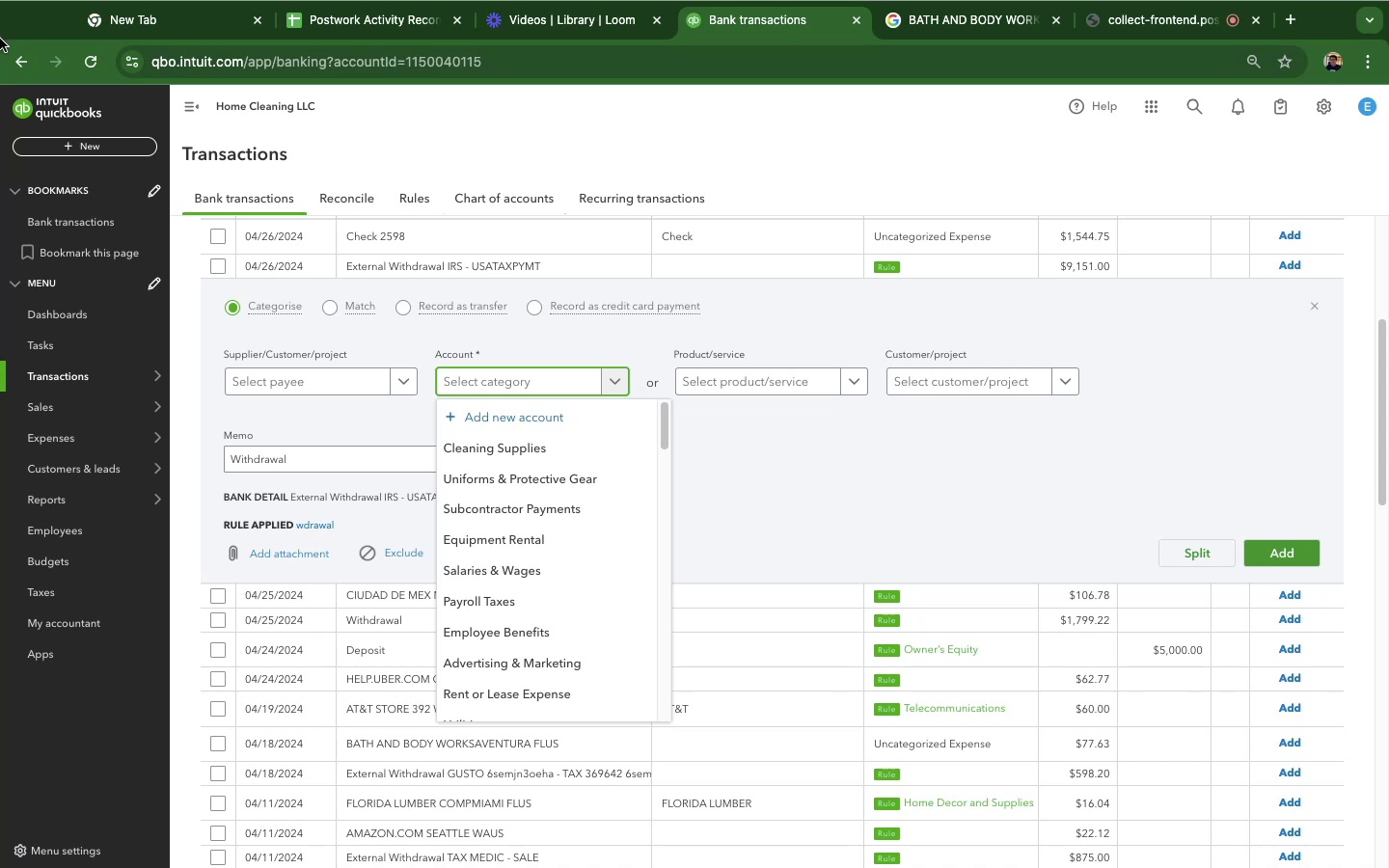 
wait(62.34)
 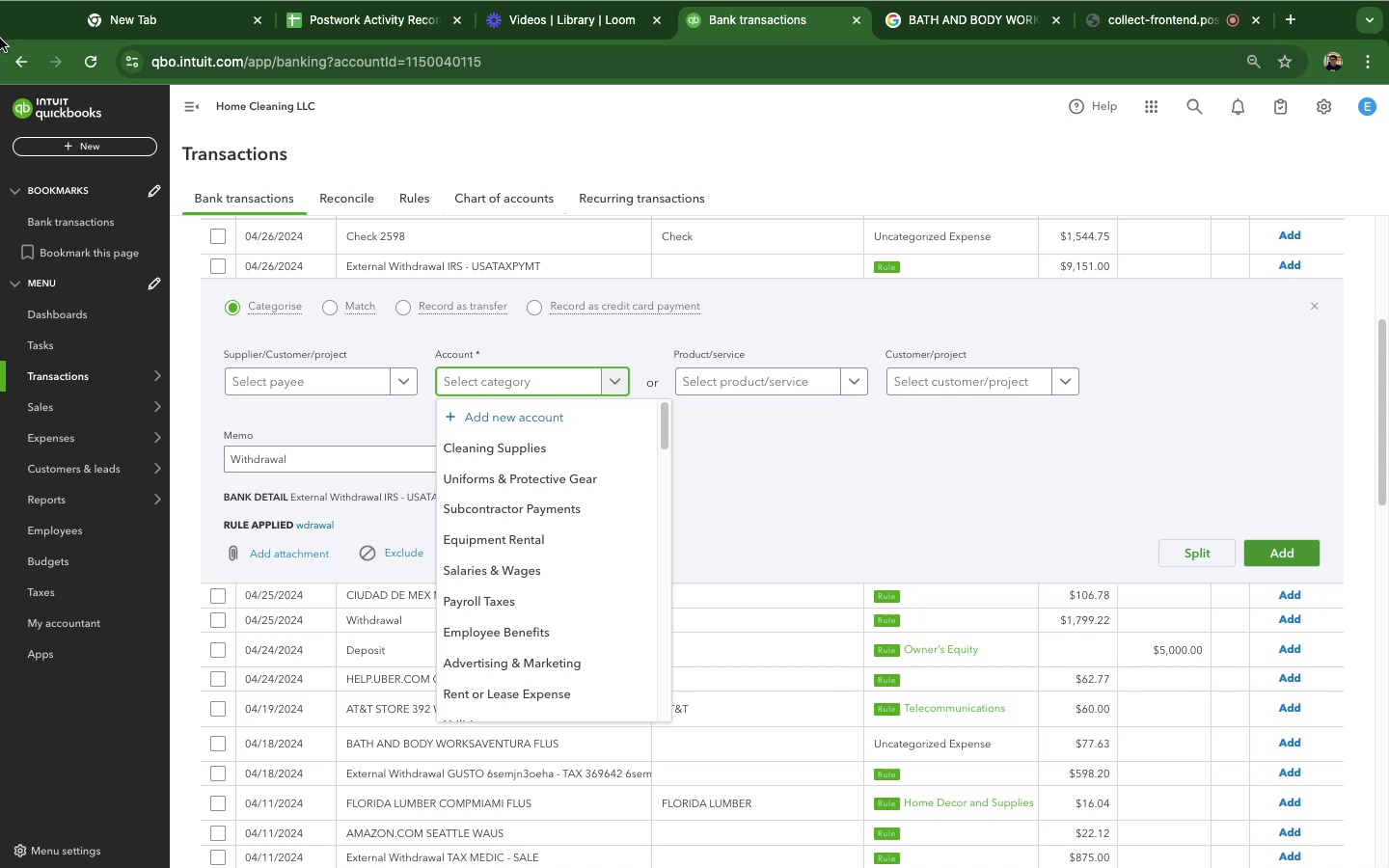 
scroll: coordinate [512, 640], scroll_direction: down, amount: 6.0
 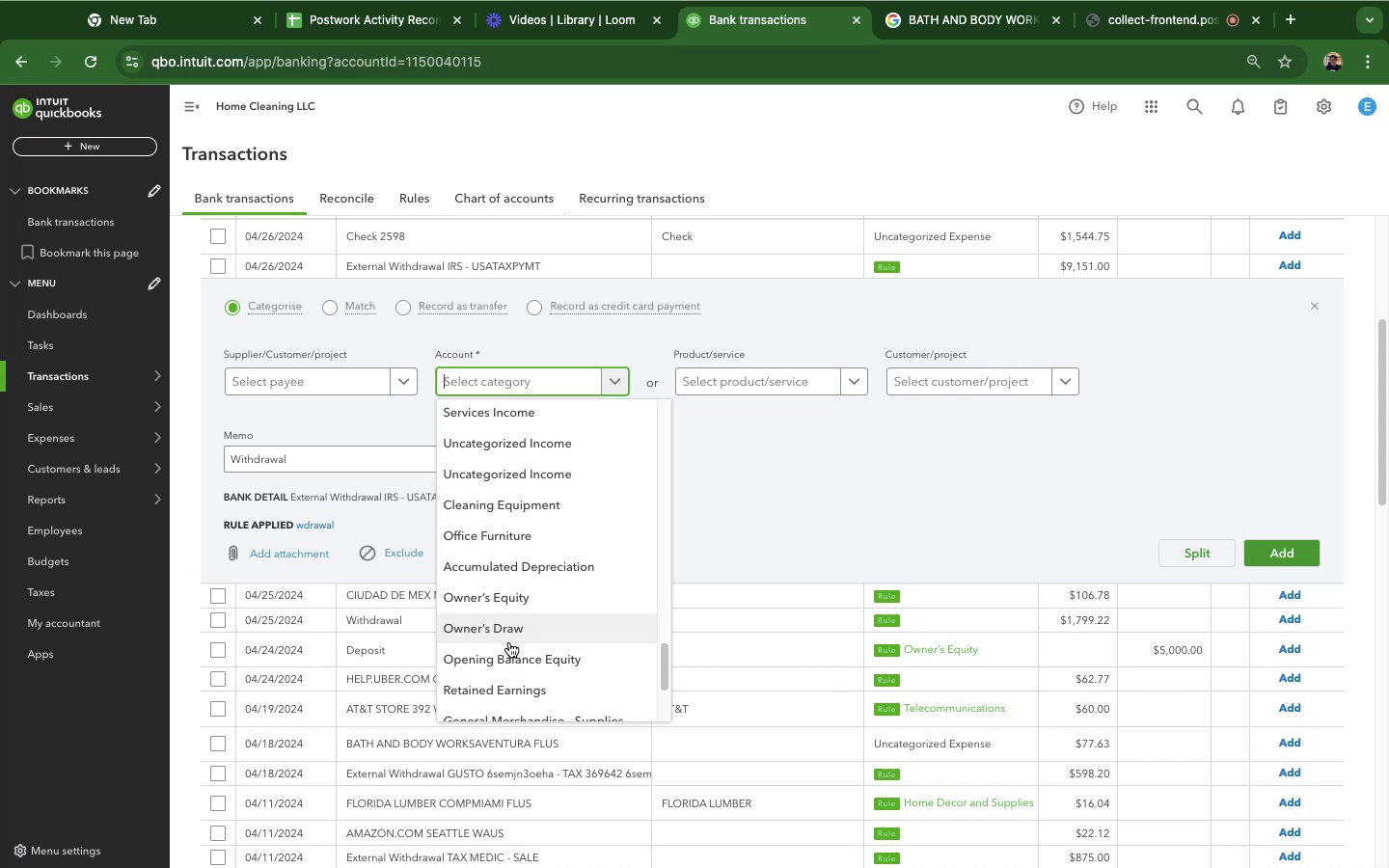 
wait(6.32)
 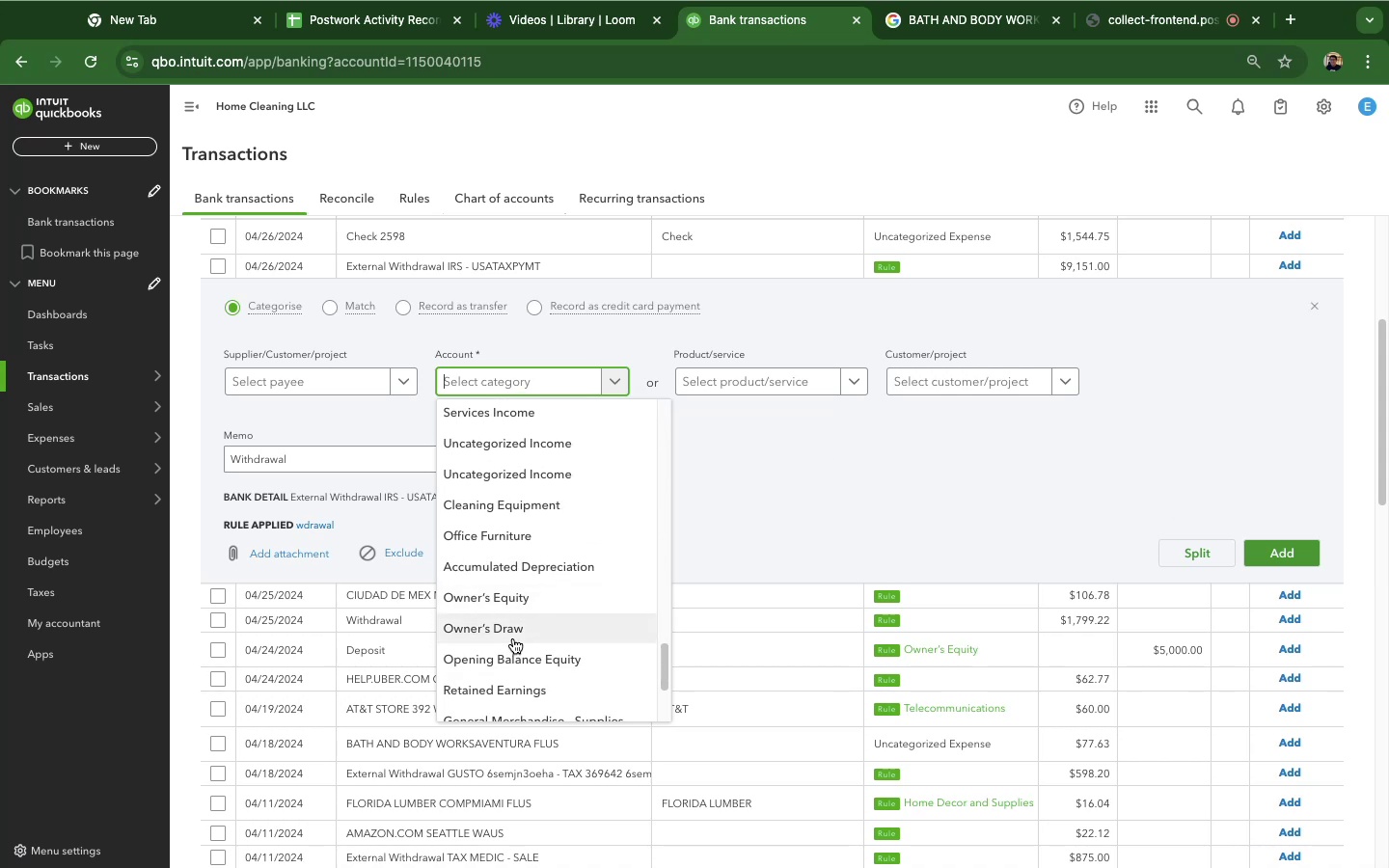 
left_click([520, 632])
 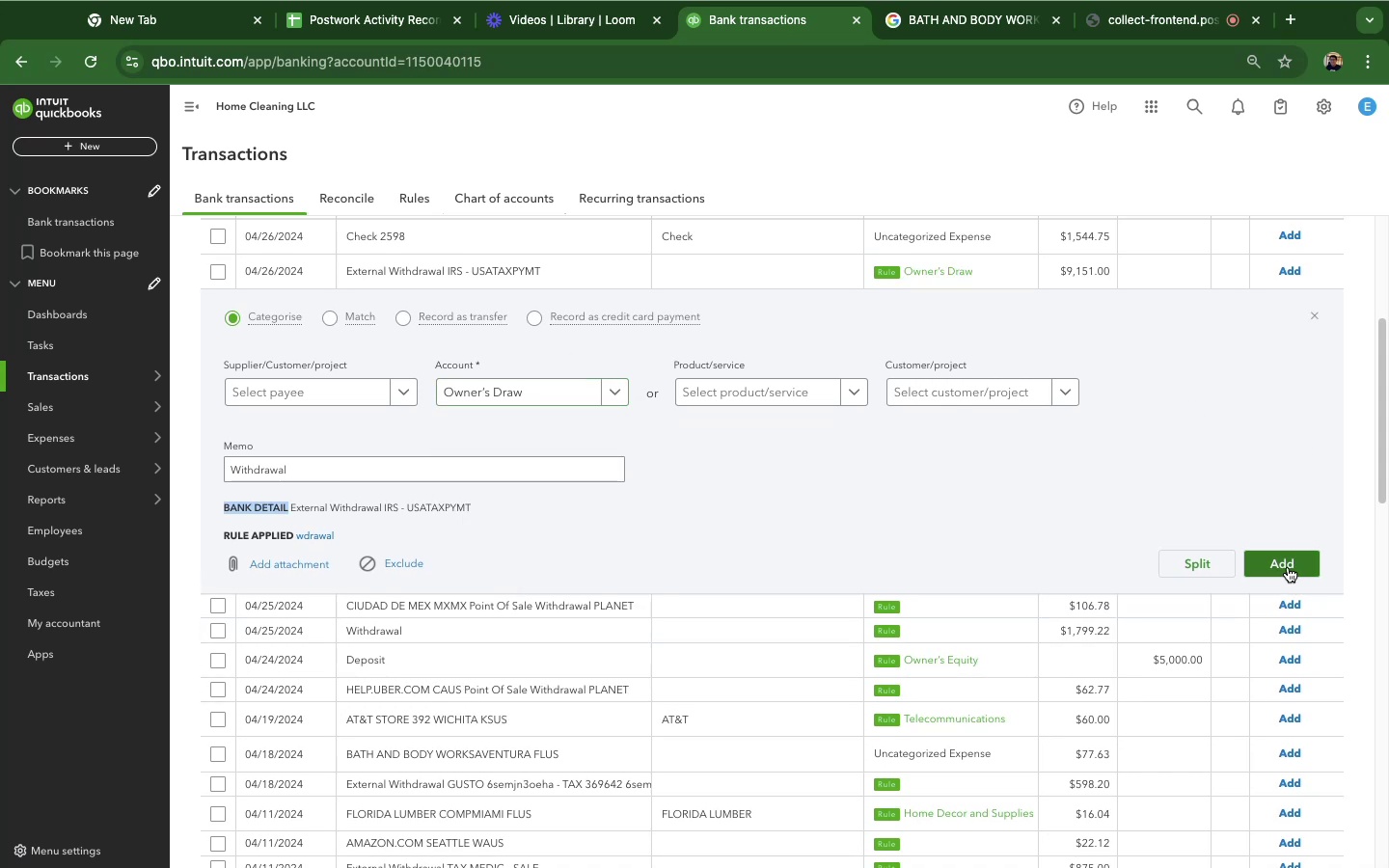 
wait(5.79)
 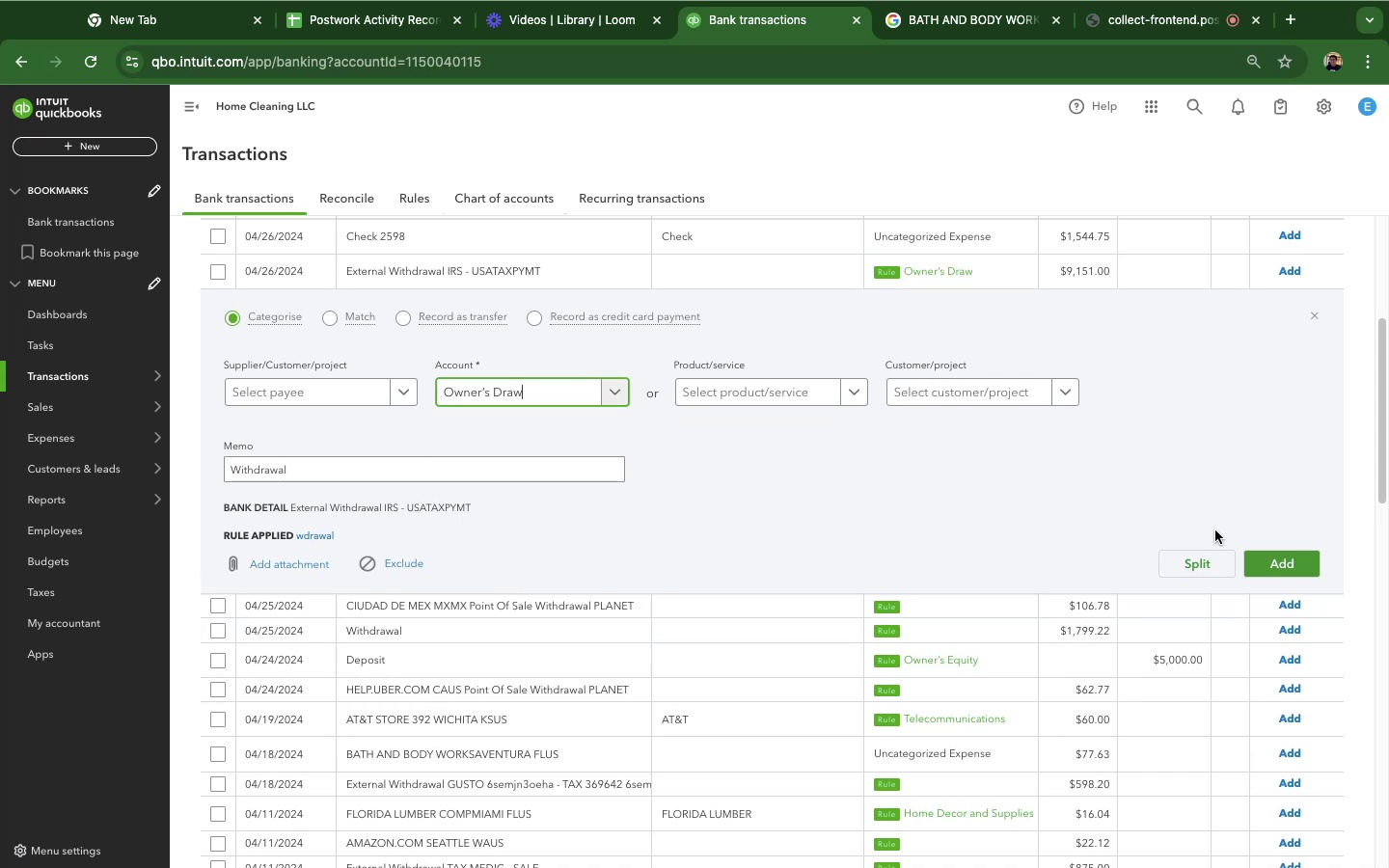 
scroll: coordinate [1167, 420], scroll_direction: down, amount: 31.0
 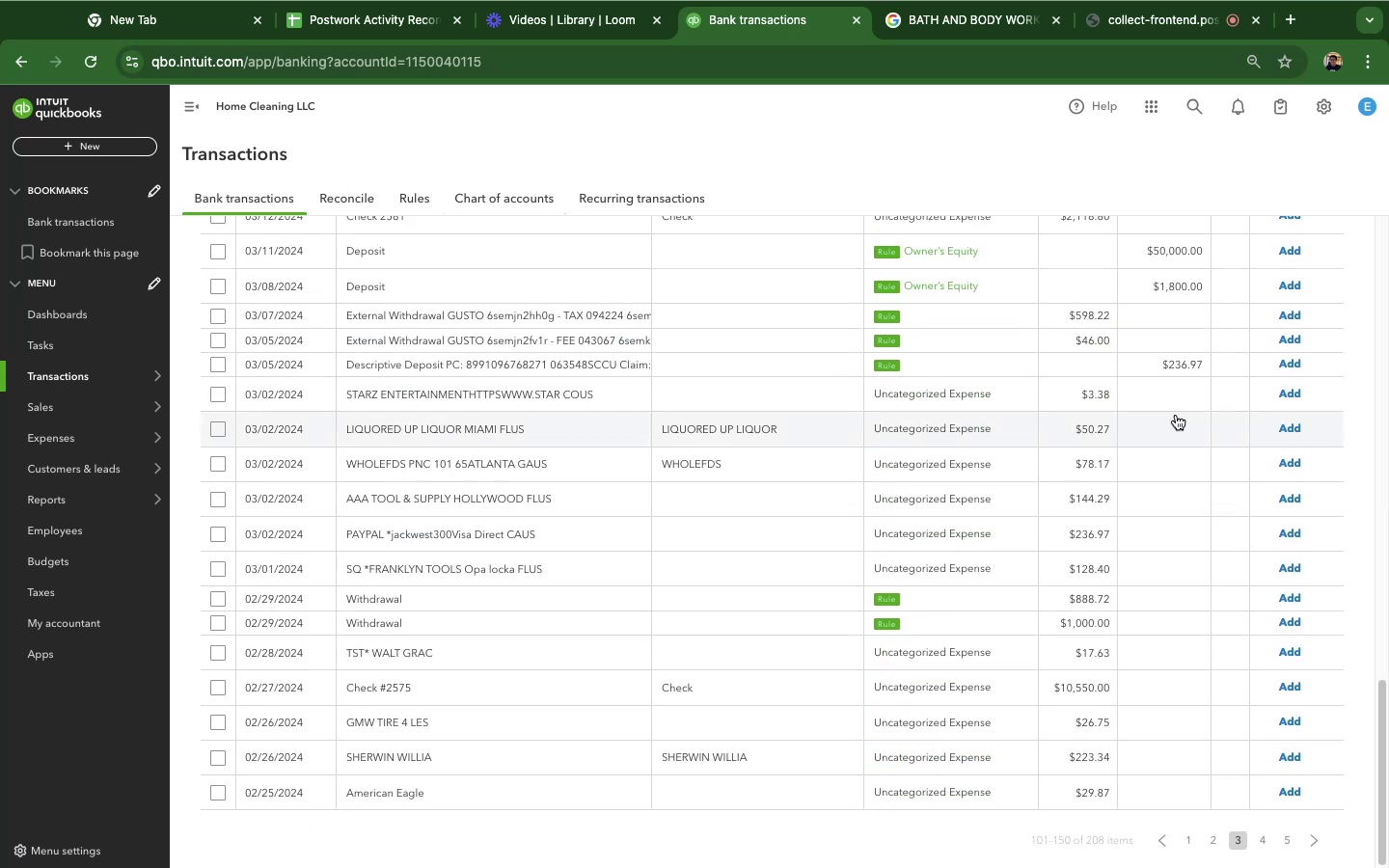 
scroll: coordinate [1176, 415], scroll_direction: up, amount: 37.0
 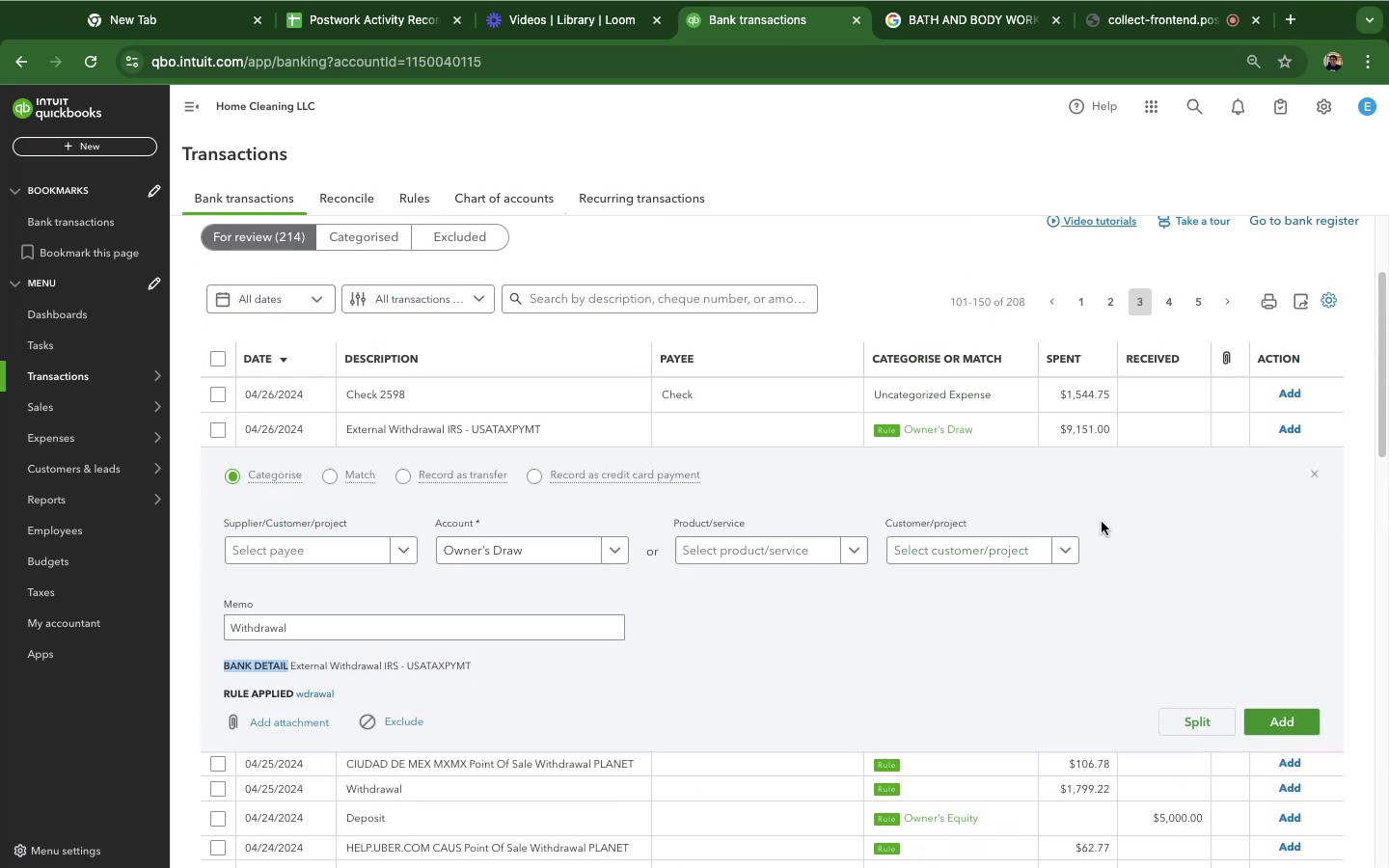 
scroll: coordinate [1096, 524], scroll_direction: down, amount: 26.0
 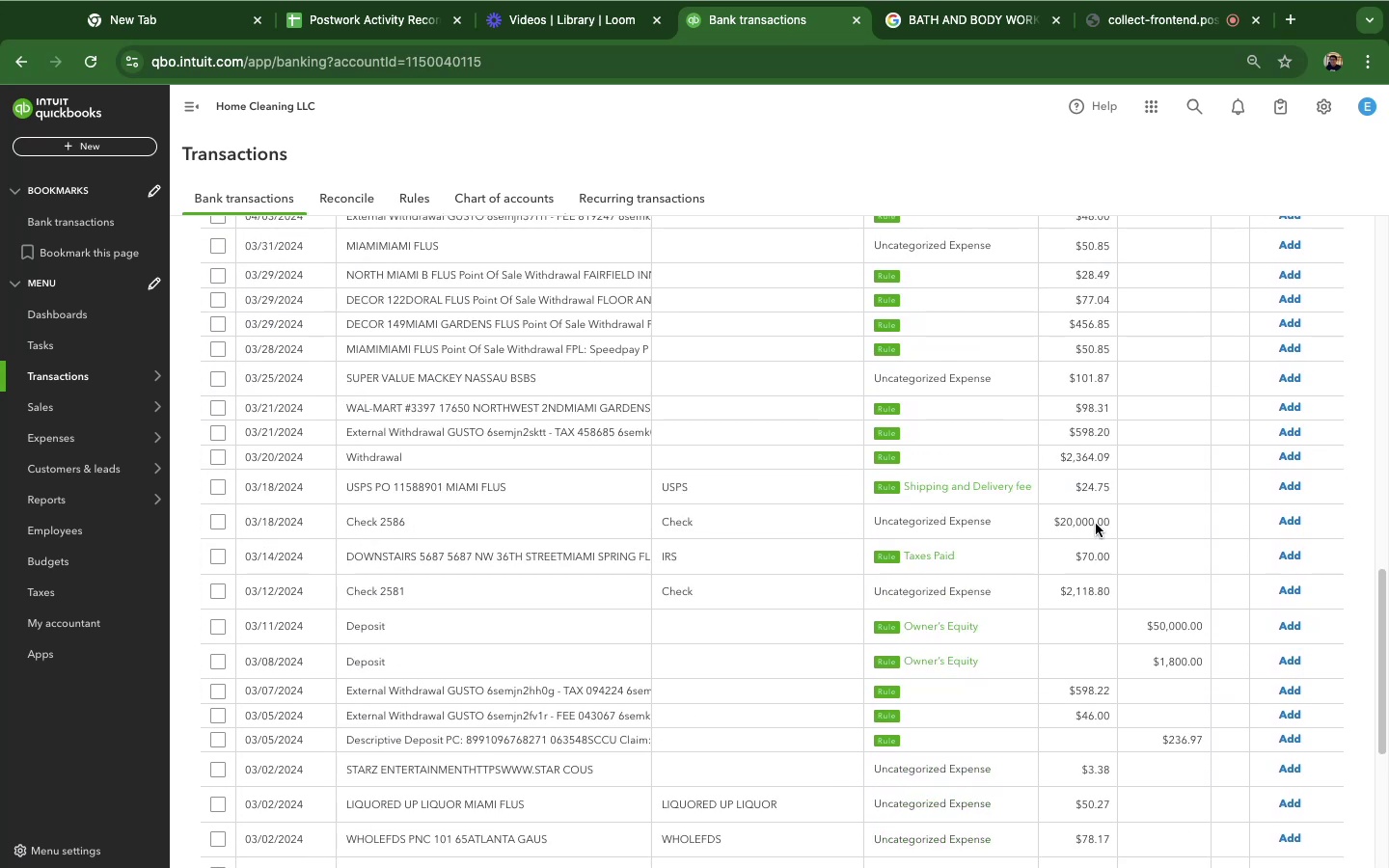 
scroll: coordinate [1096, 524], scroll_direction: up, amount: 1.0
 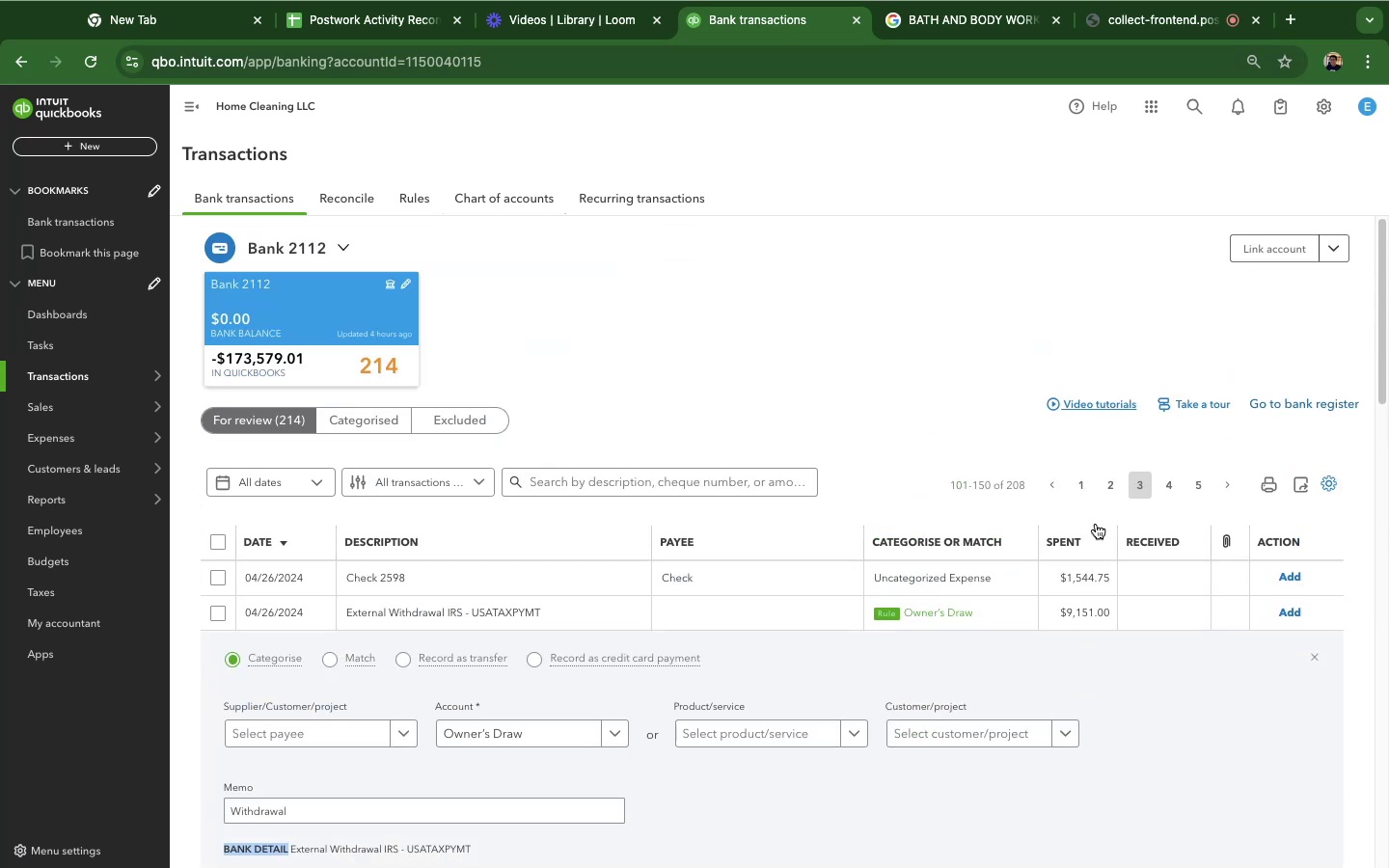 
scroll: coordinate [1096, 524], scroll_direction: down, amount: 2.0
 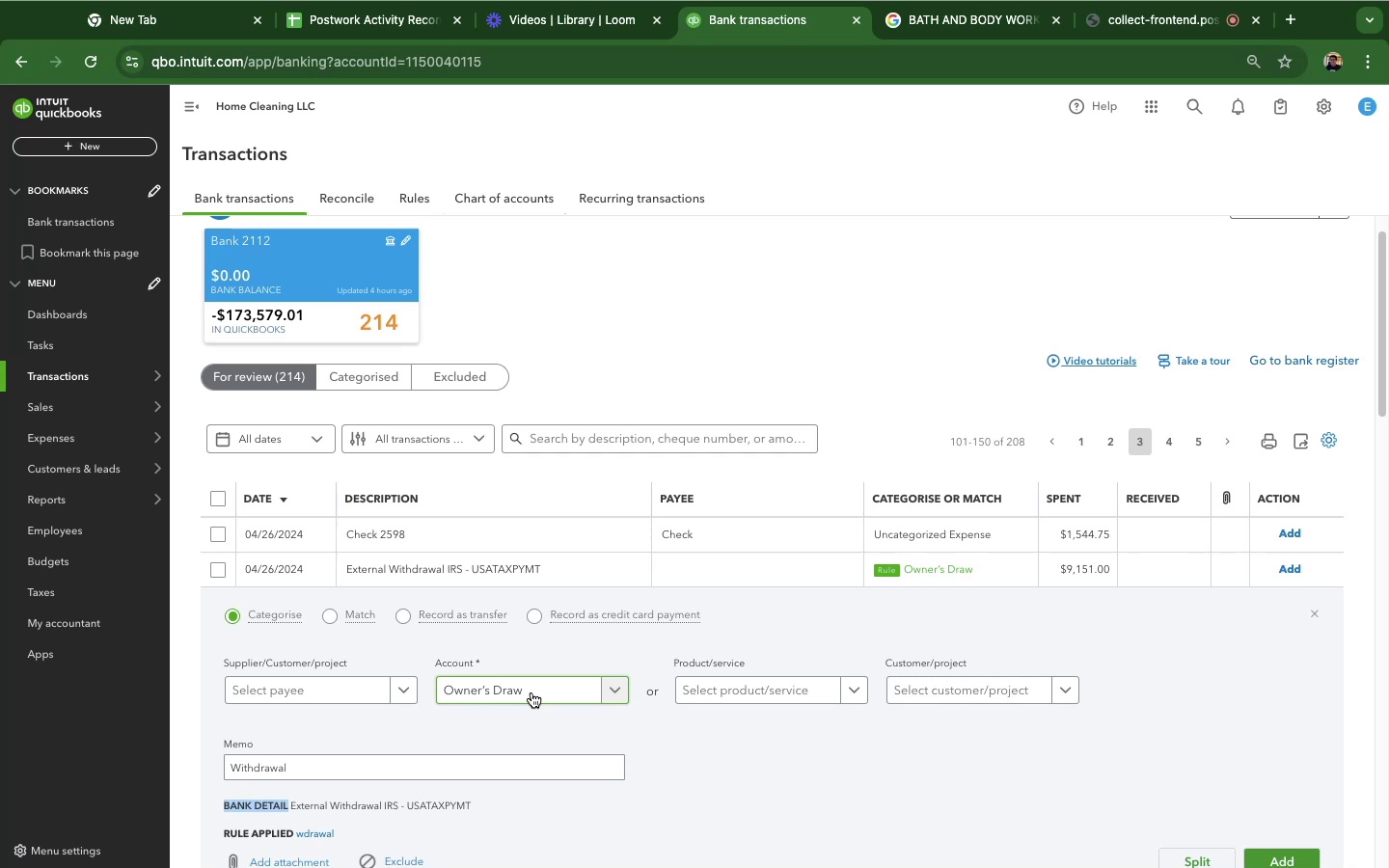 
wait(6.21)
 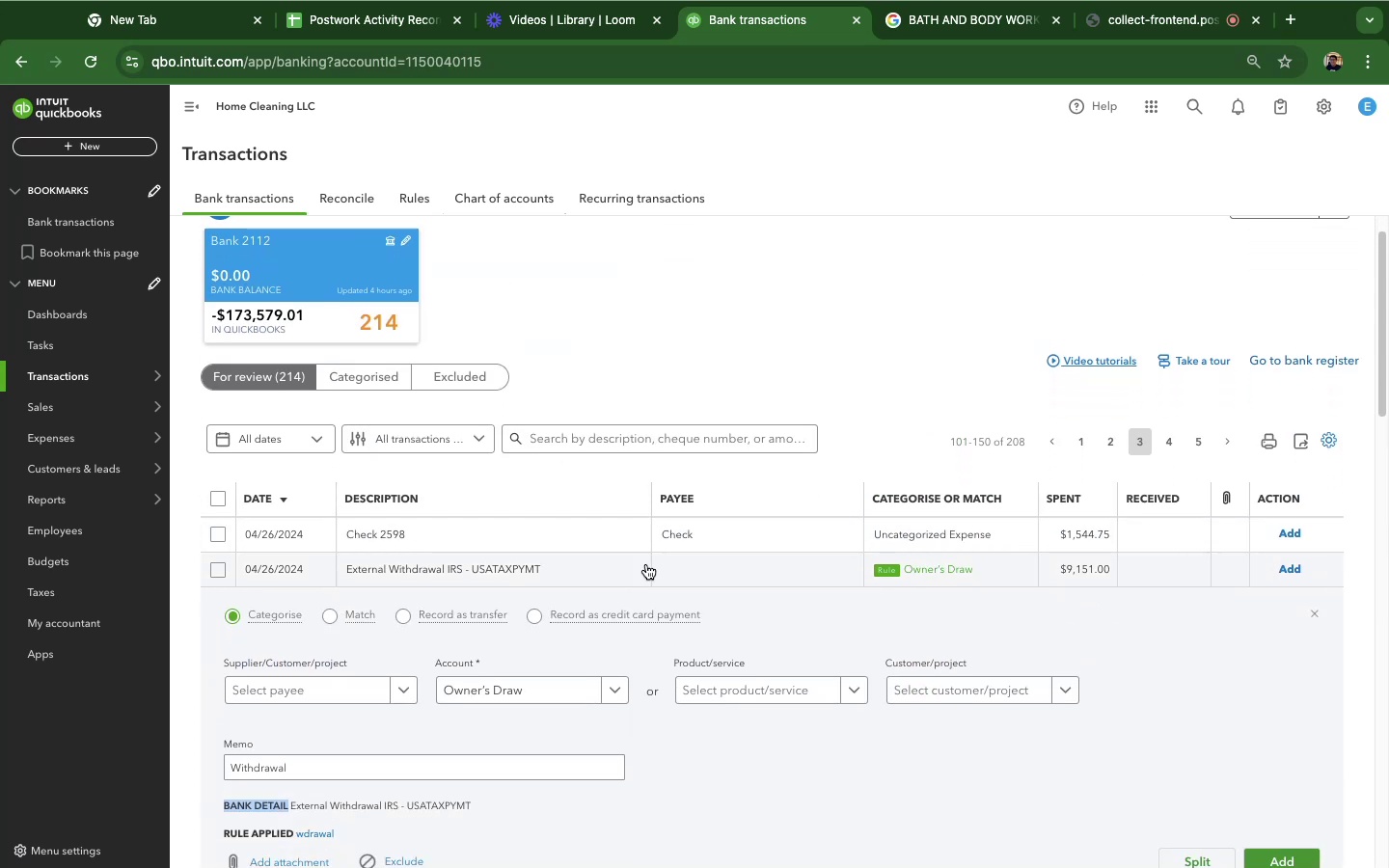 
left_click([531, 692])
 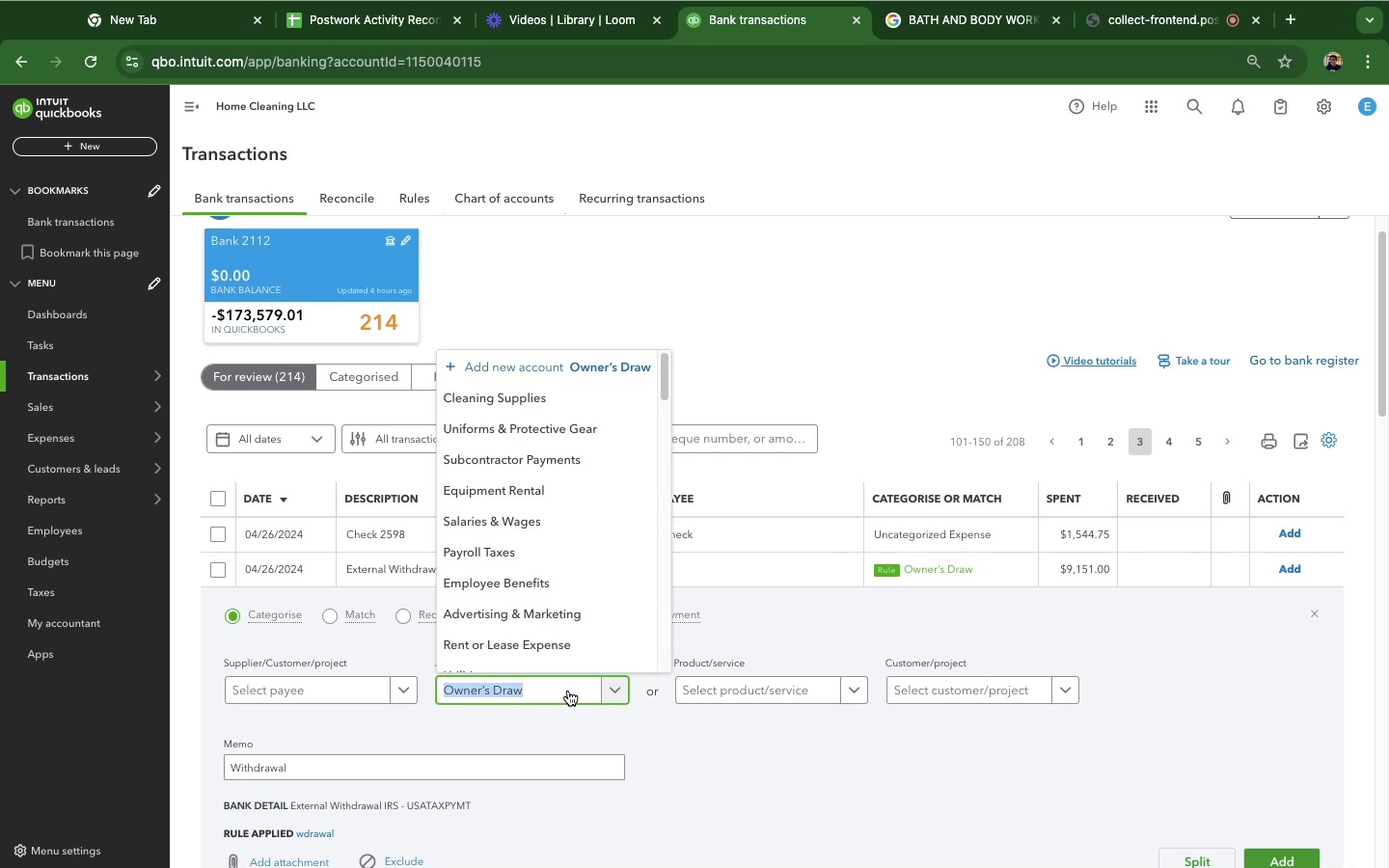 
left_click([568, 691])
 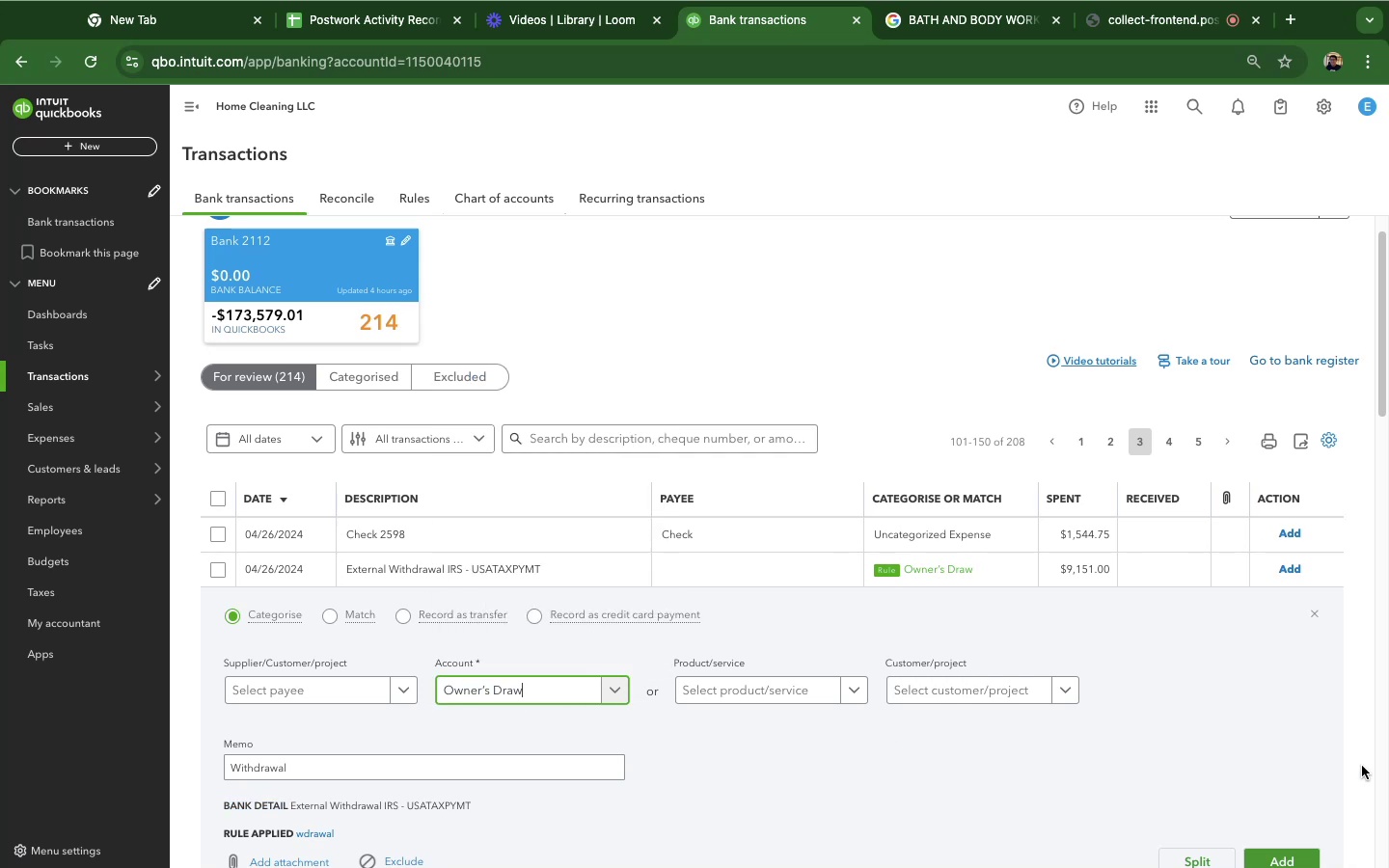 
scroll: coordinate [1362, 766], scroll_direction: up, amount: 1.0
 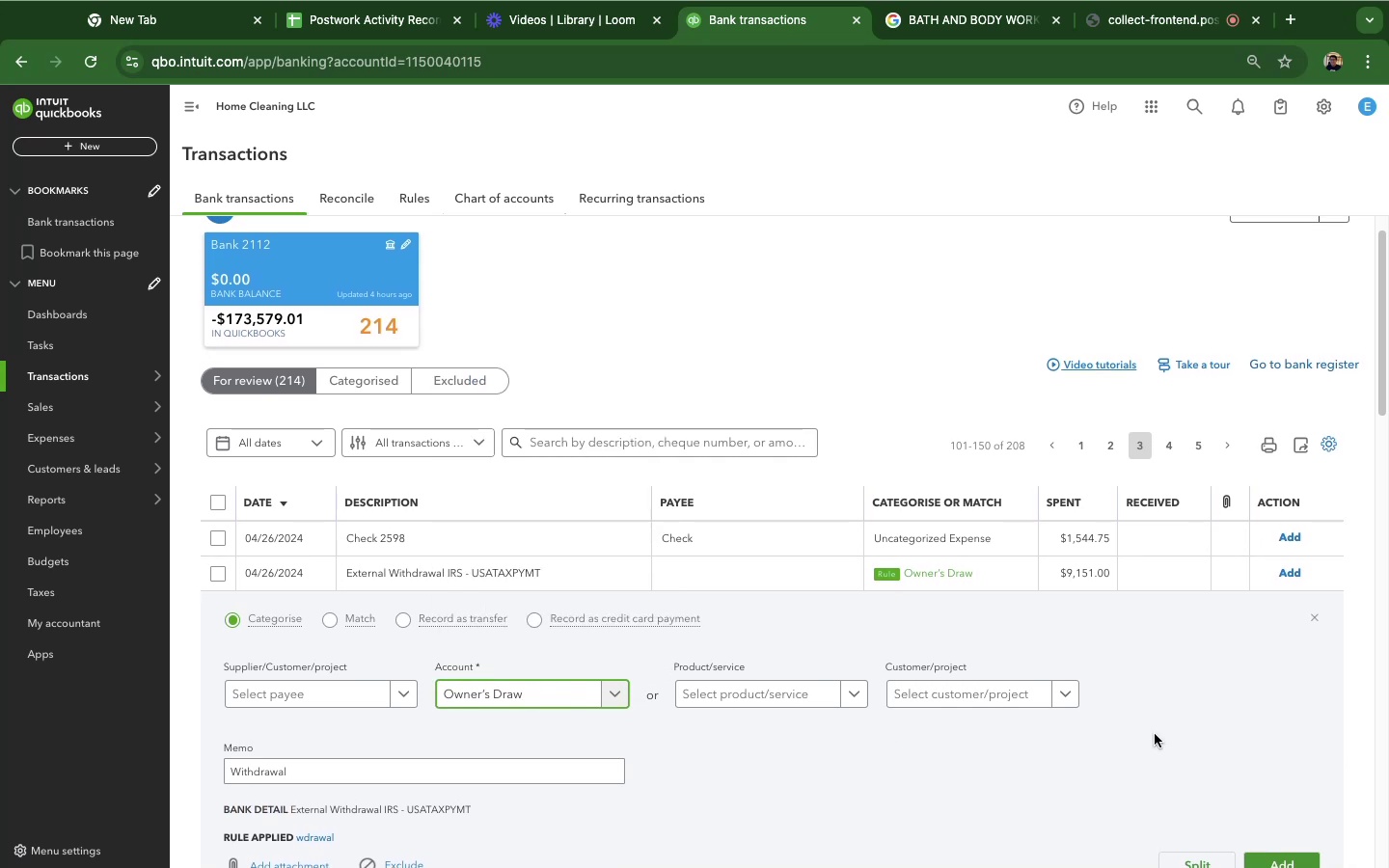 
scroll: coordinate [1150, 727], scroll_direction: down, amount: 3.0
 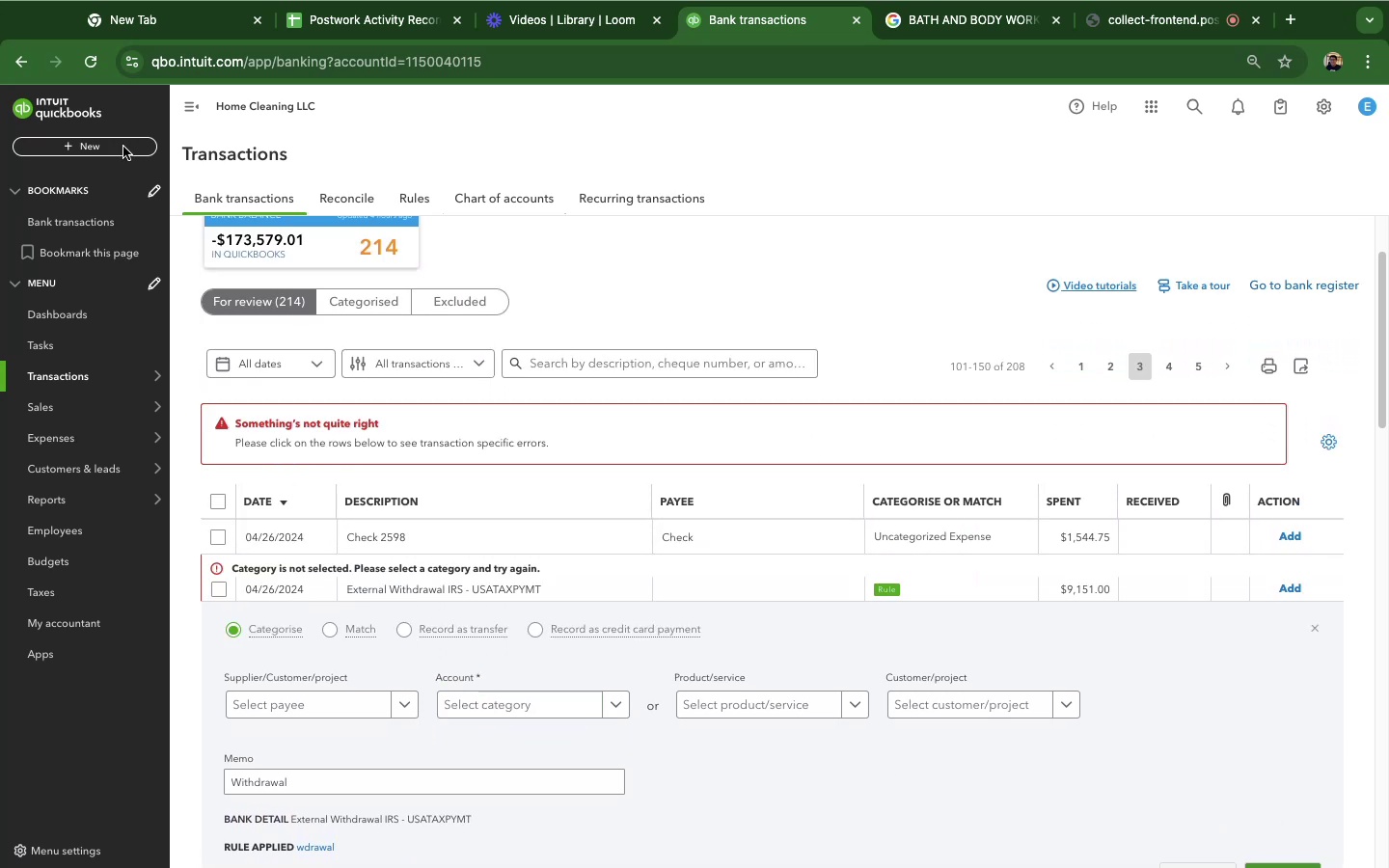 
double_click([98, 68])
 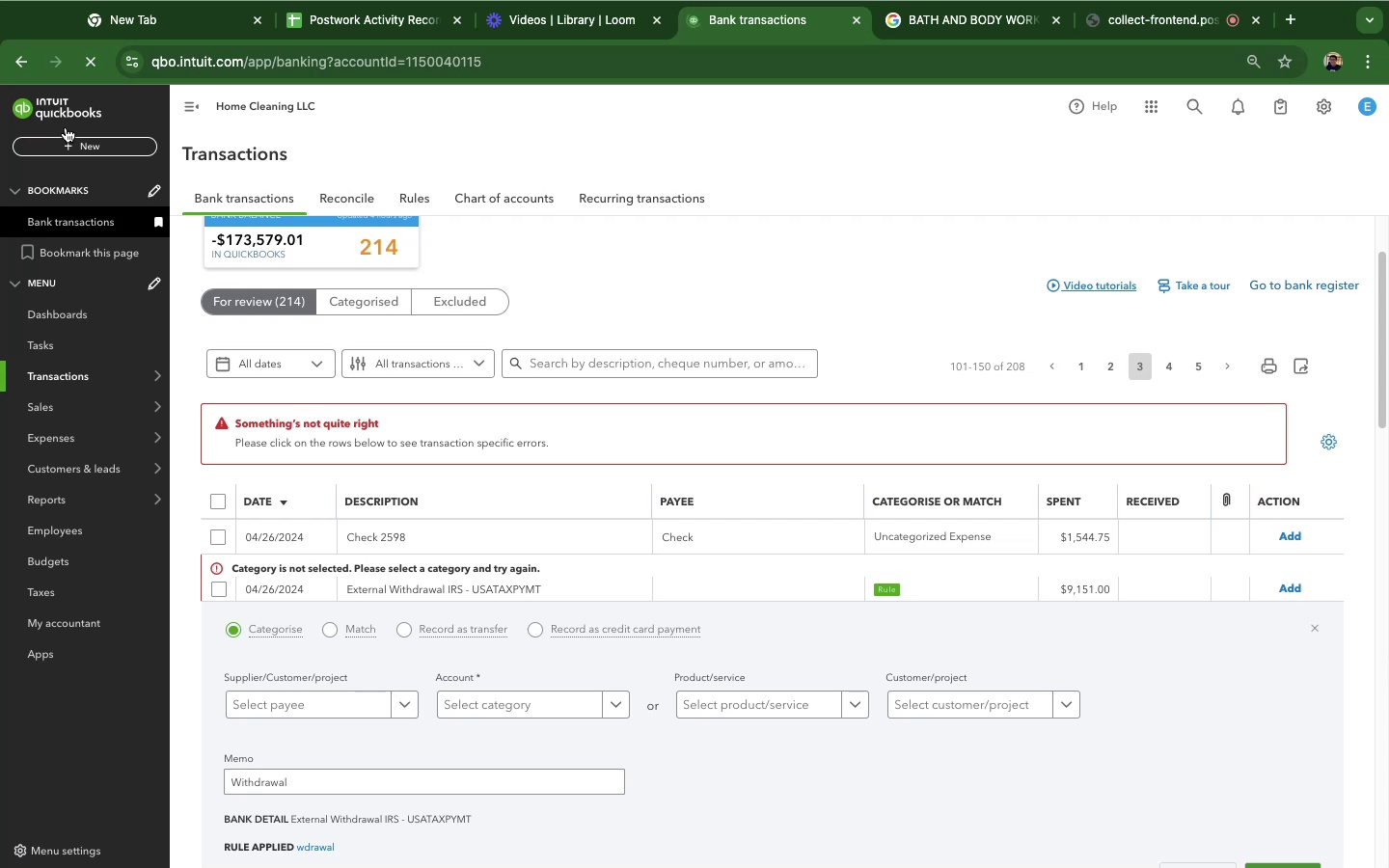 
left_click([95, 70])
 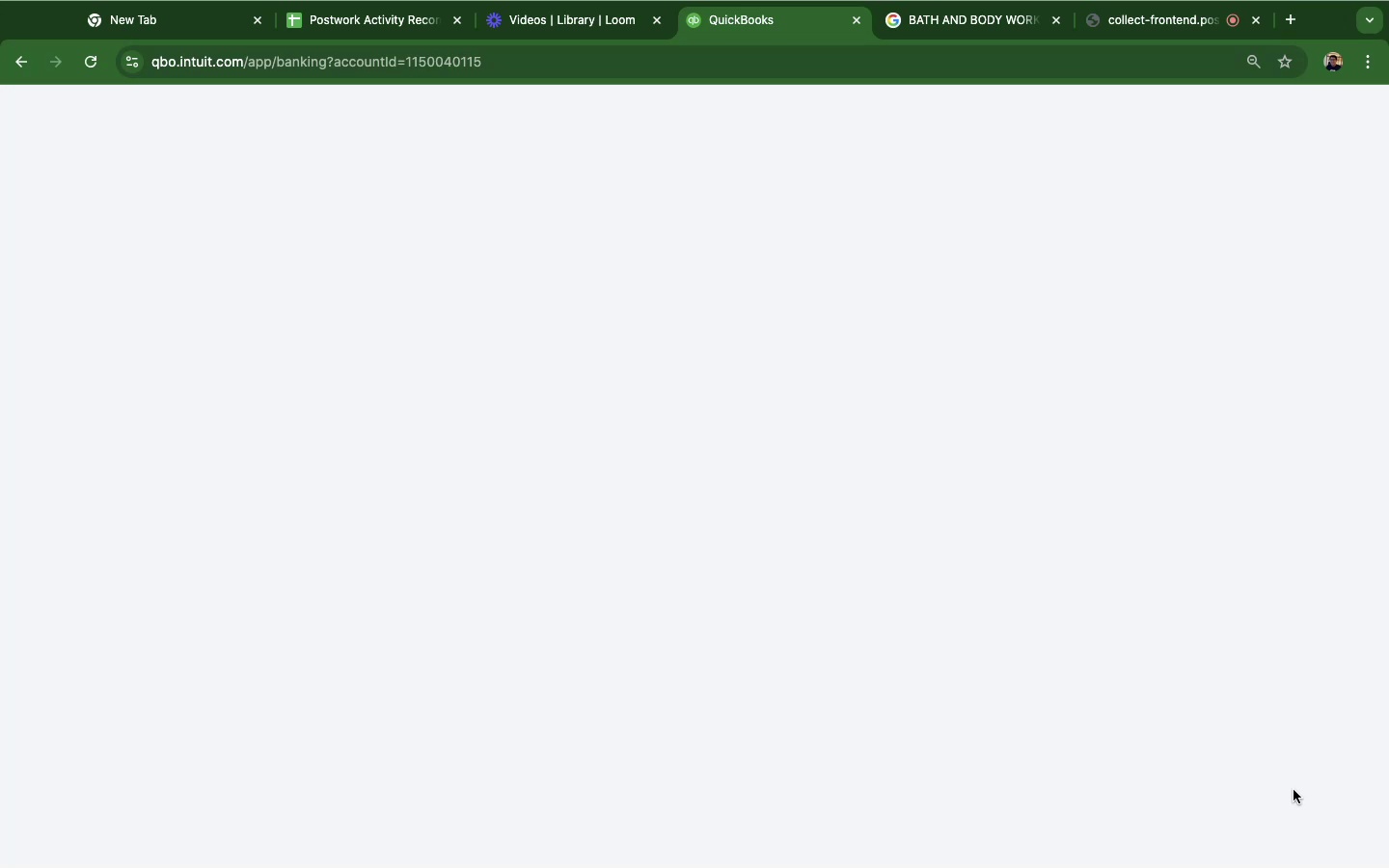 
wait(63.31)
 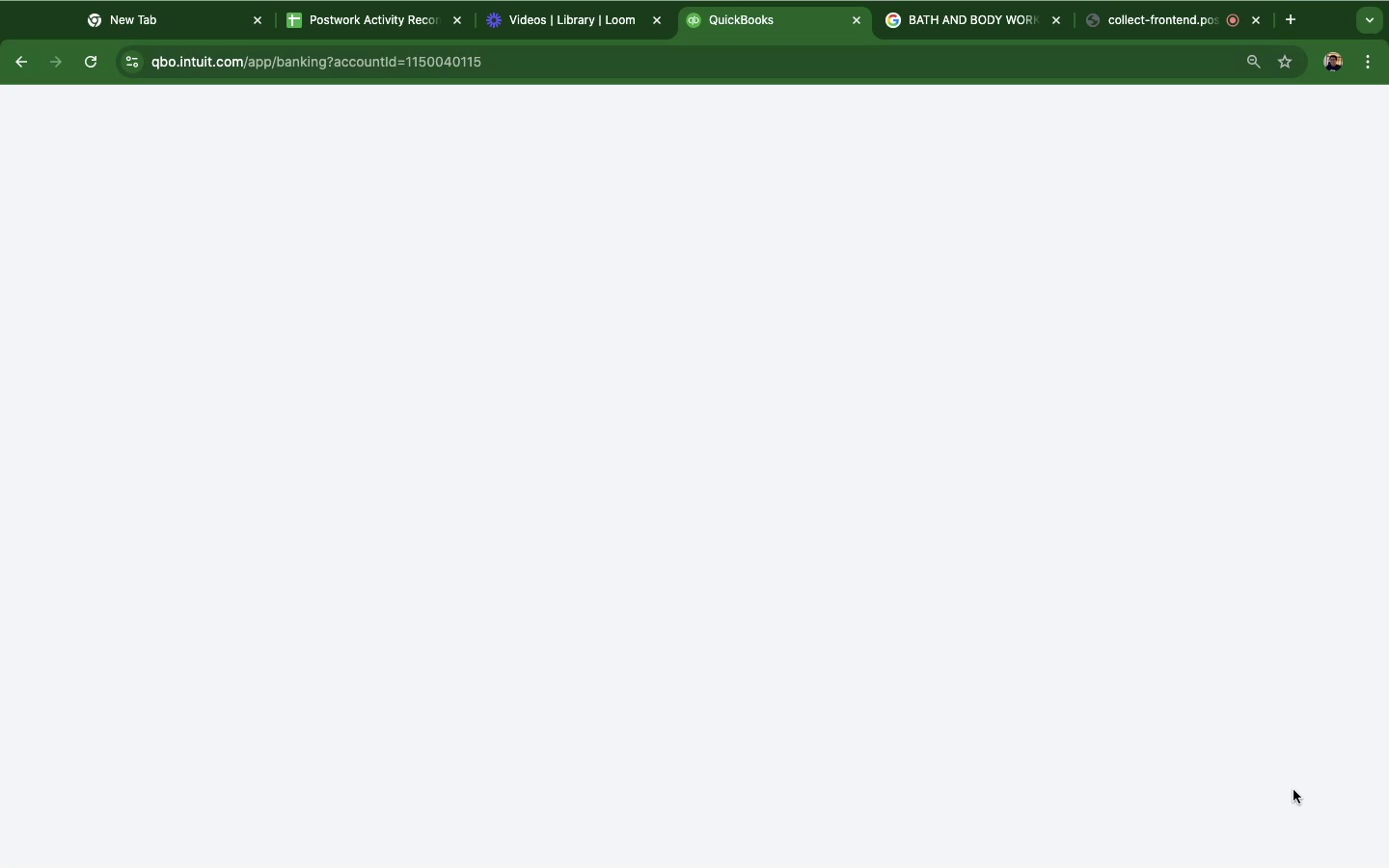 
left_click([94, 72])
 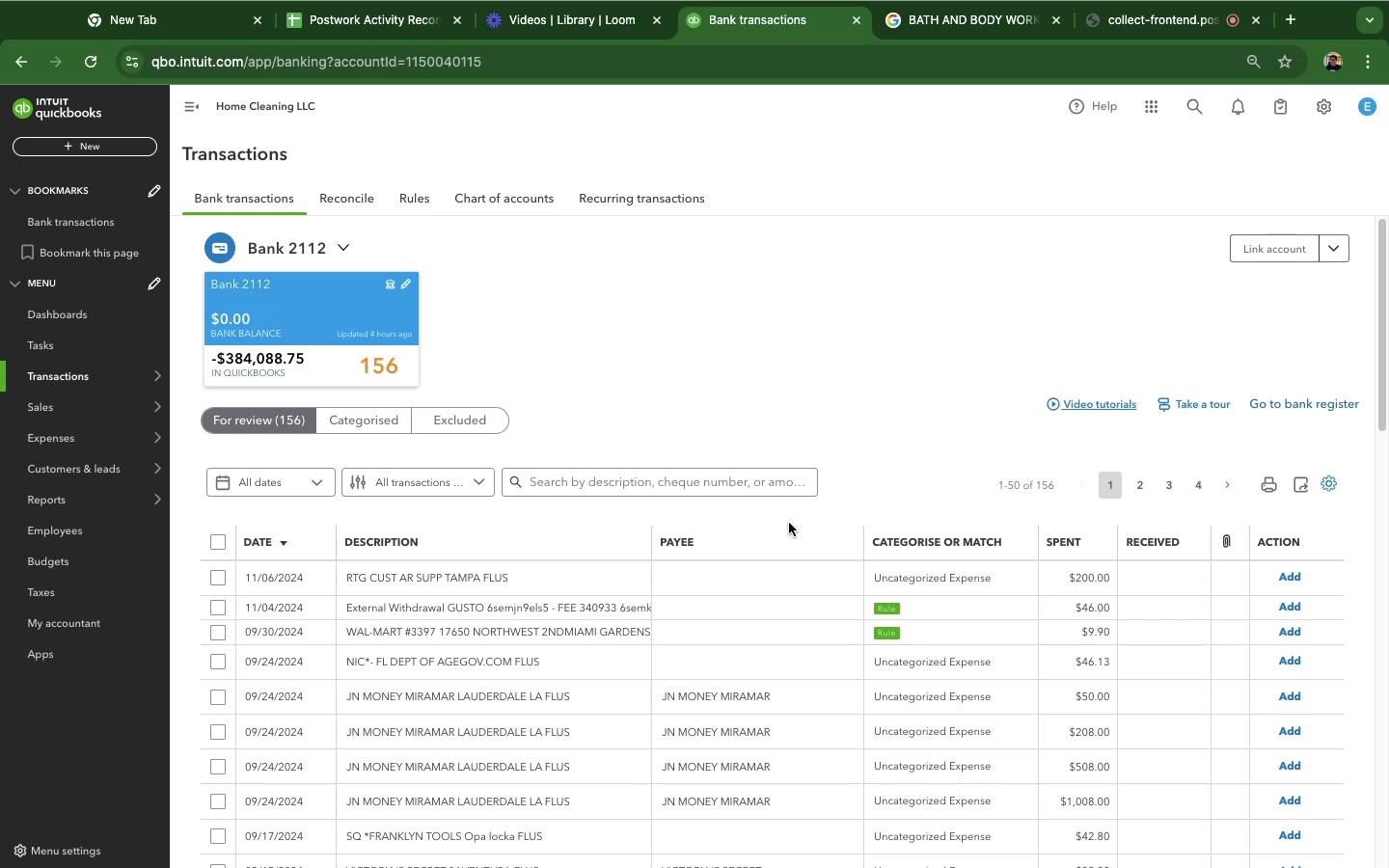 
wait(41.74)
 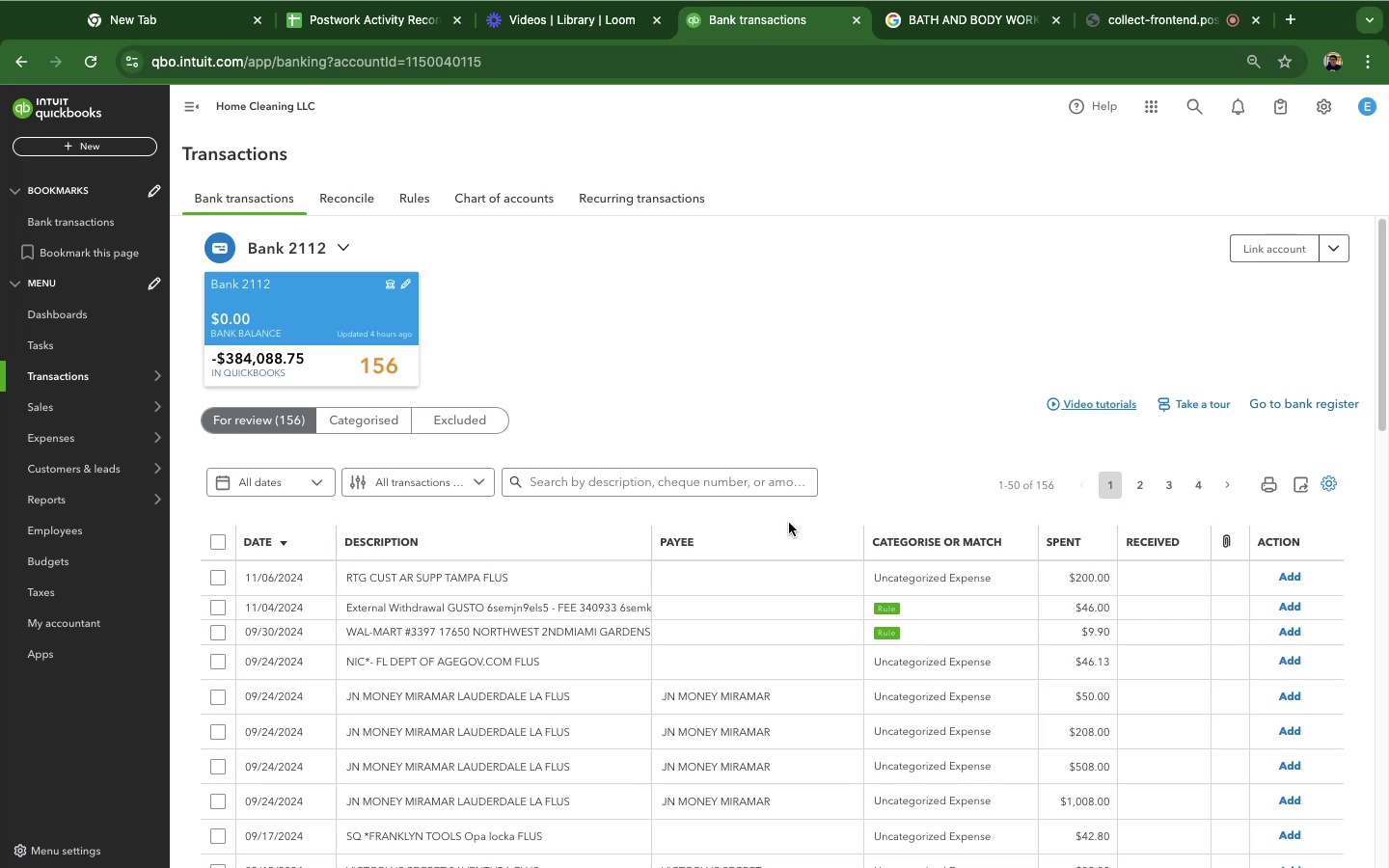 
mouse_move([608, 637])
 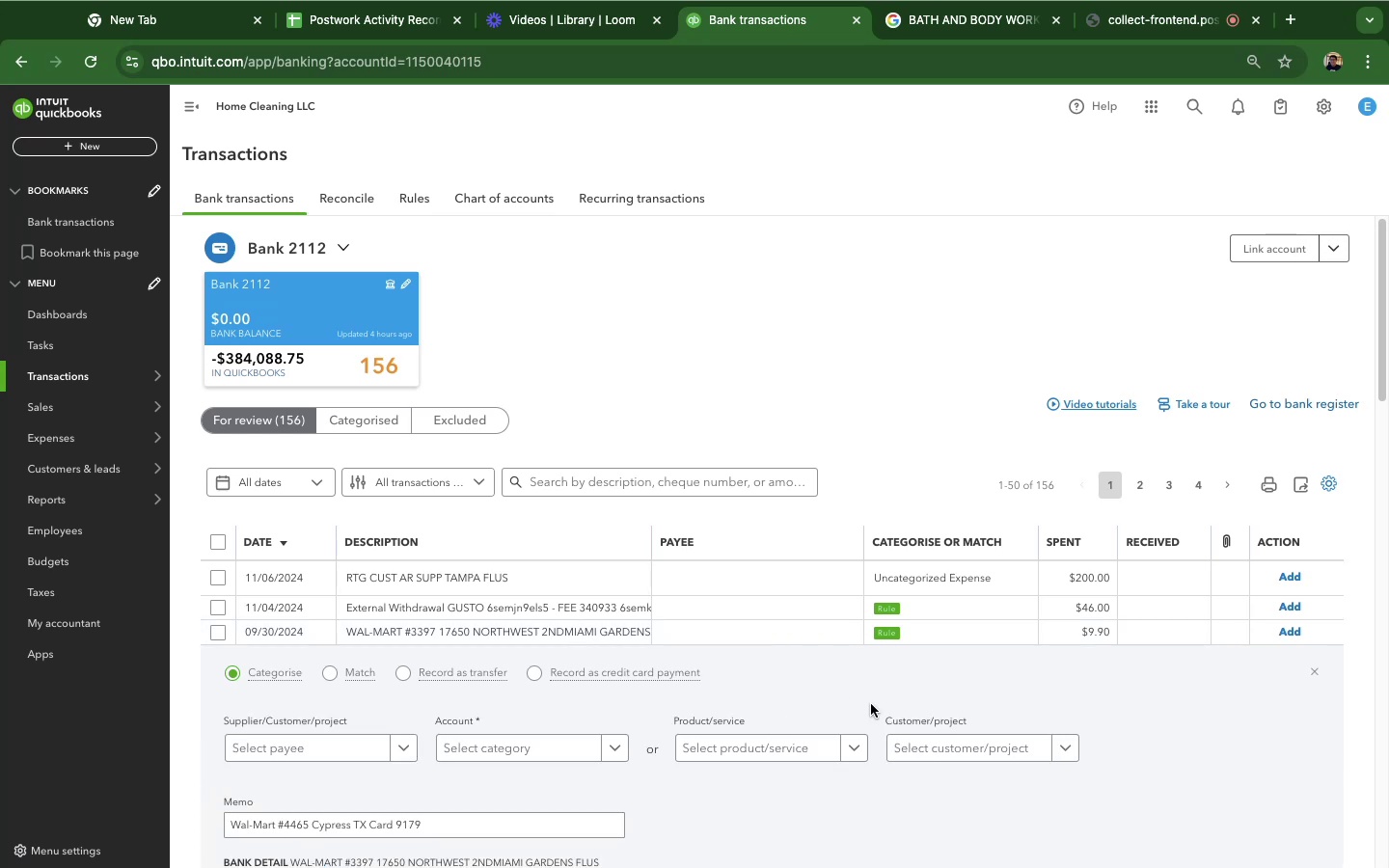 
scroll: coordinate [860, 684], scroll_direction: down, amount: 8.0
 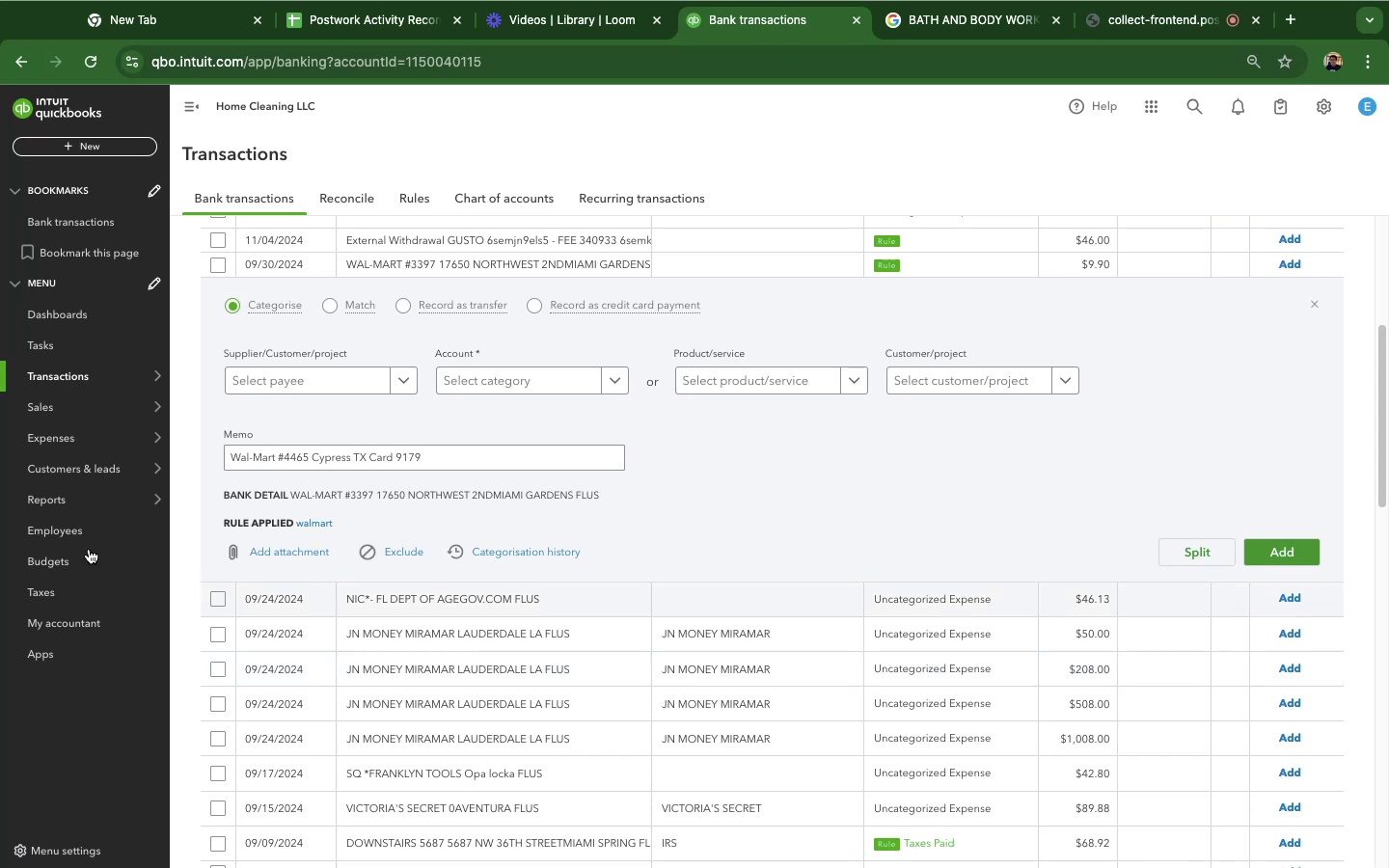 
wait(5.42)
 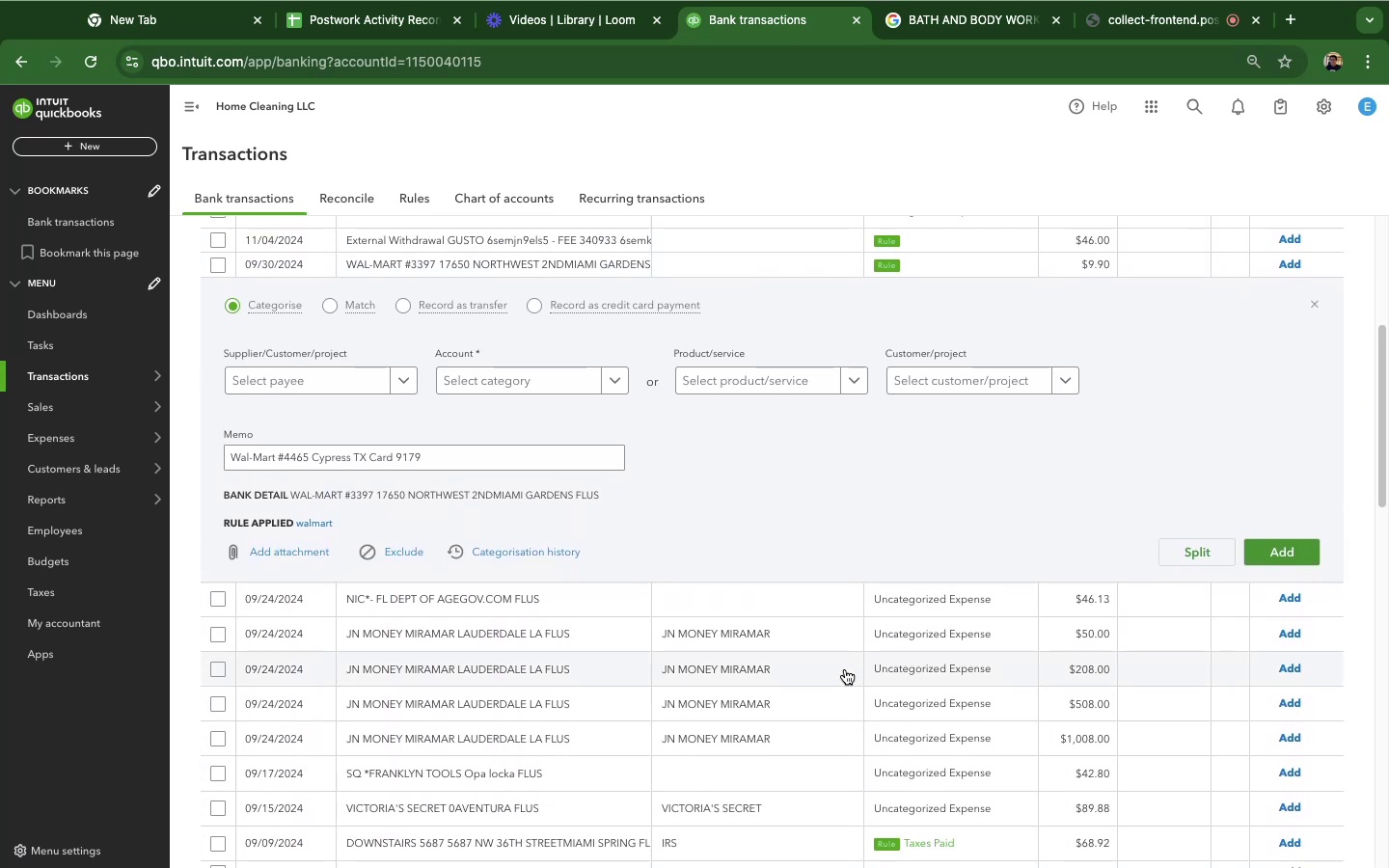 
left_click([189, 329])
 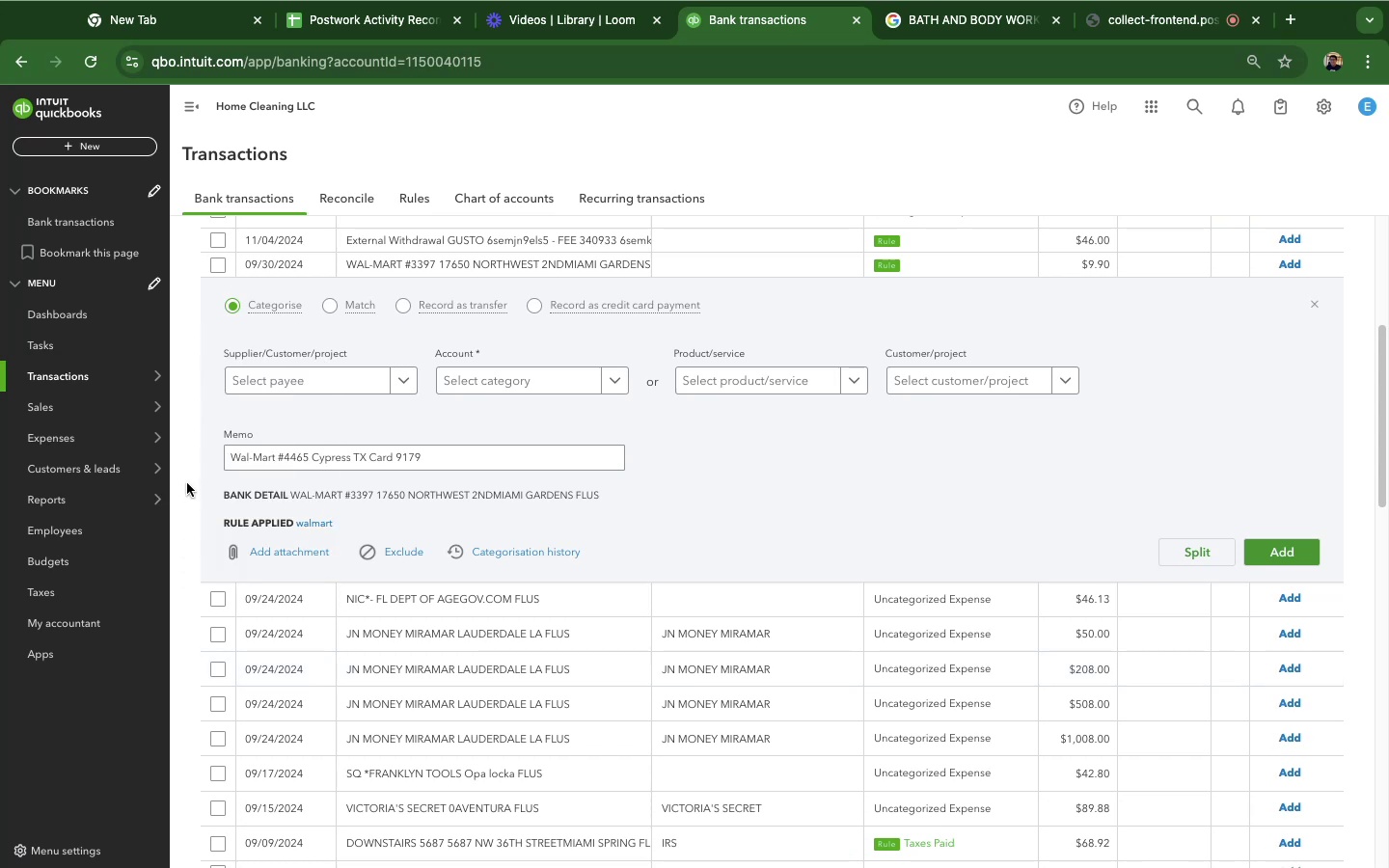 
left_click([187, 482])
 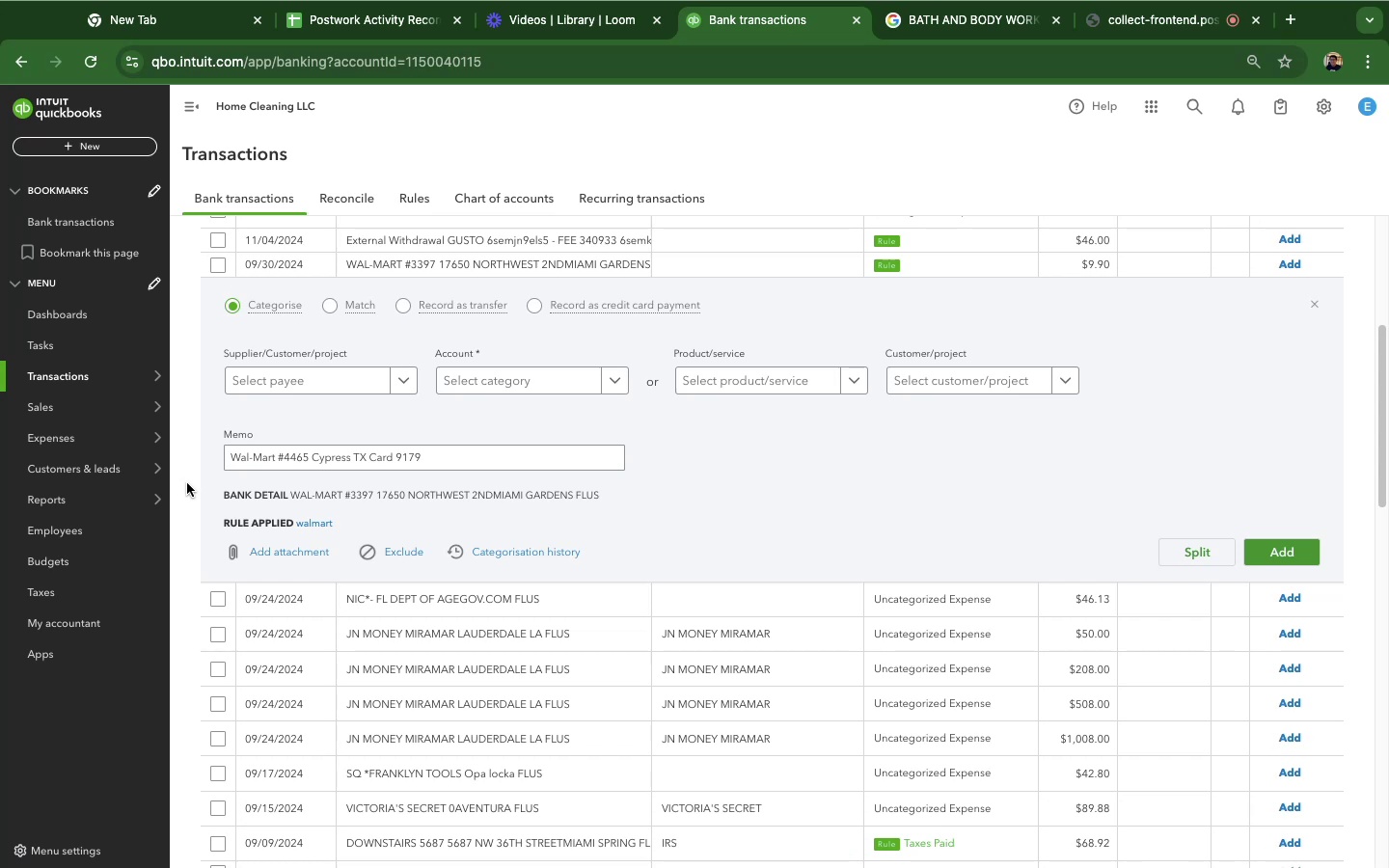 
wait(25.86)
 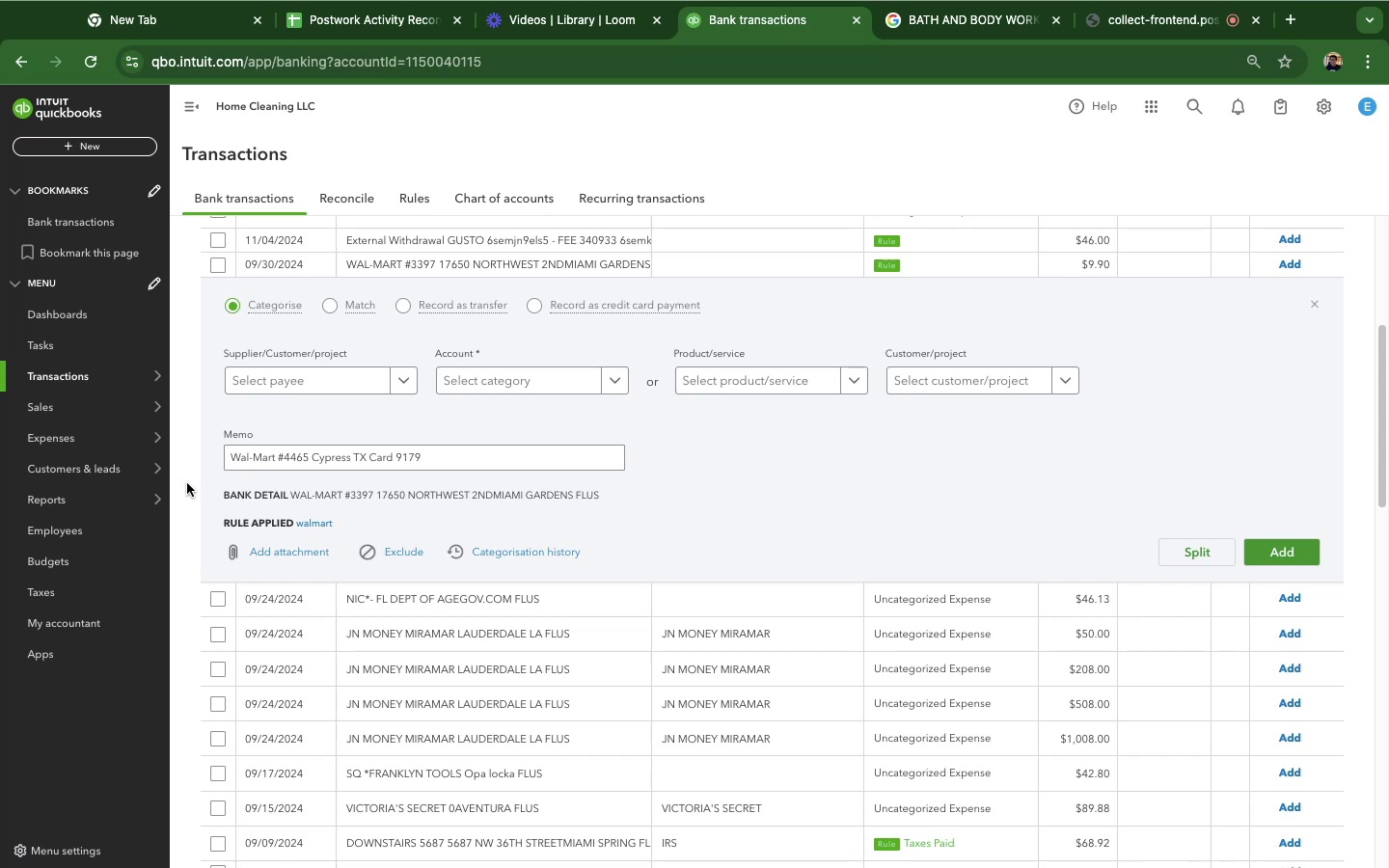 
left_click([409, 642])
 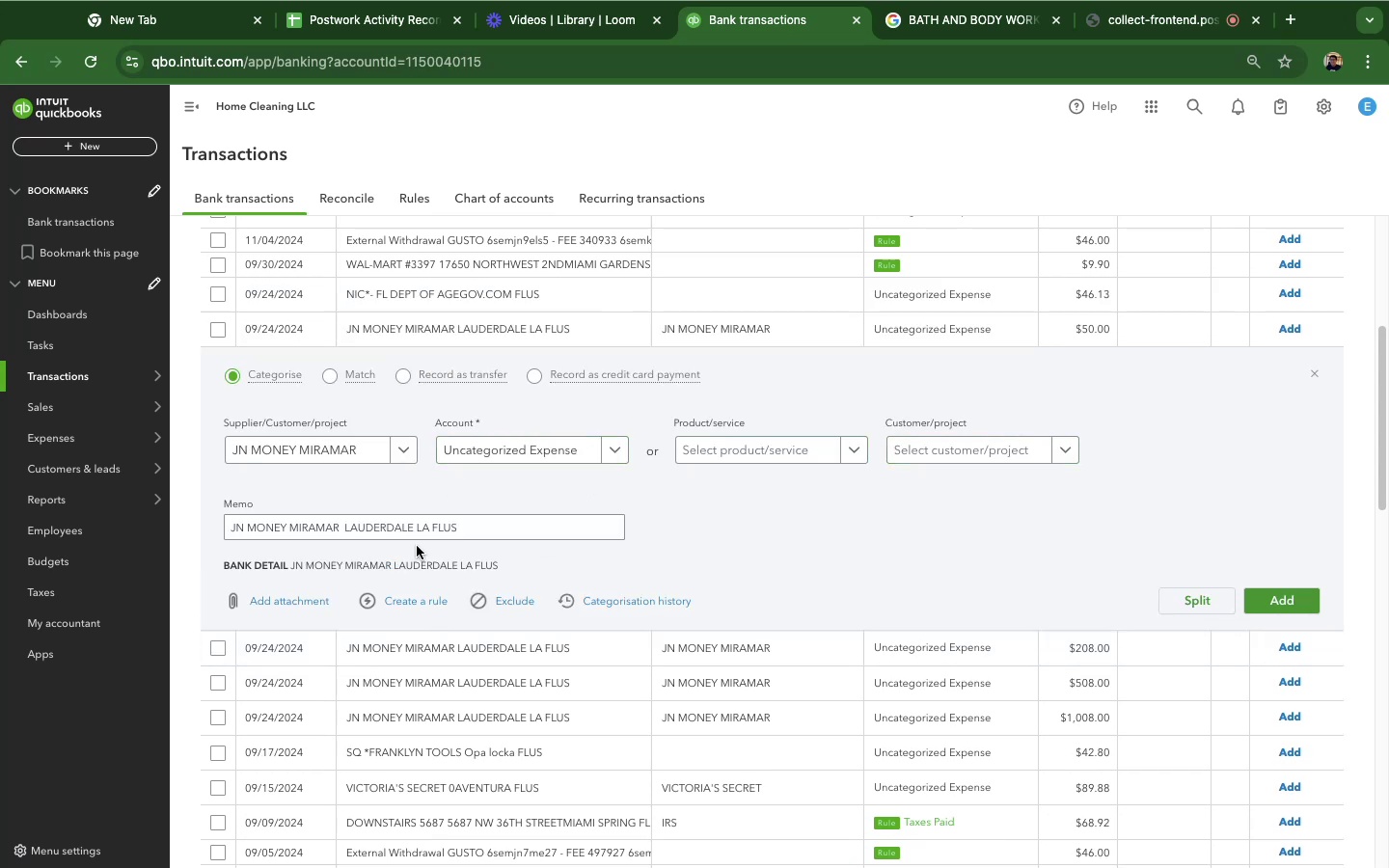 
wait(5.01)
 